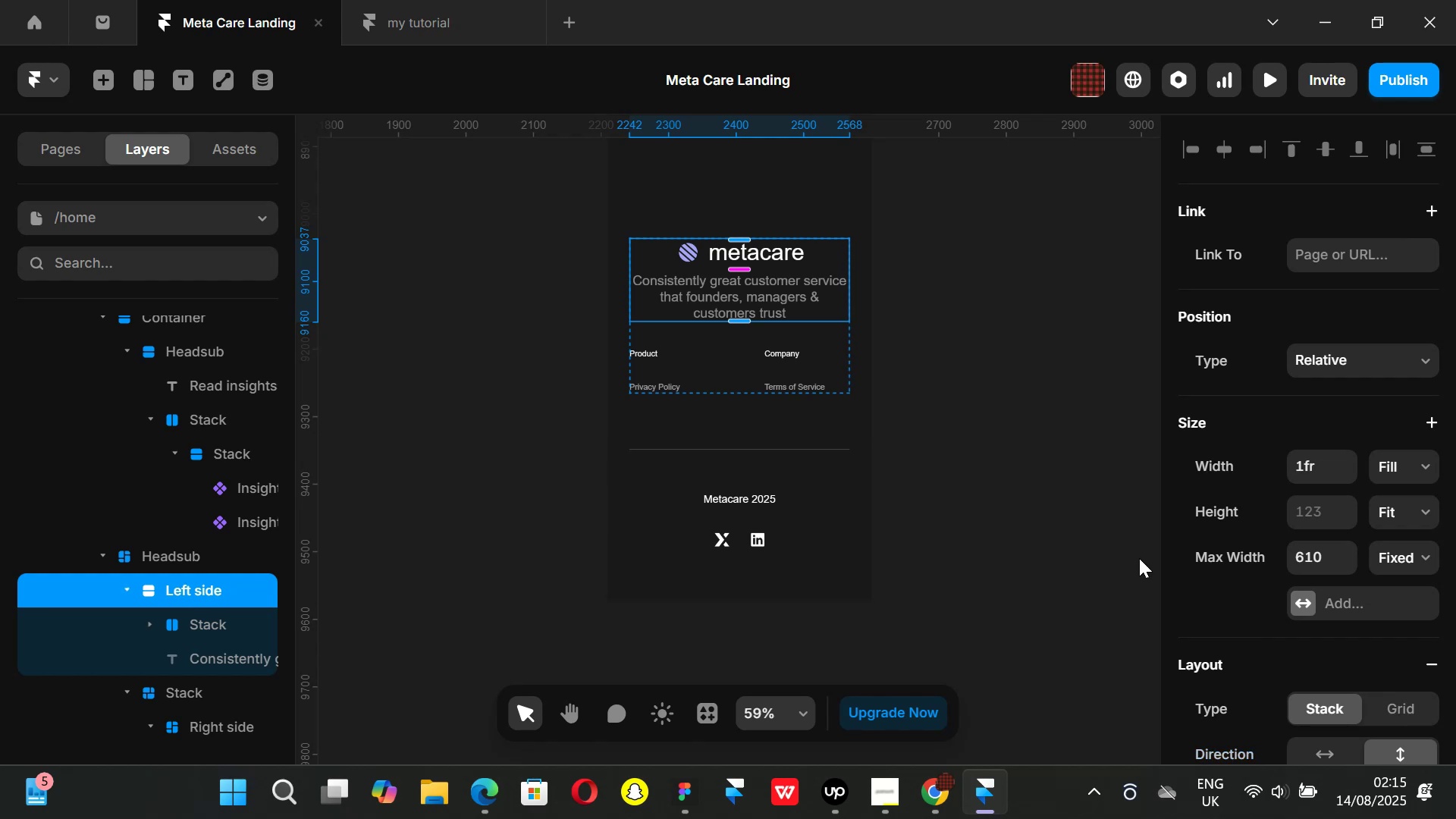 
scroll: coordinate [1367, 507], scroll_direction: down, amount: 5.0
 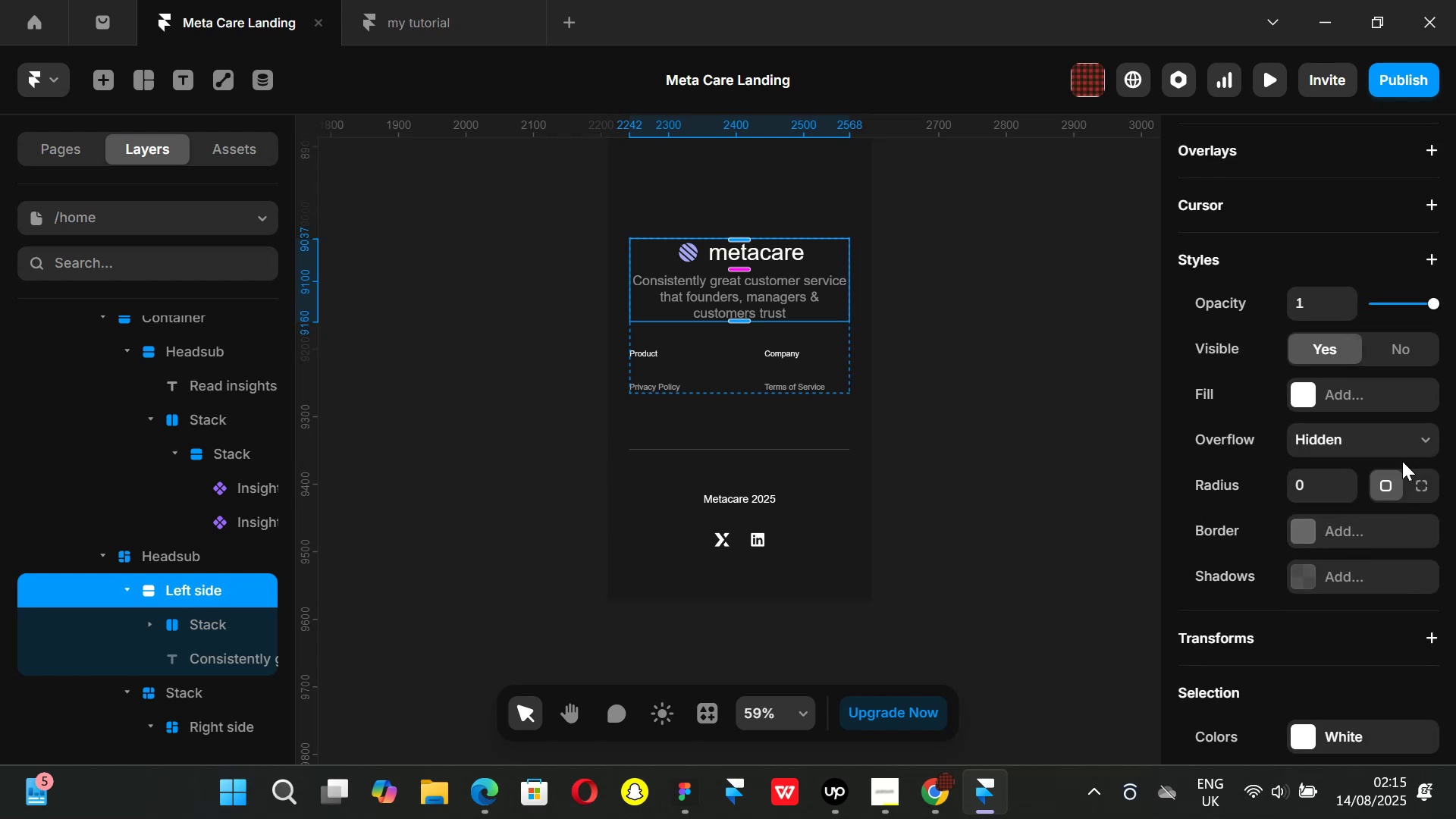 
left_click([1427, 447])
 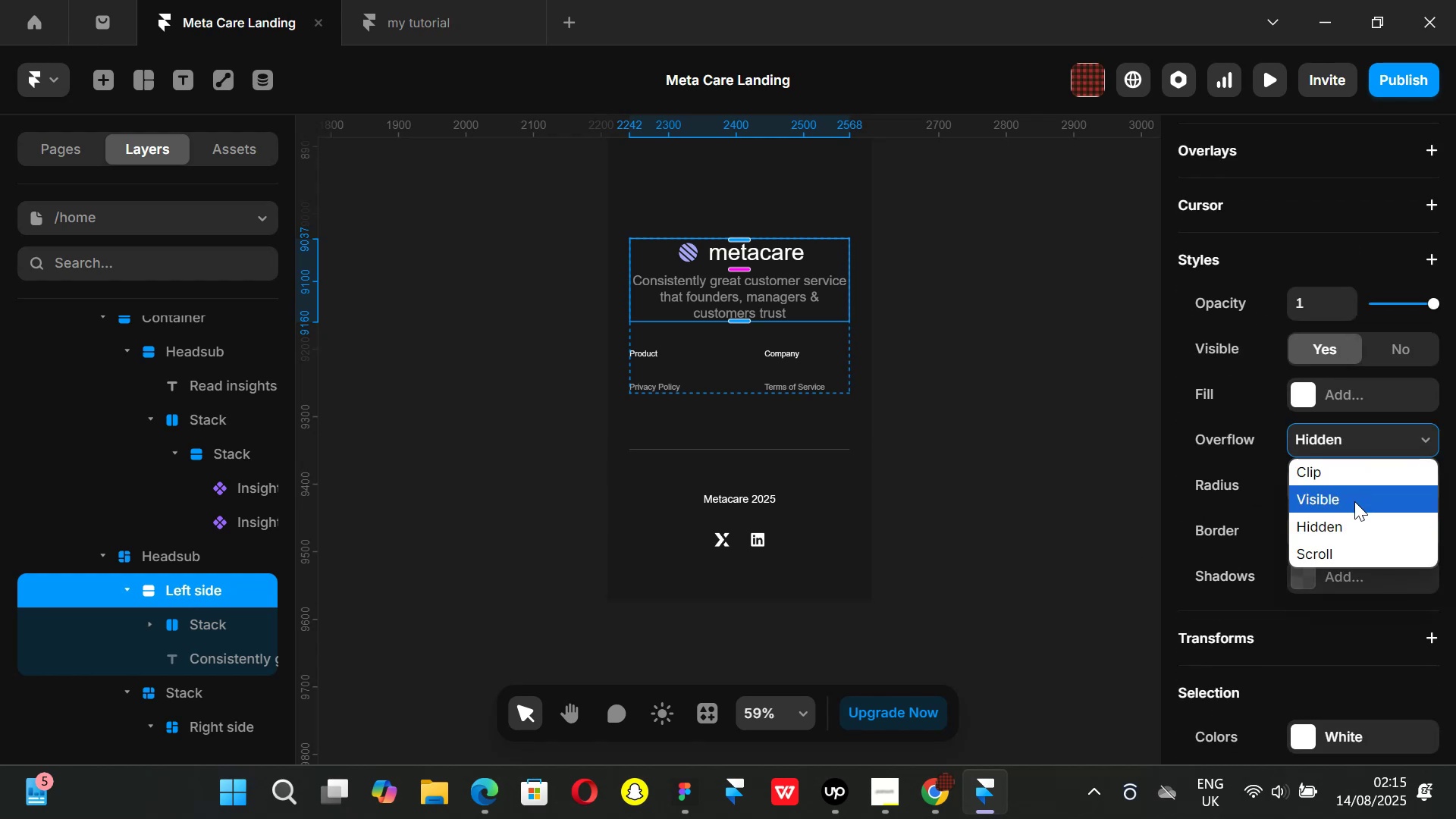 
left_click([1354, 501])
 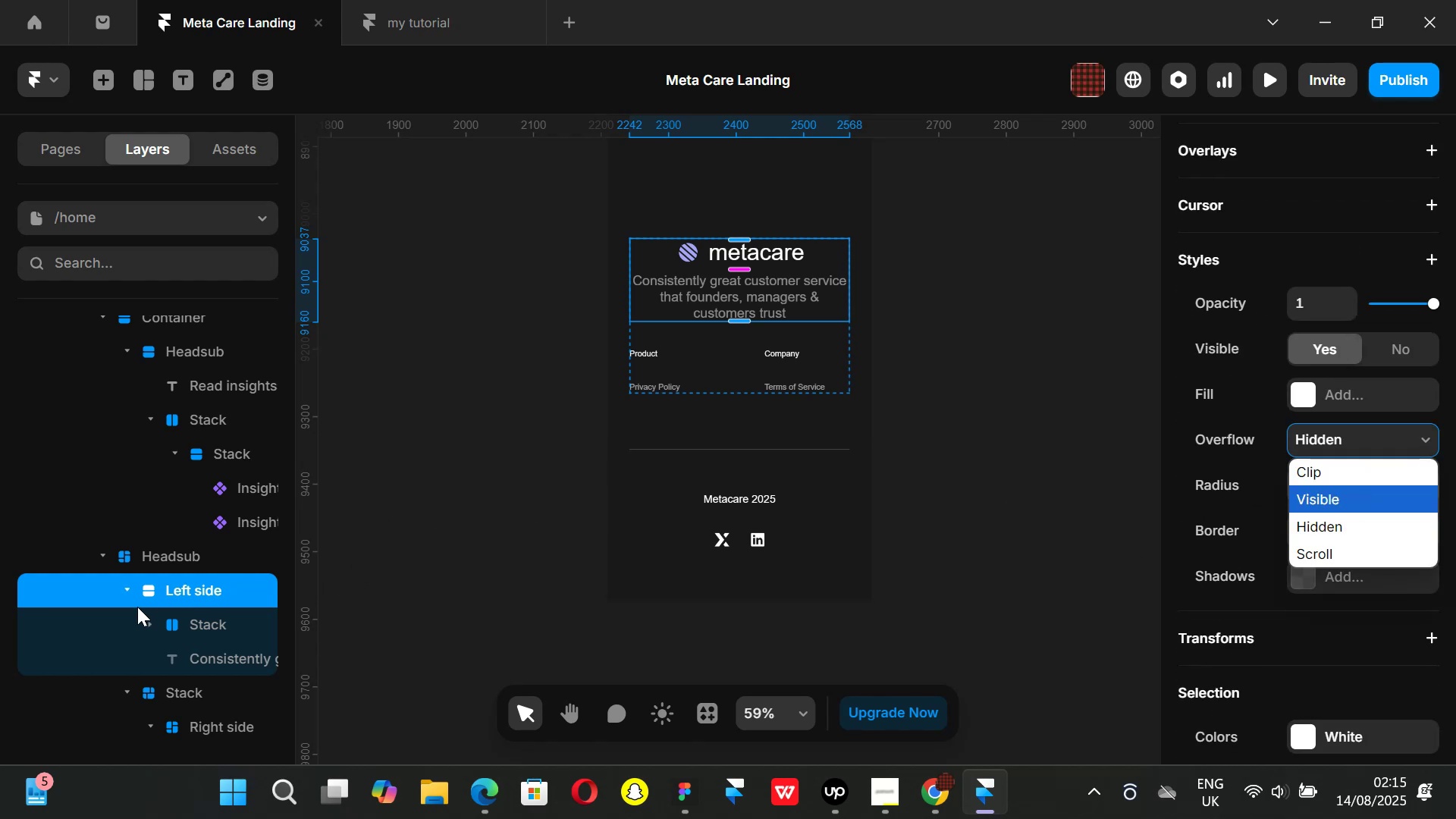 
mouse_move([218, 623])
 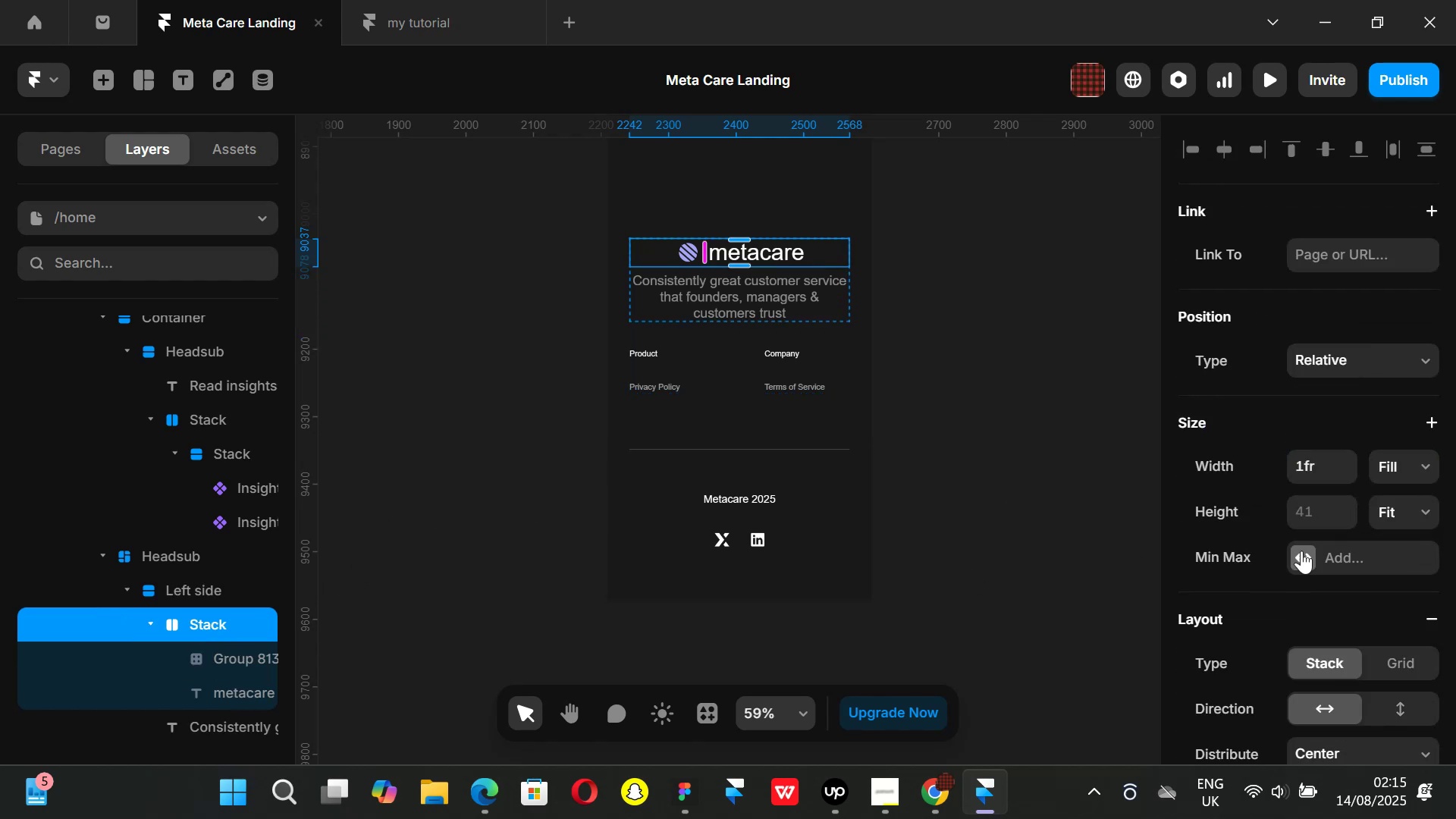 
scroll: coordinate [1363, 517], scroll_direction: down, amount: 6.0
 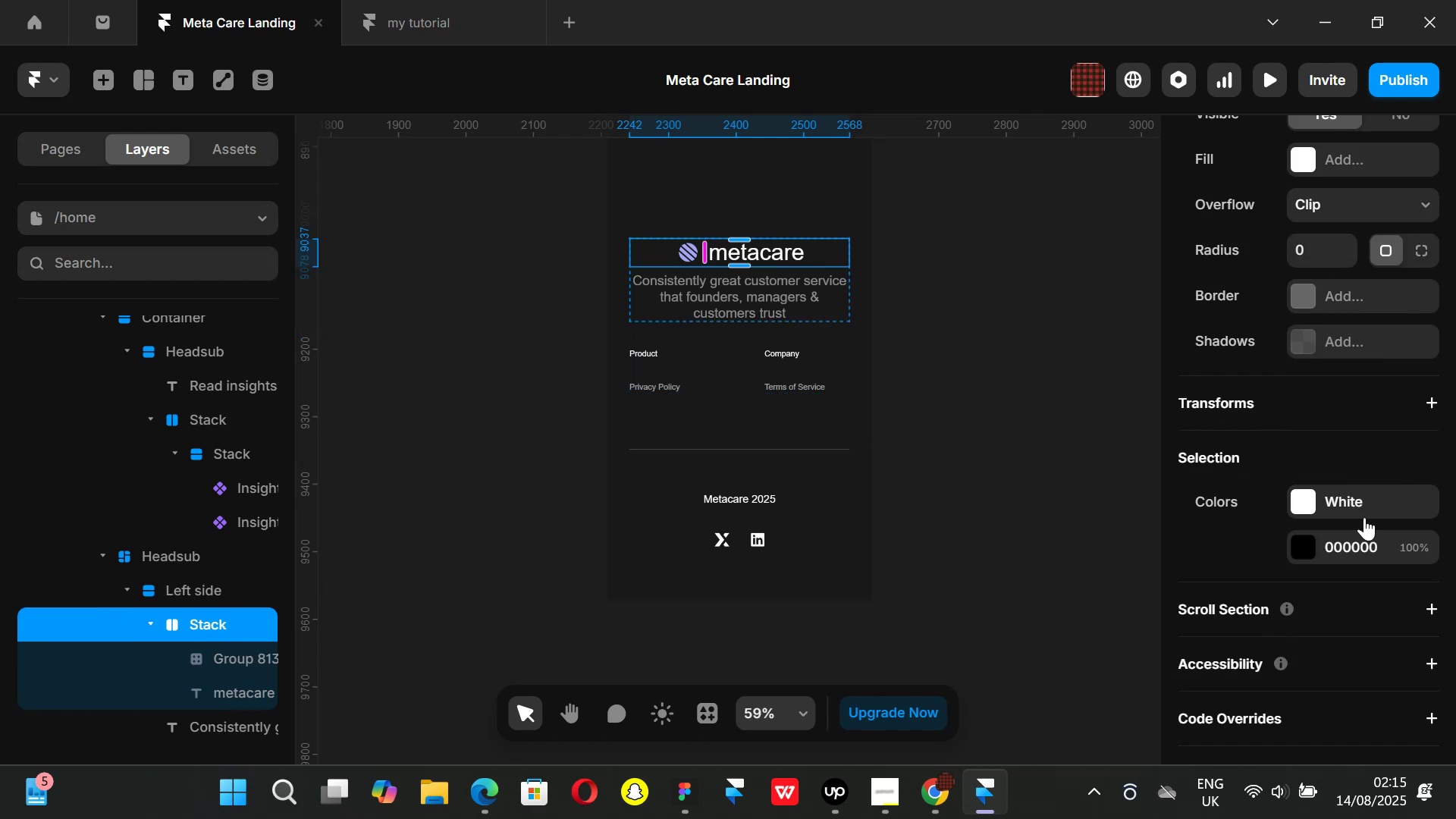 
scroll: coordinate [1364, 517], scroll_direction: up, amount: 4.0
 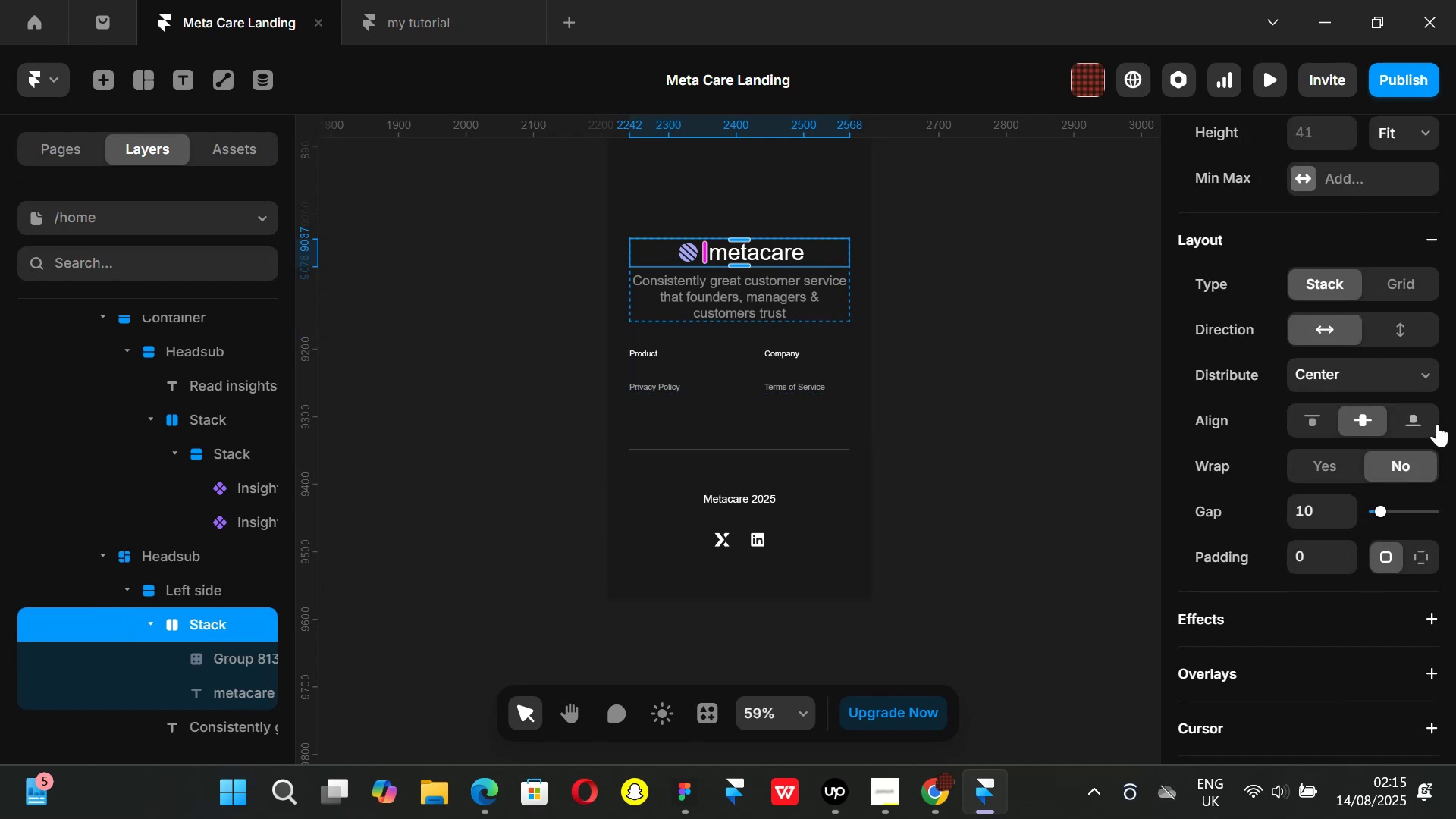 
scroll: coordinate [1404, 429], scroll_direction: down, amount: 3.0
 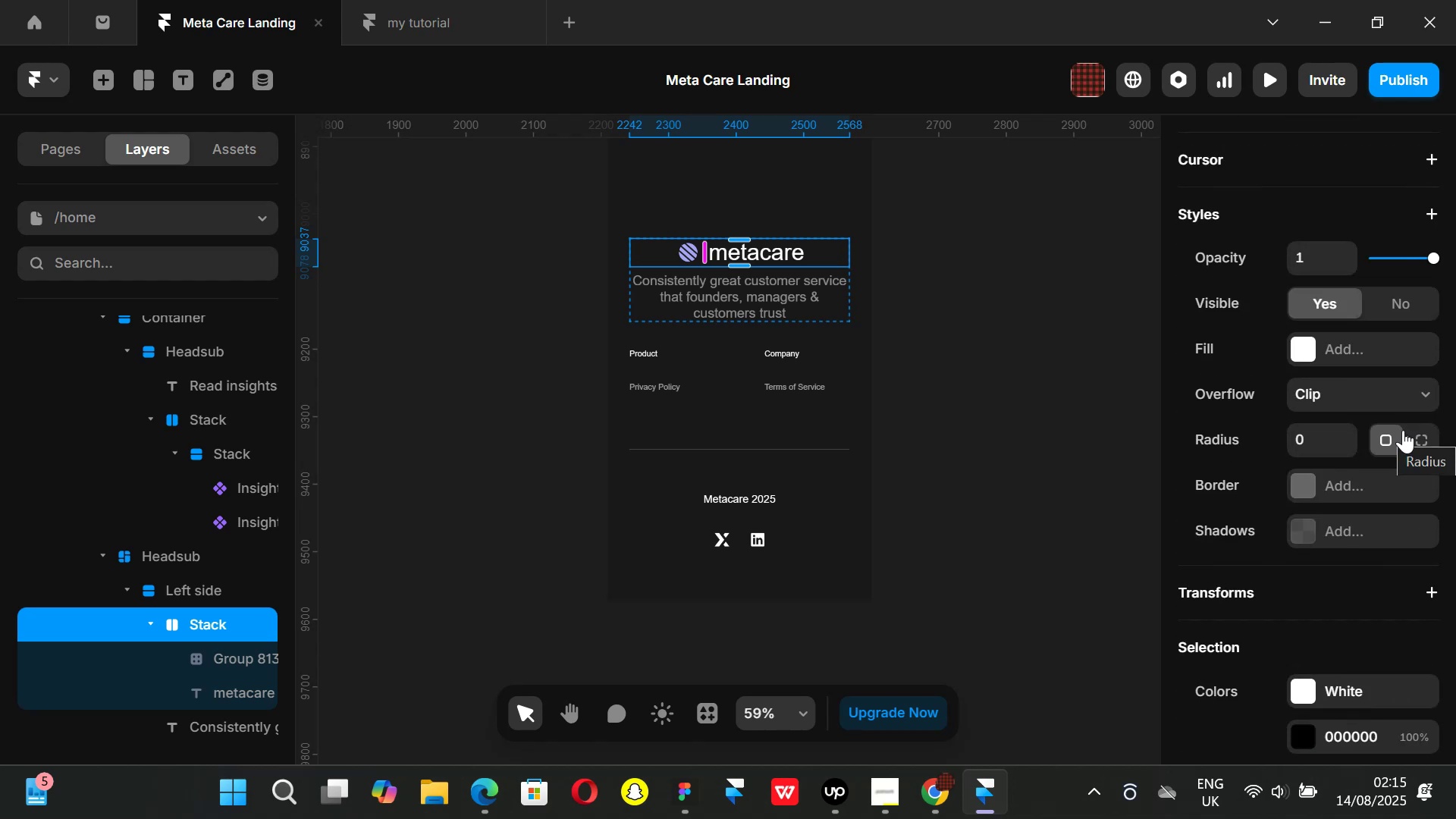 
scroll: coordinate [1377, 459], scroll_direction: up, amount: 4.0
 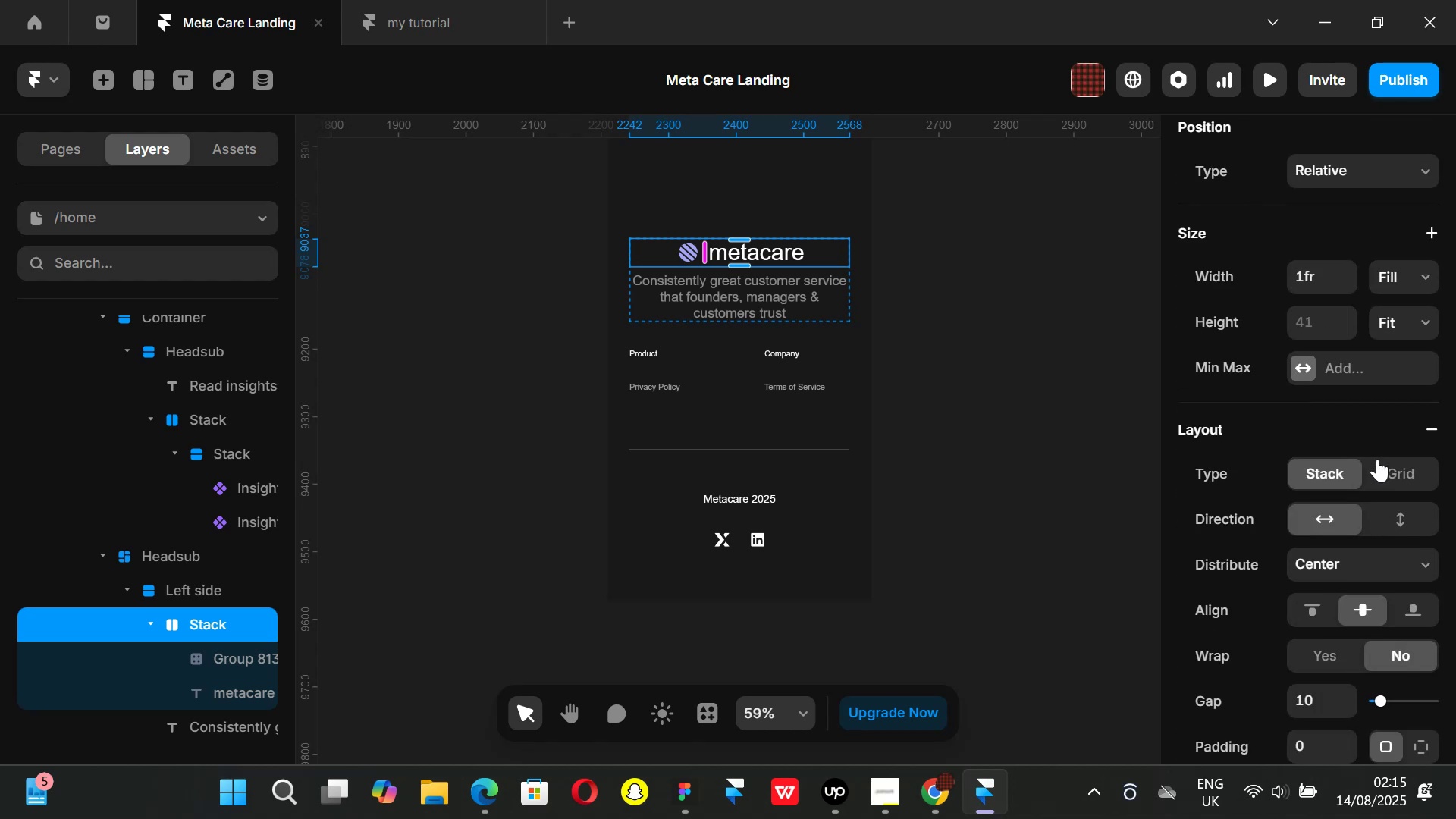 
scroll: coordinate [1338, 502], scroll_direction: down, amount: 3.0
 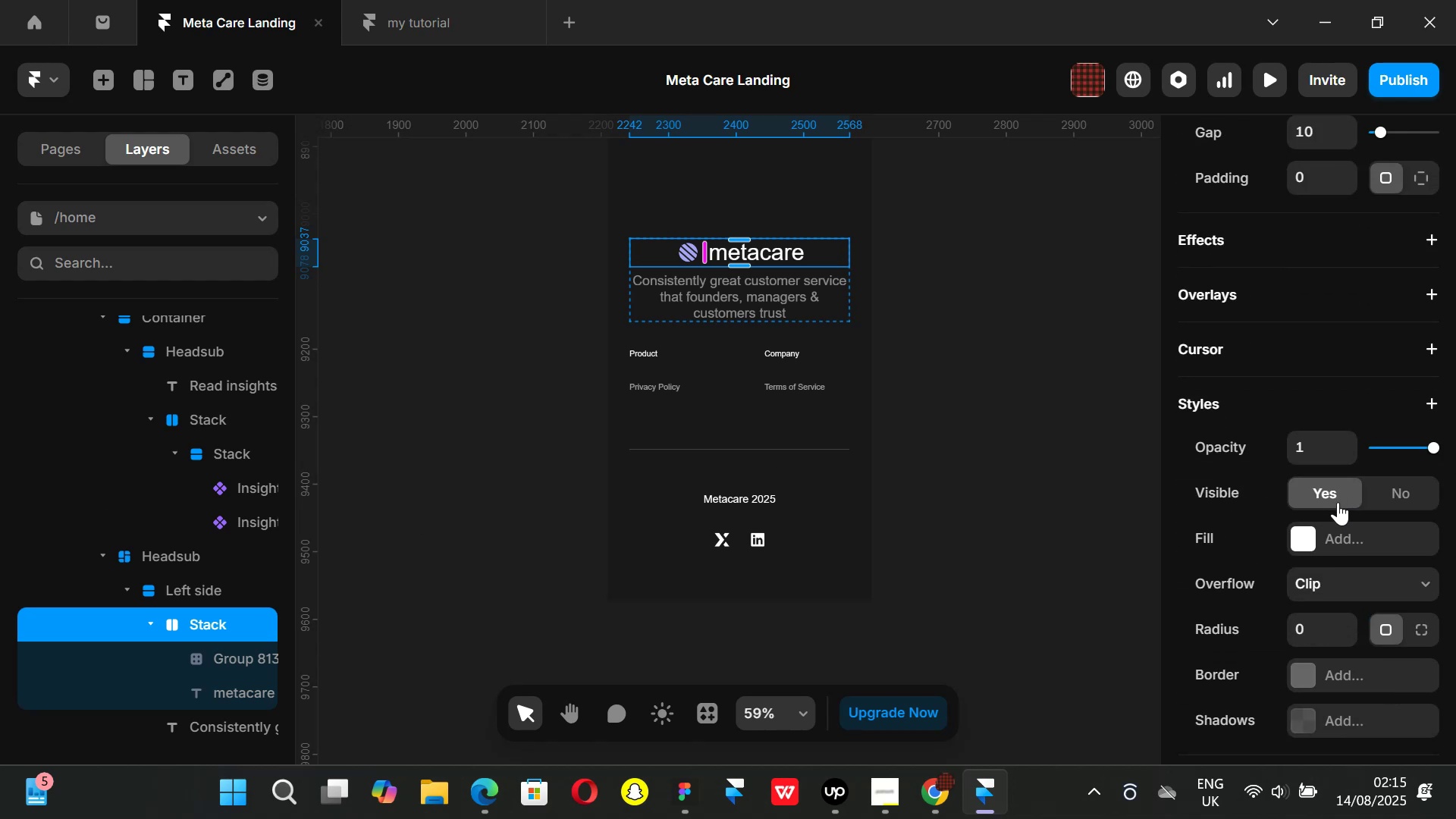 
scroll: coordinate [1338, 502], scroll_direction: none, amount: 0.0
 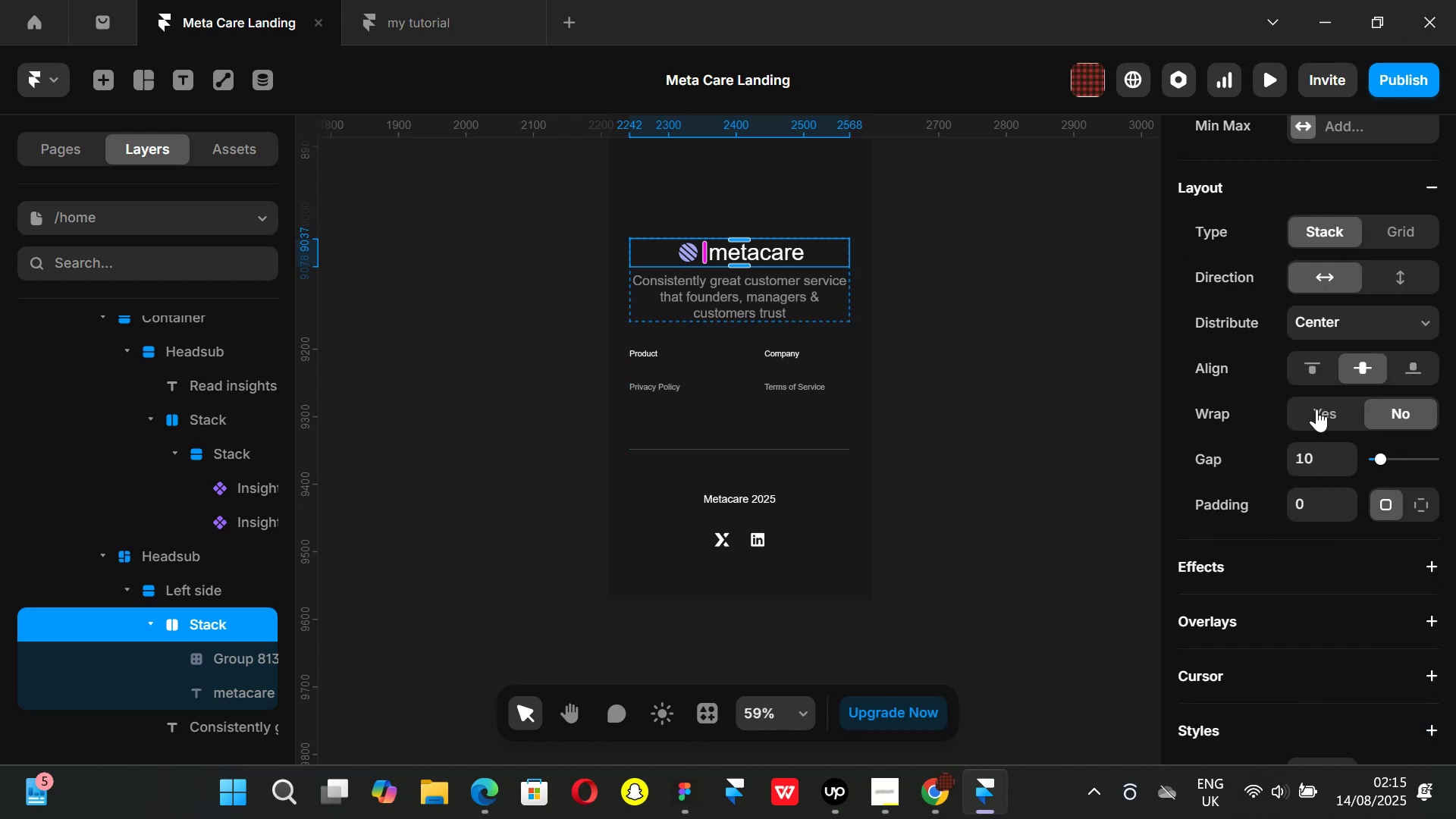 
scroll: coordinate [146, 560], scroll_direction: down, amount: 1.0
 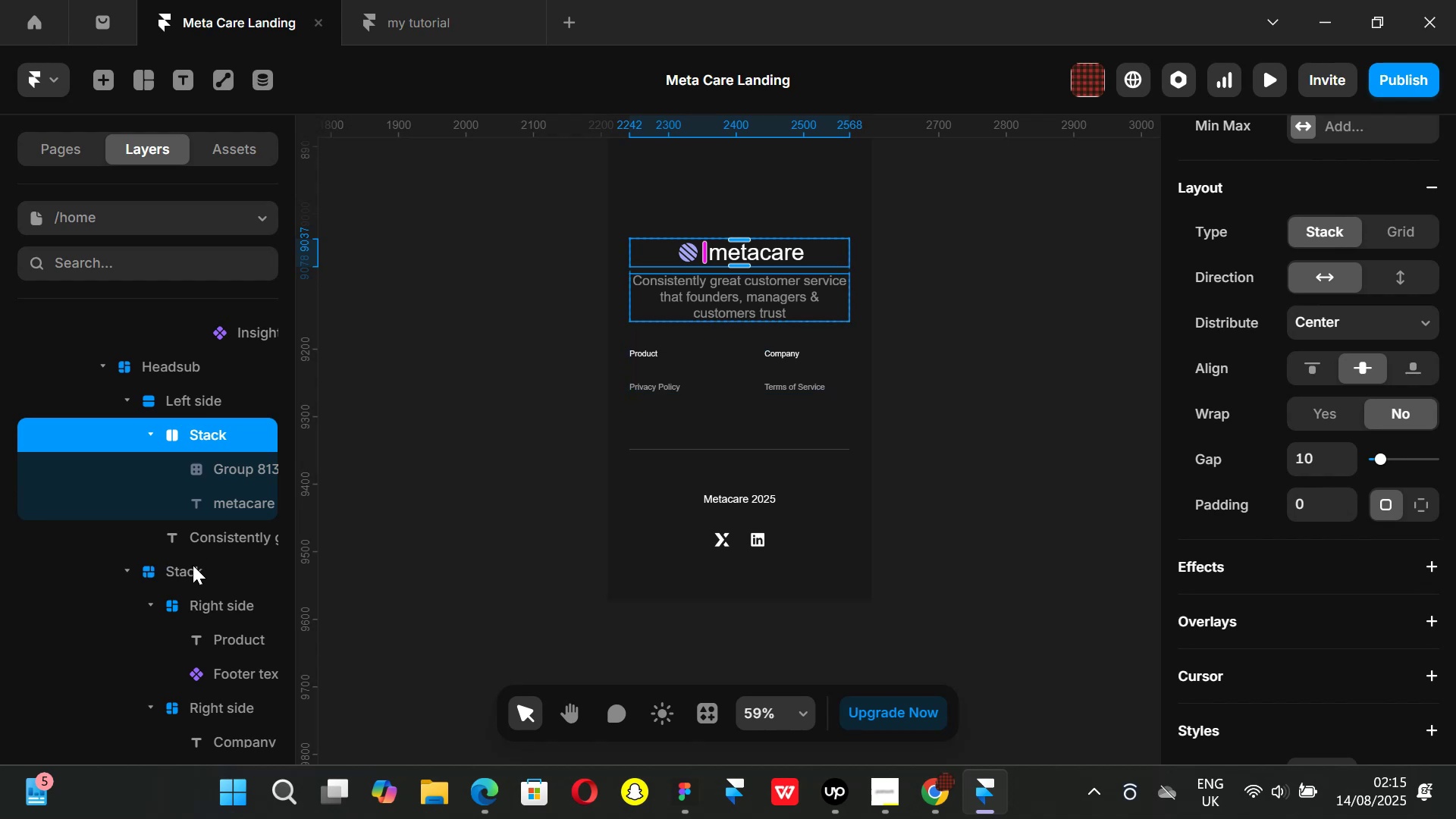 
left_click([192, 571])
 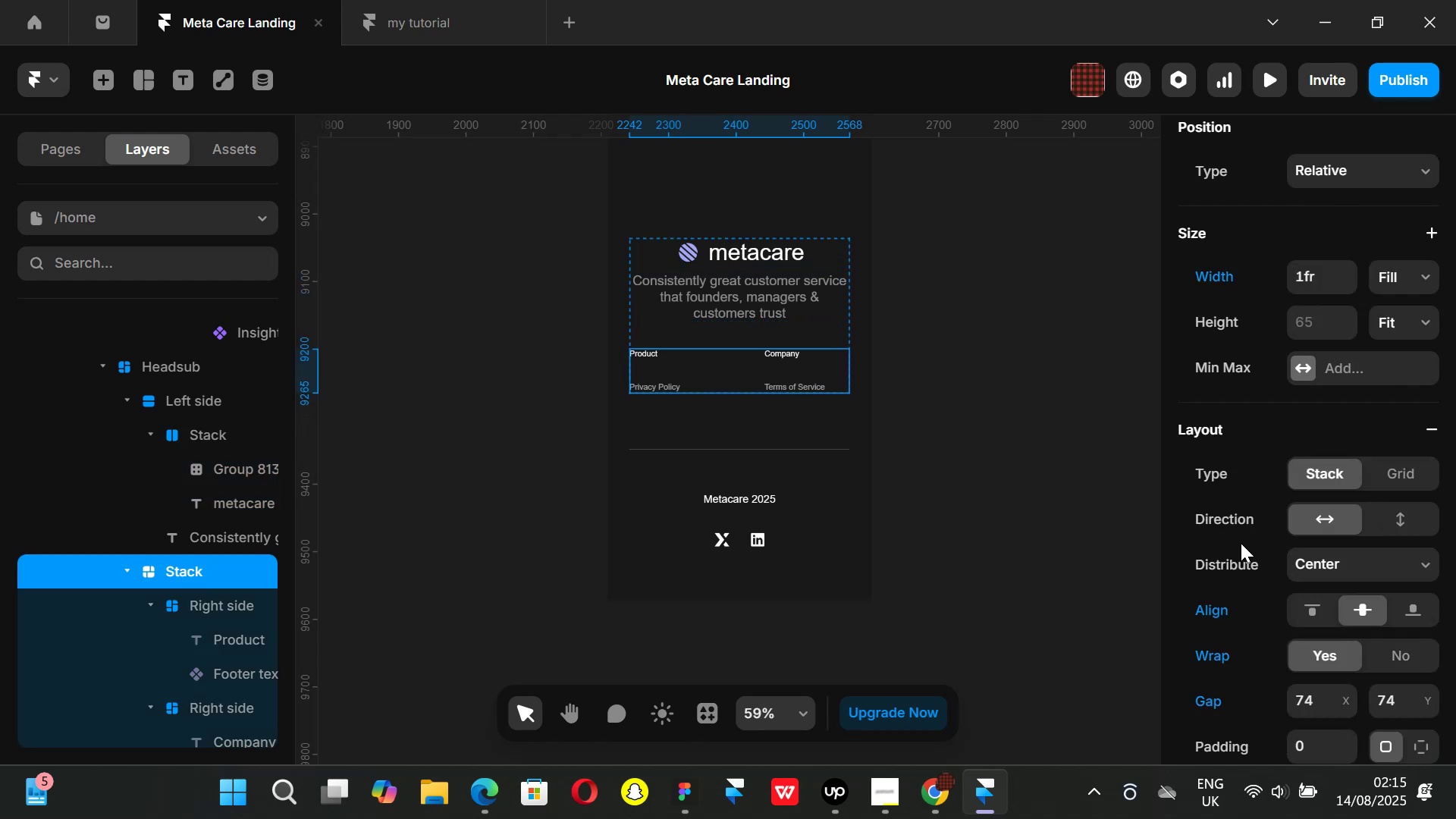 
scroll: coordinate [1304, 531], scroll_direction: down, amount: 3.0
 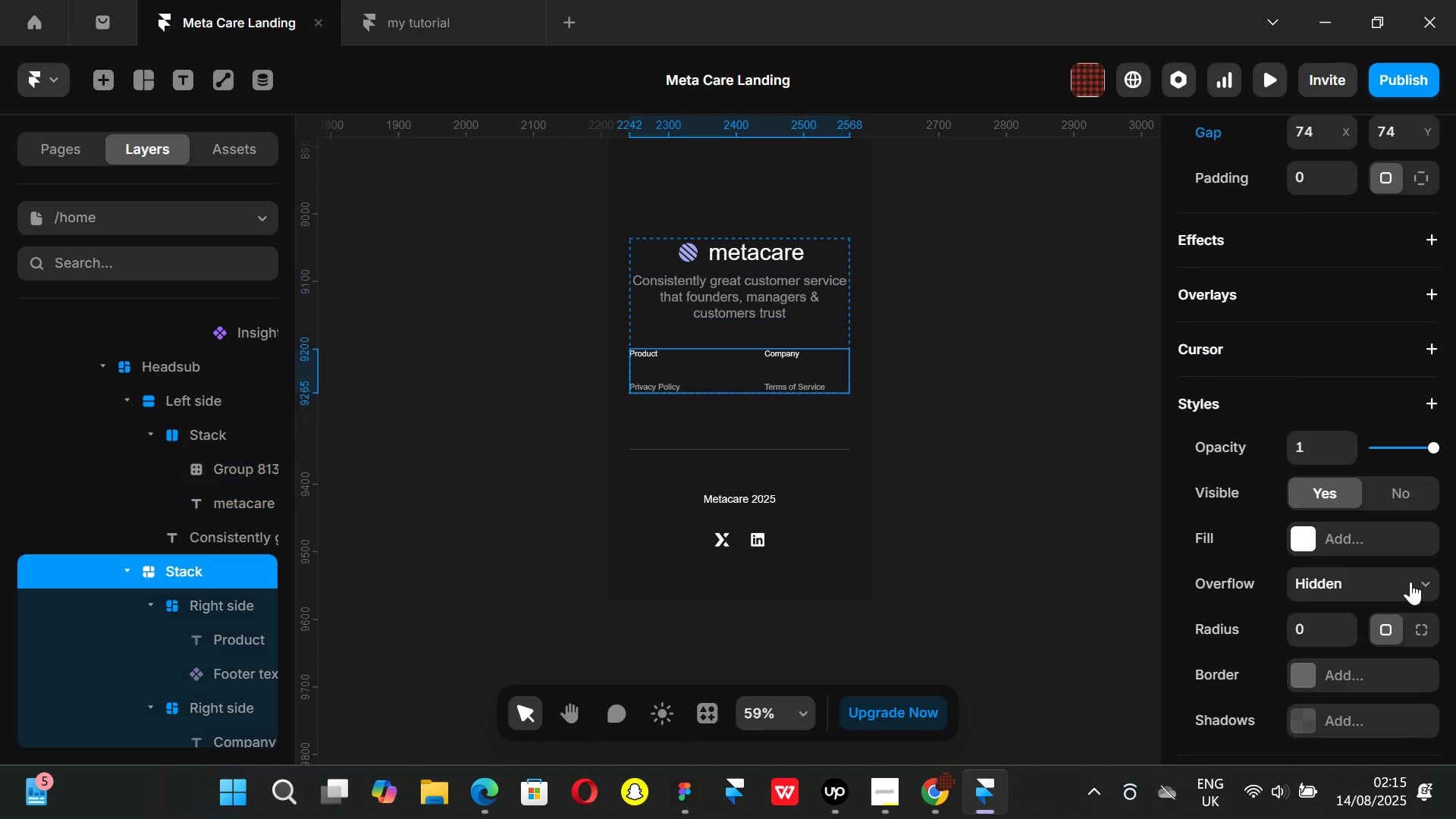 
left_click([1411, 582])
 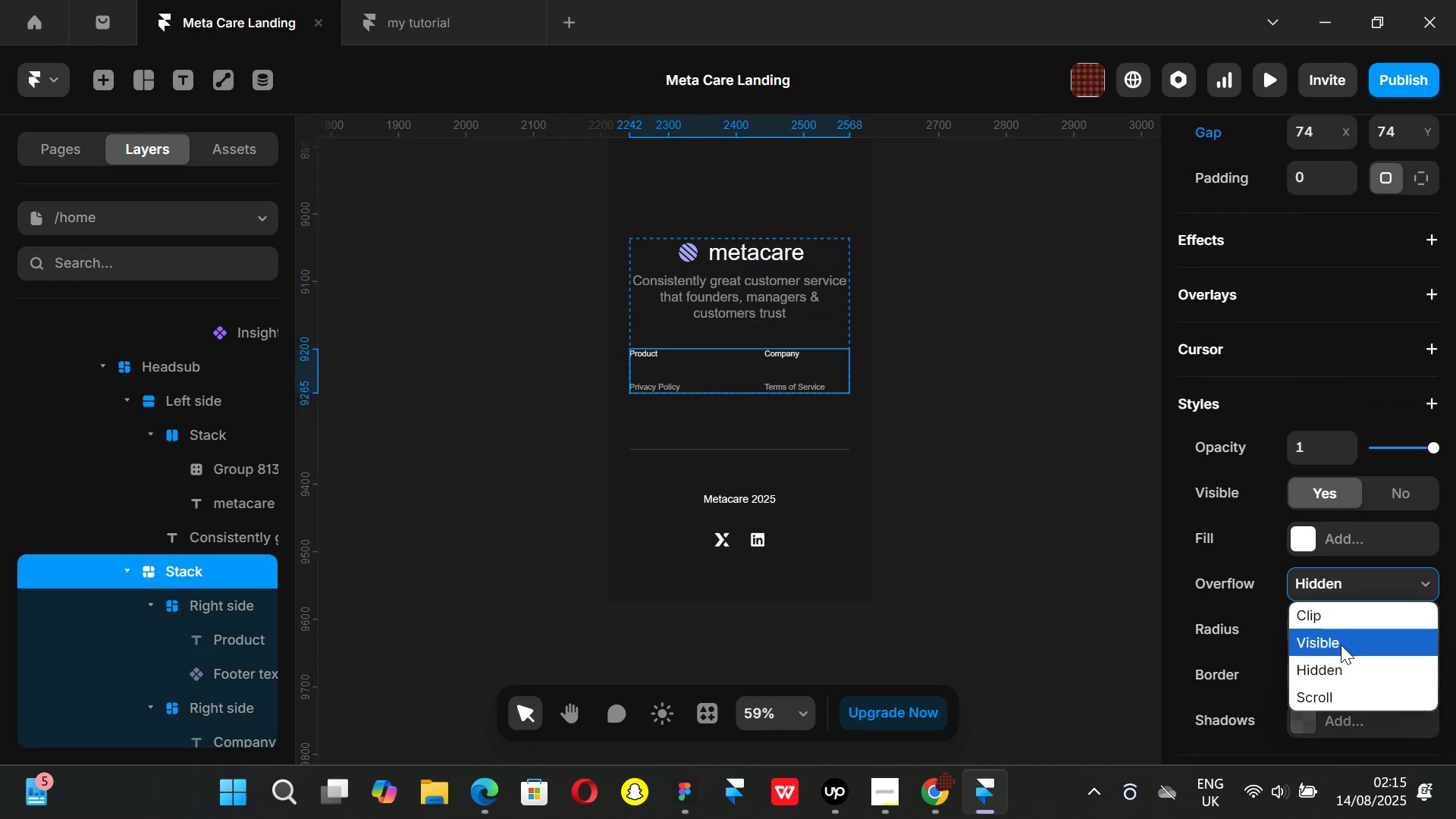 
left_click([1340, 646])
 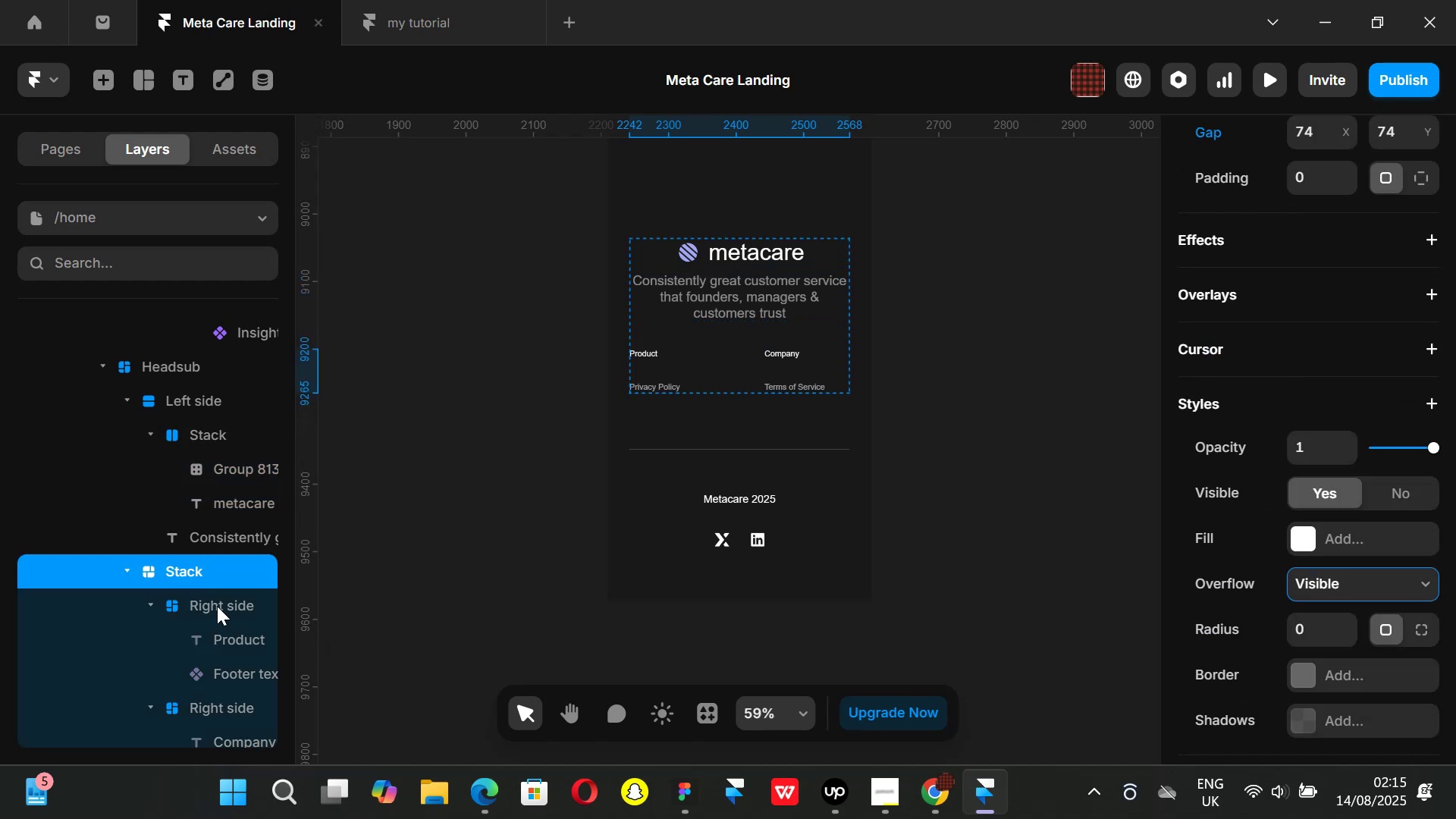 
left_click([217, 606])
 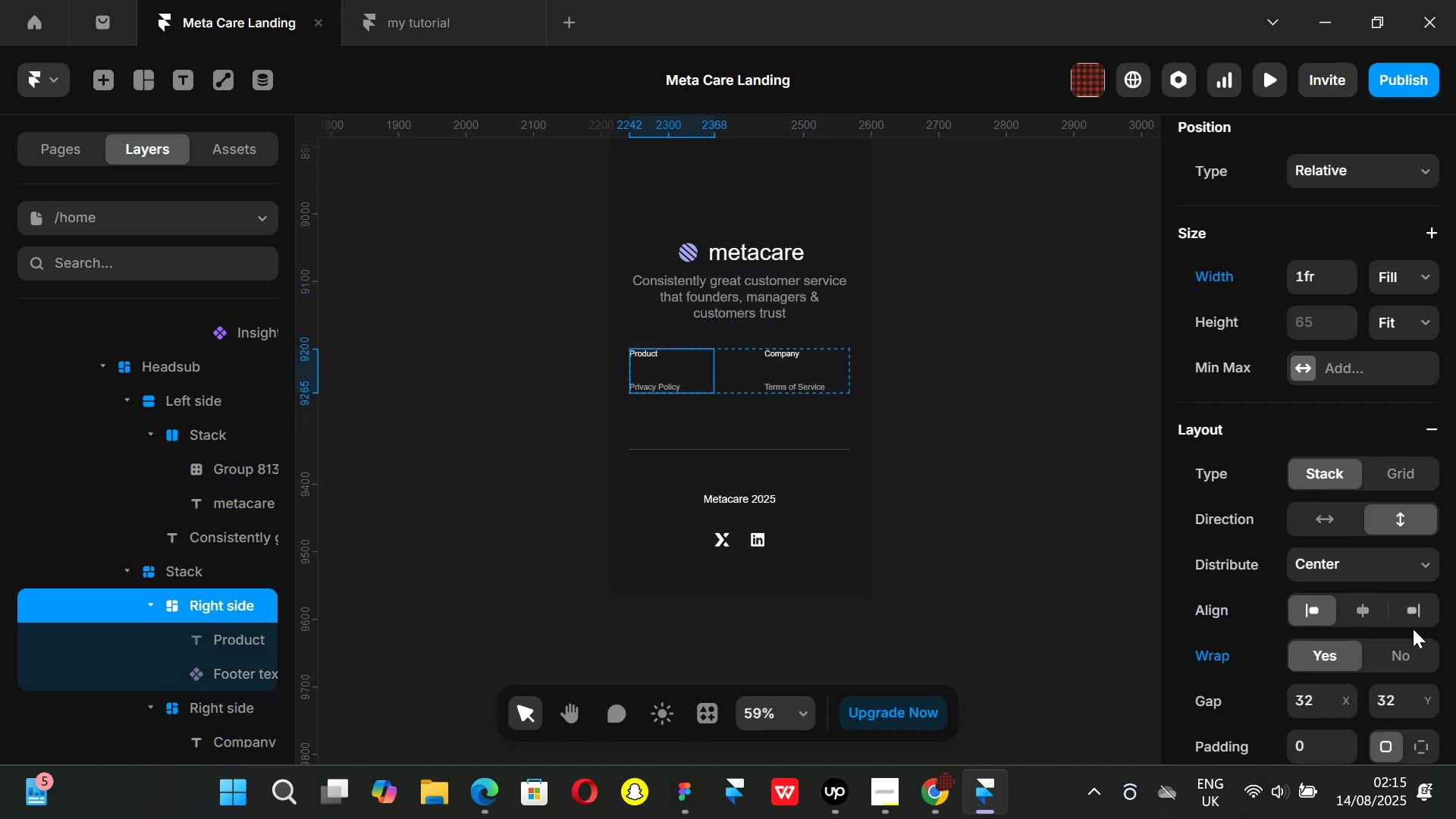 
scroll: coordinate [1404, 617], scroll_direction: down, amount: 3.0
 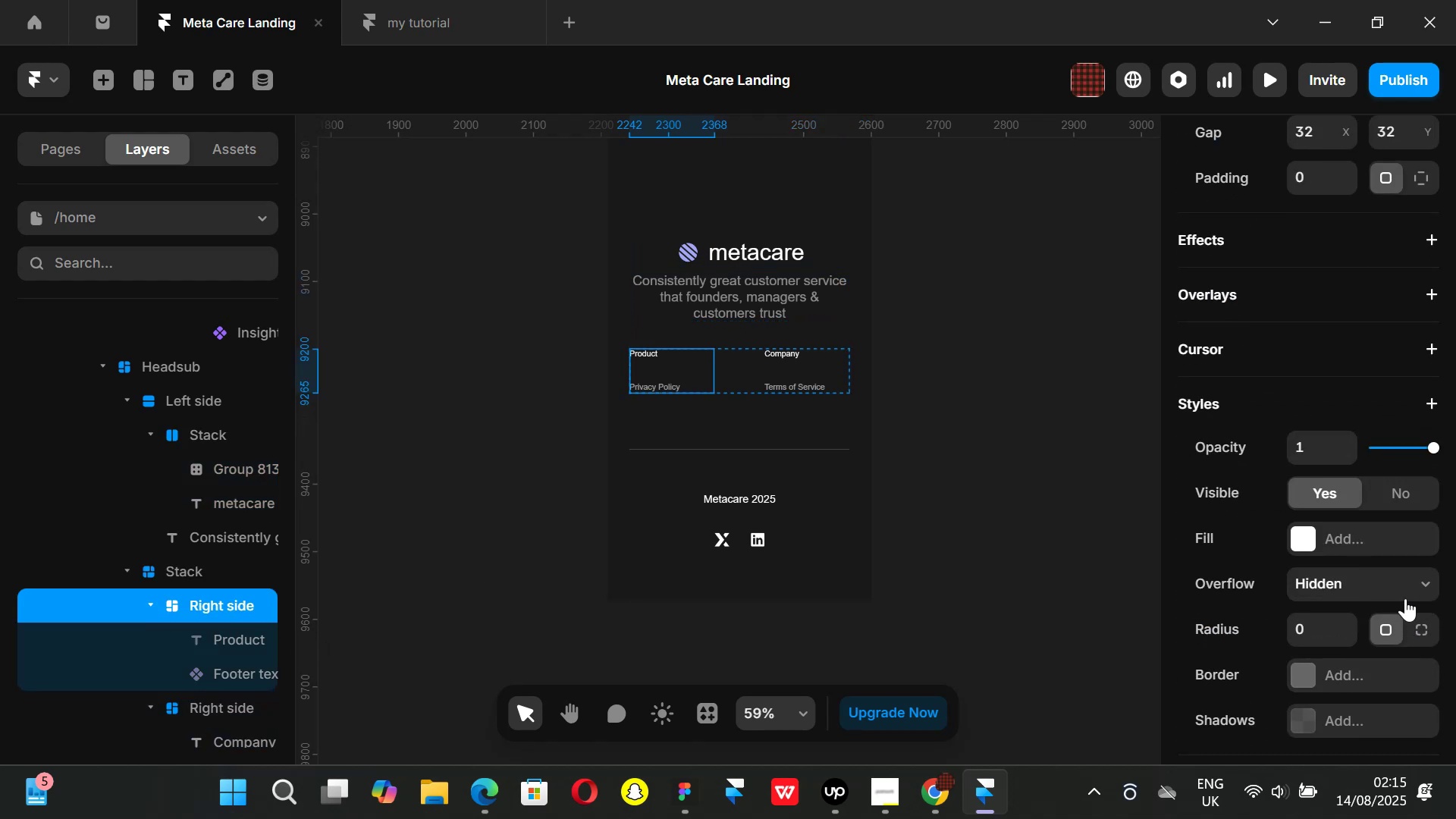 
left_click([1413, 595])
 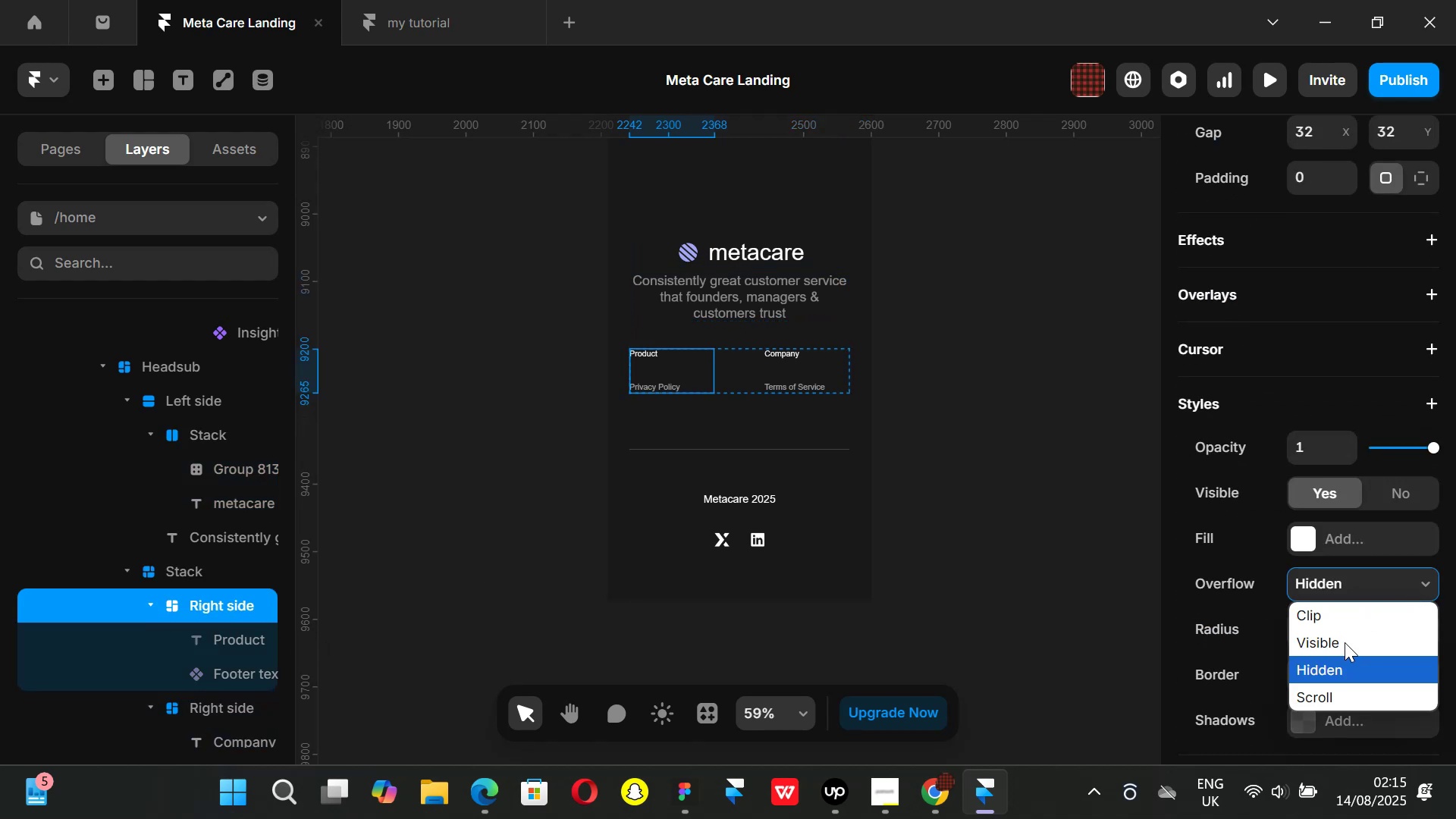 
left_click([1343, 638])
 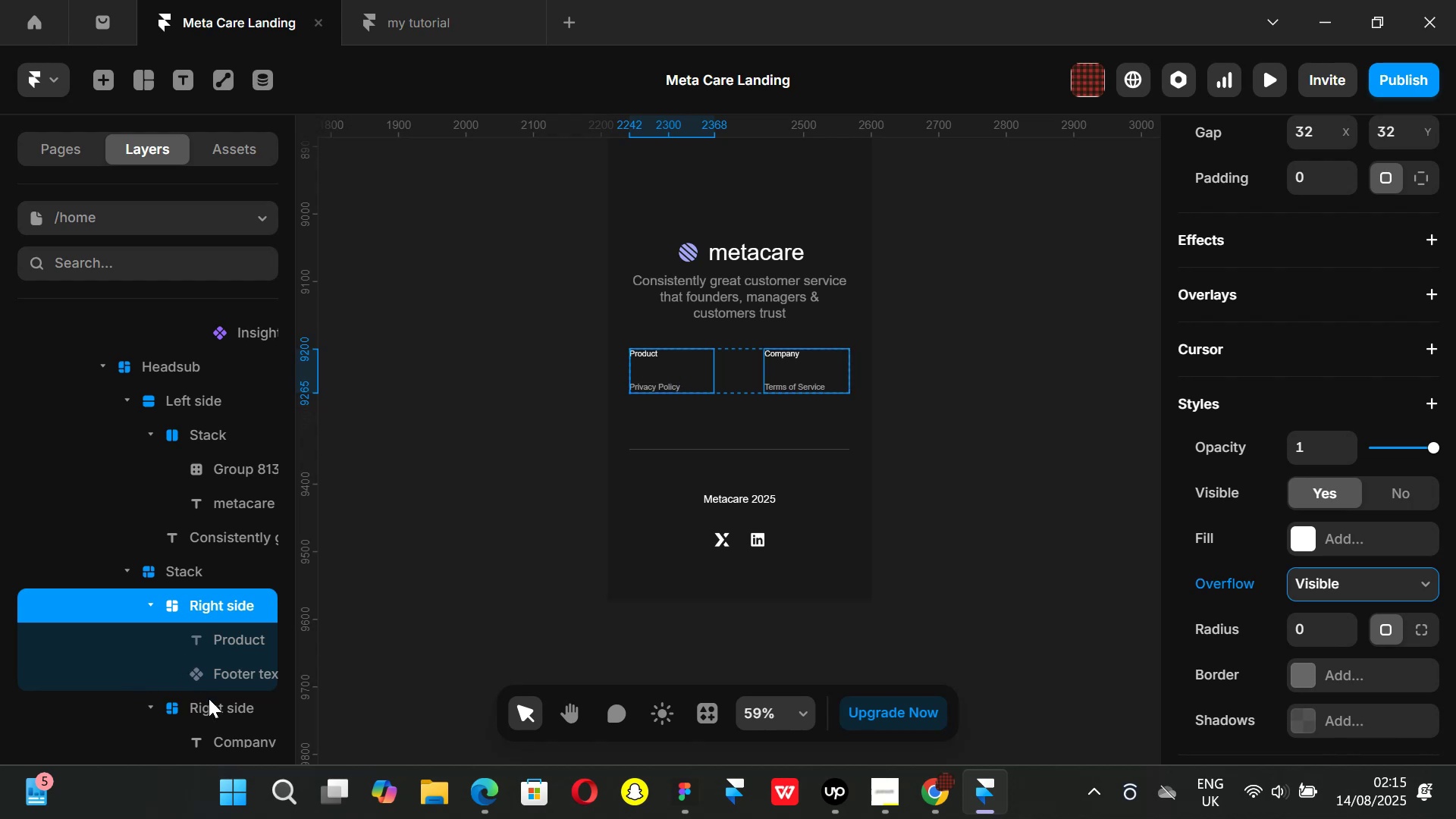 
left_click([215, 704])
 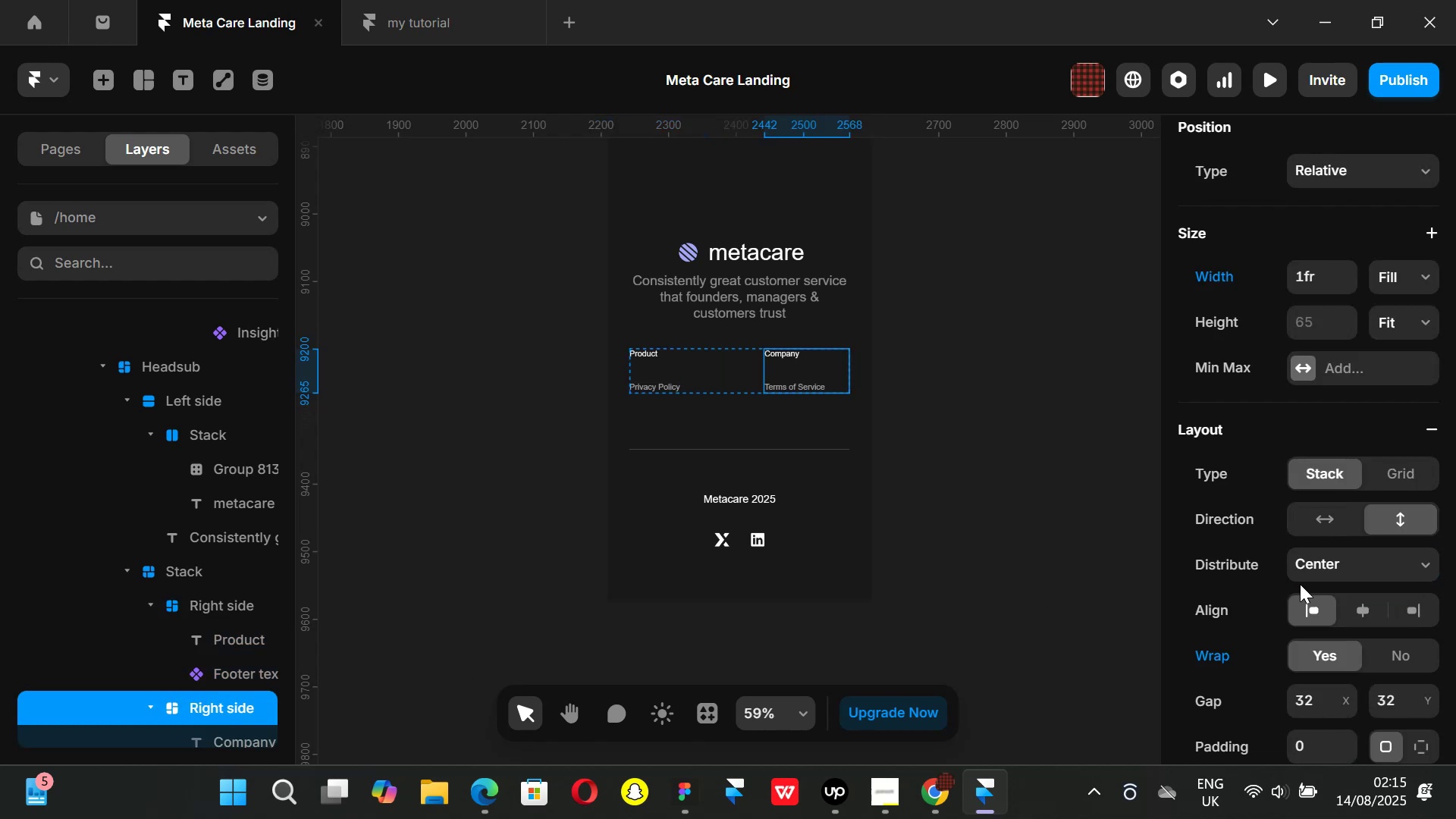 
scroll: coordinate [1344, 566], scroll_direction: down, amount: 3.0
 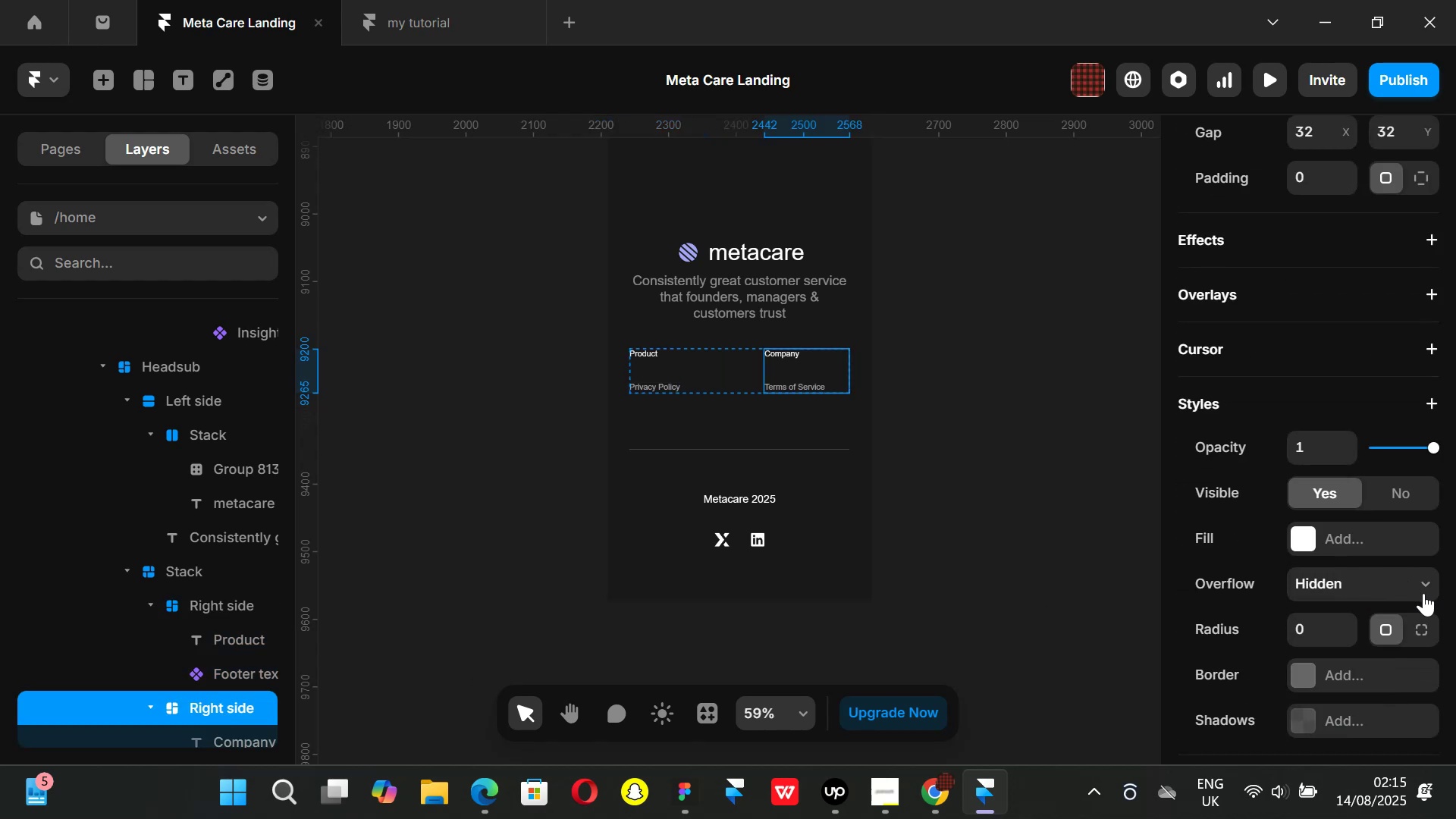 
left_click([1420, 581])
 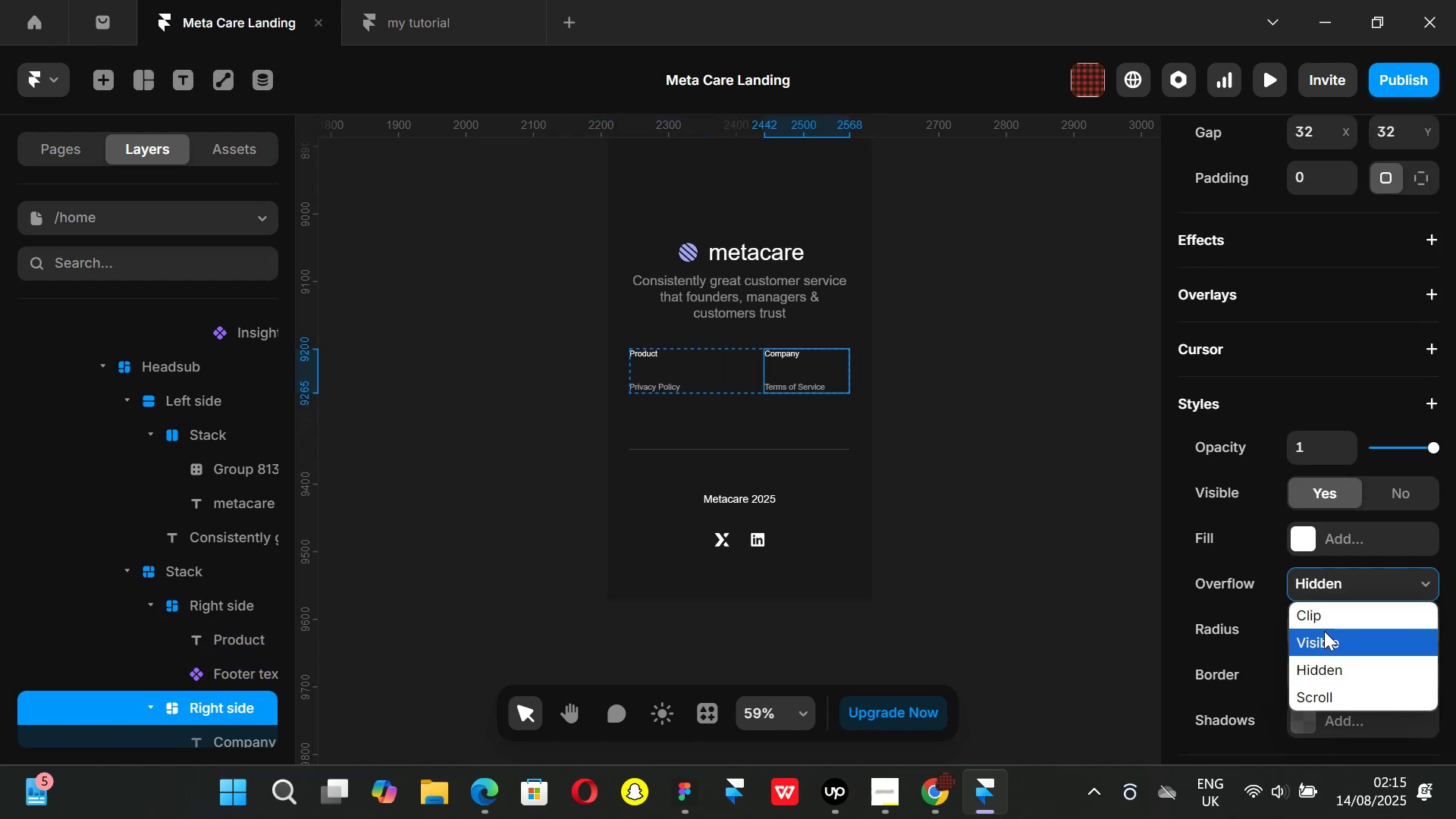 
left_click([1324, 631])
 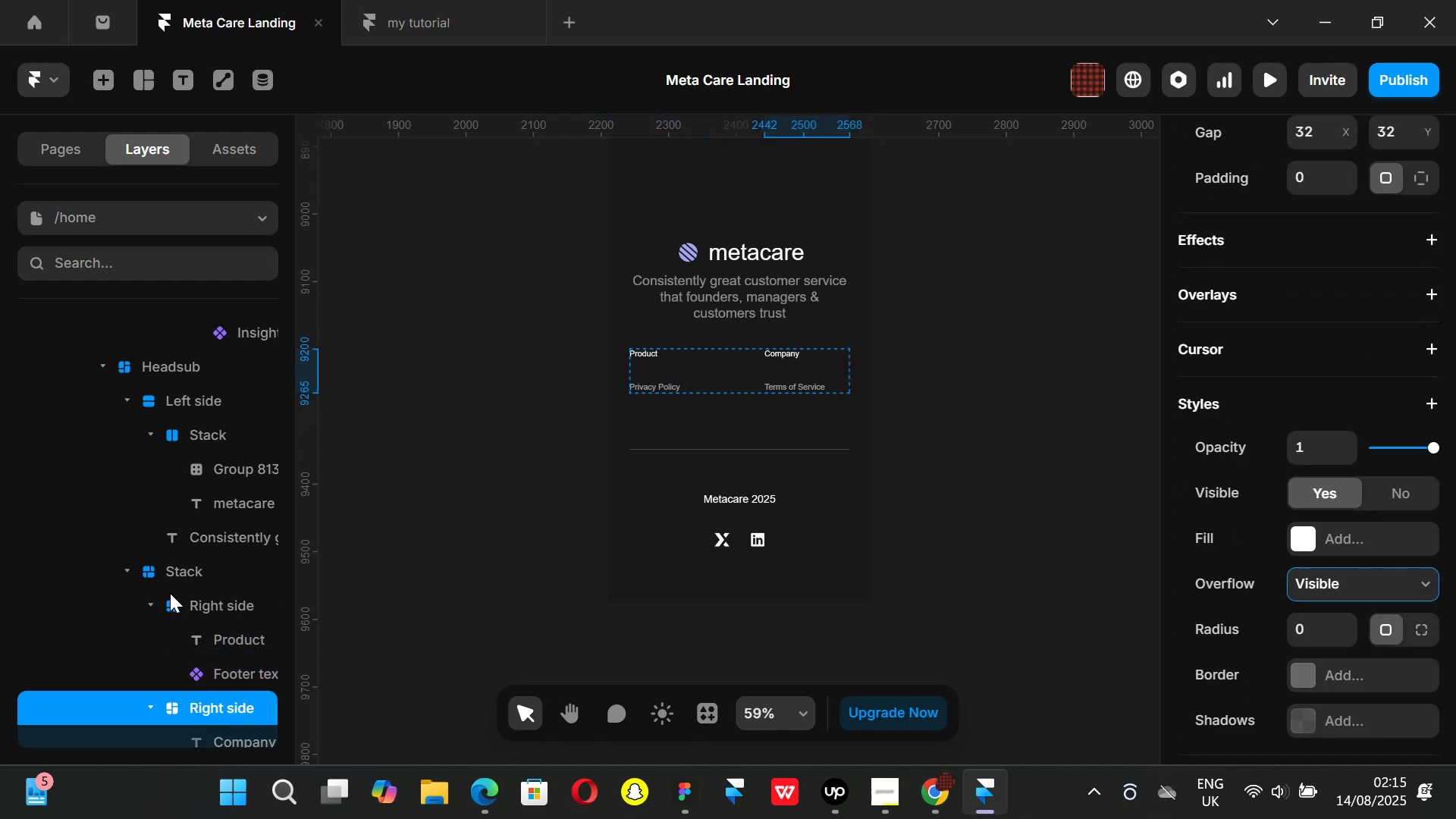 
scroll: coordinate [173, 592], scroll_direction: down, amount: 2.0
 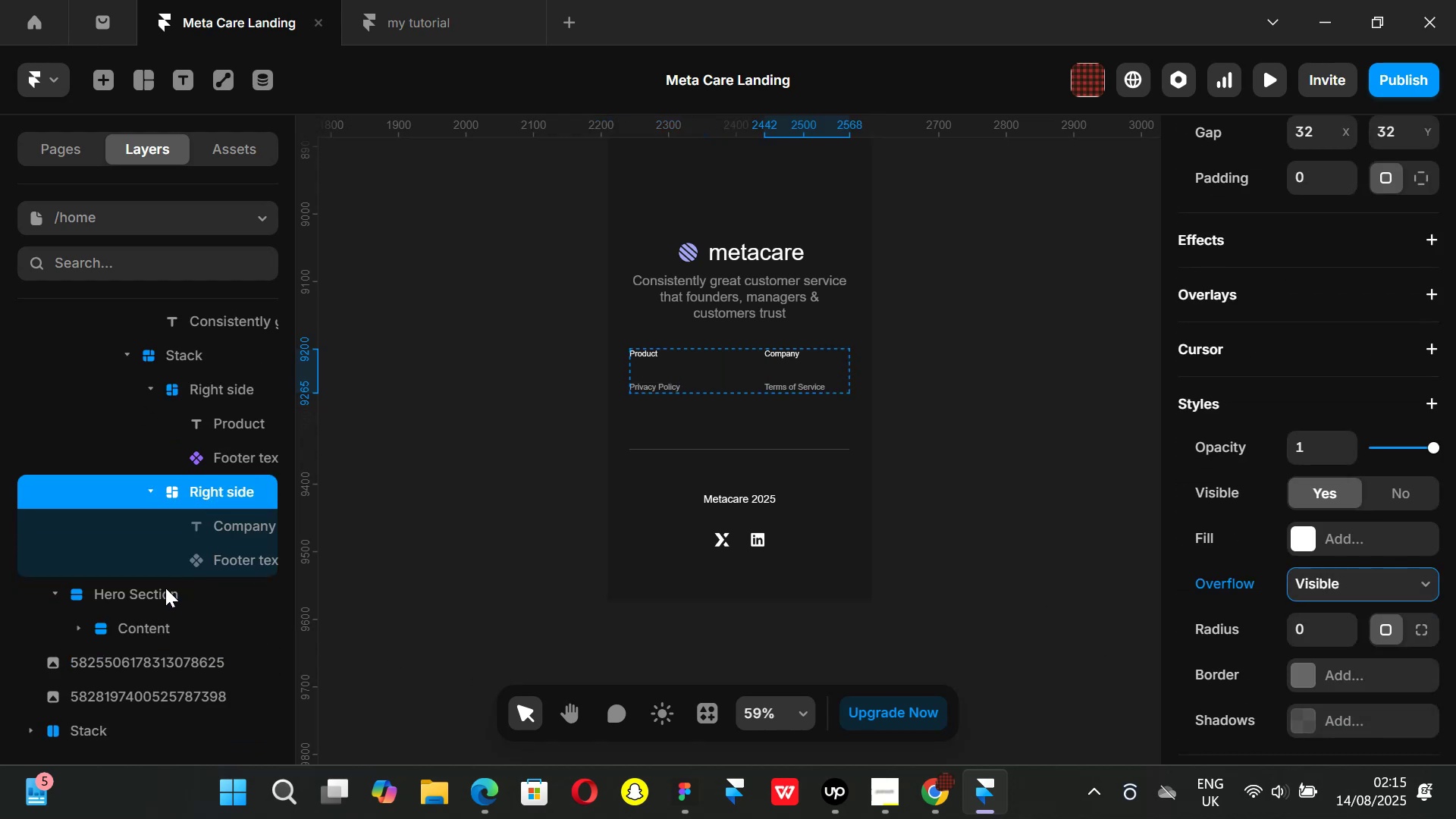 
left_click([165, 588])
 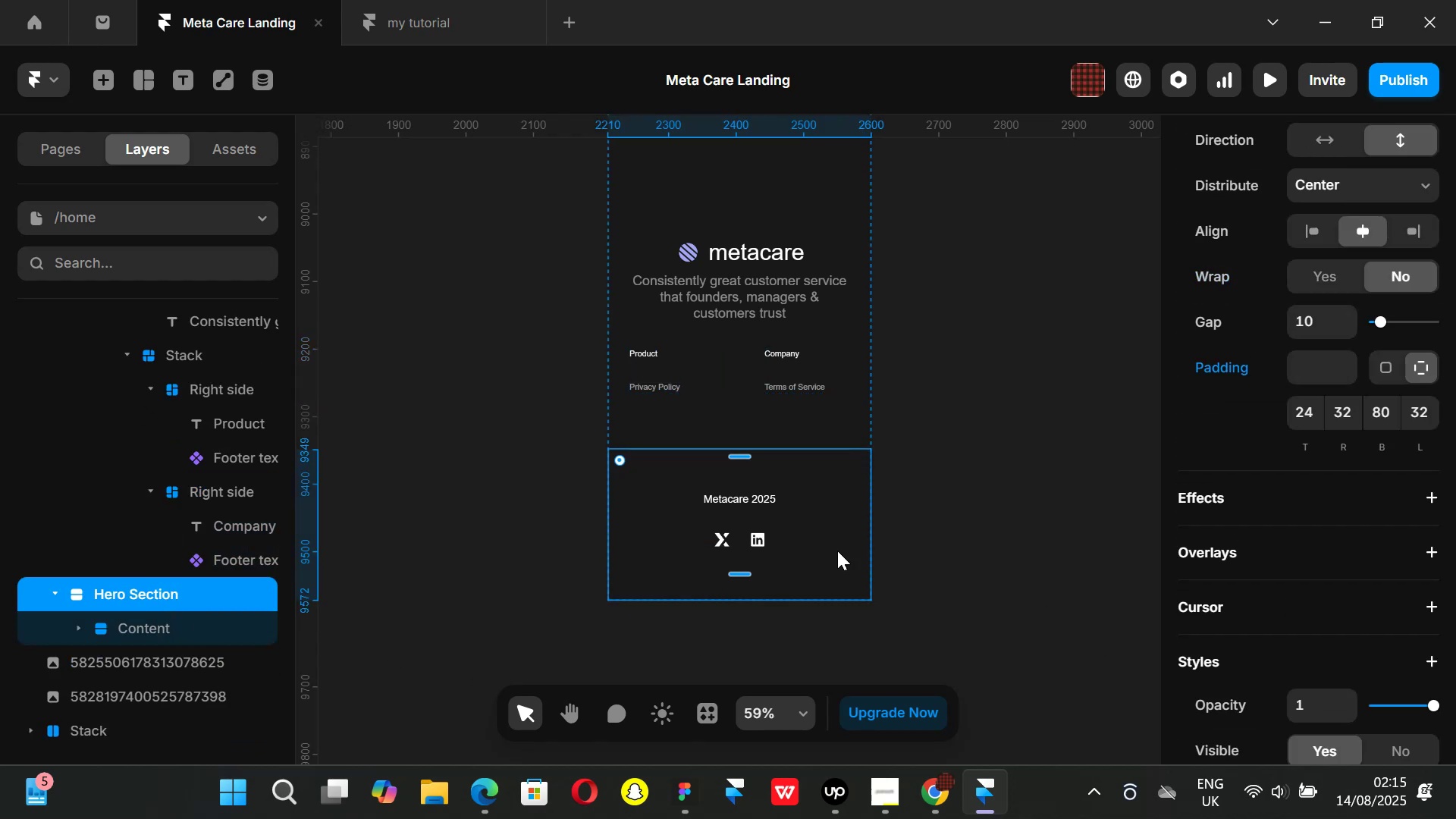 
left_click([962, 466])
 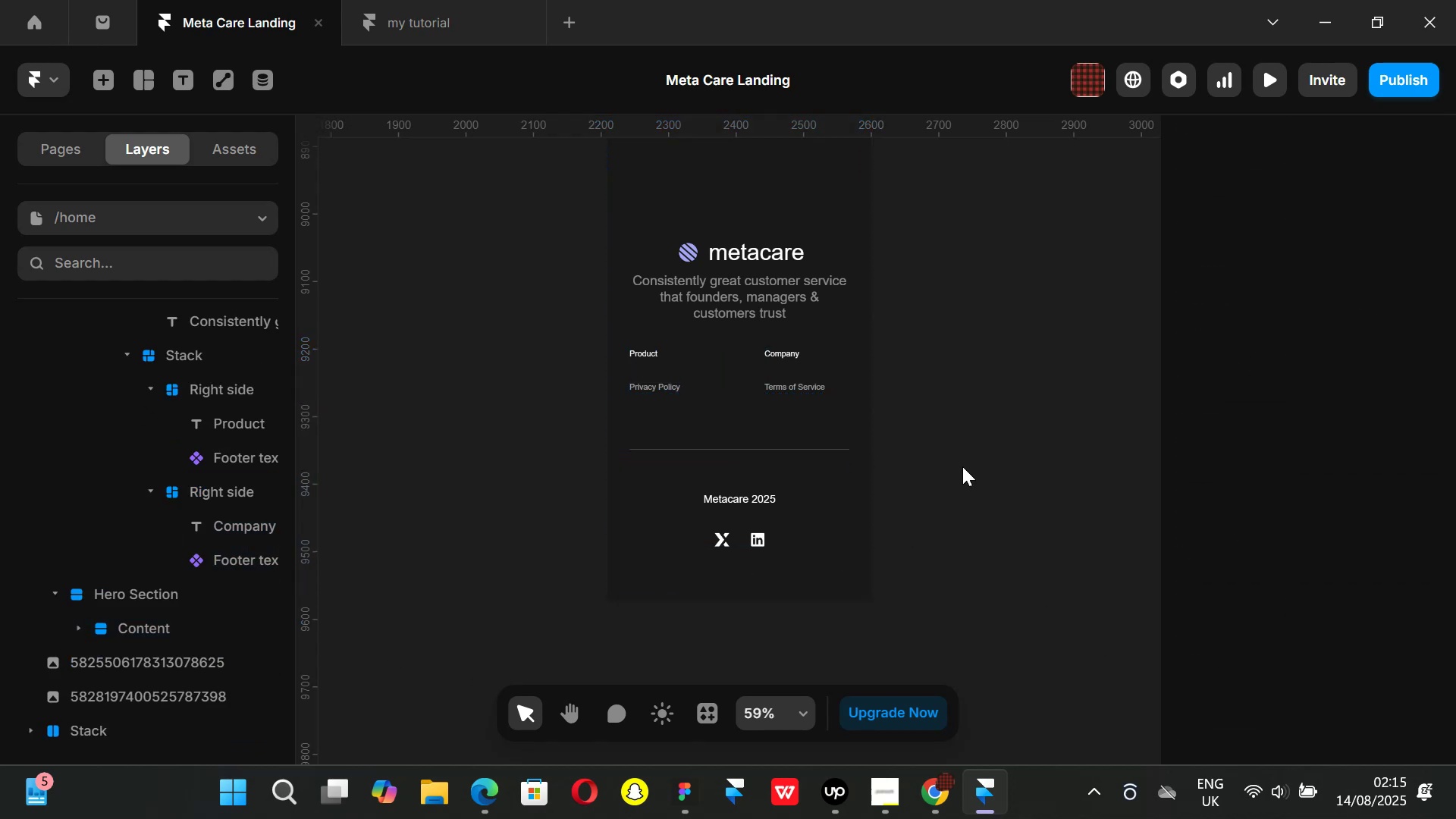 
key(Control+ControlLeft)
 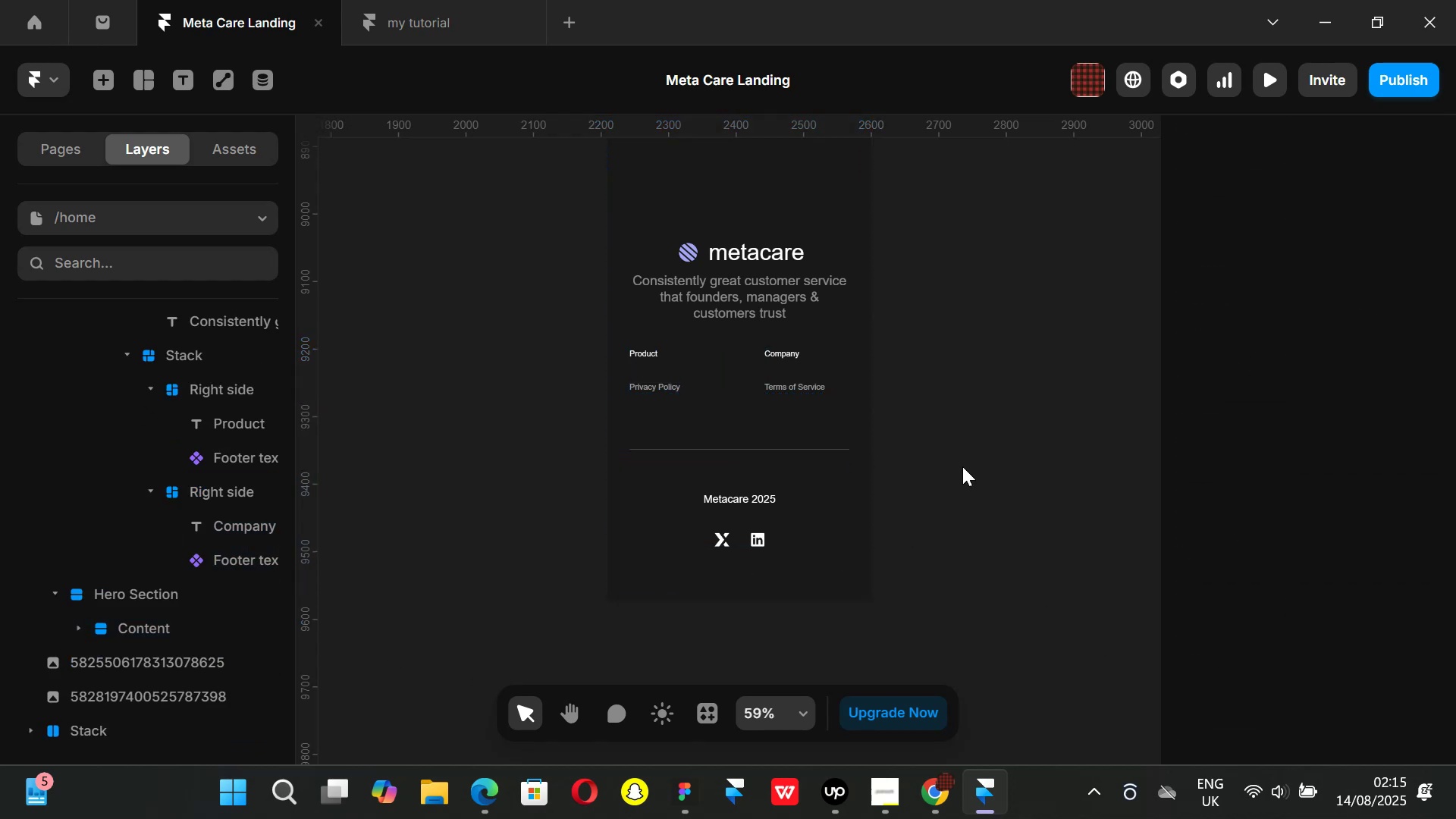 
key(Control+P)
 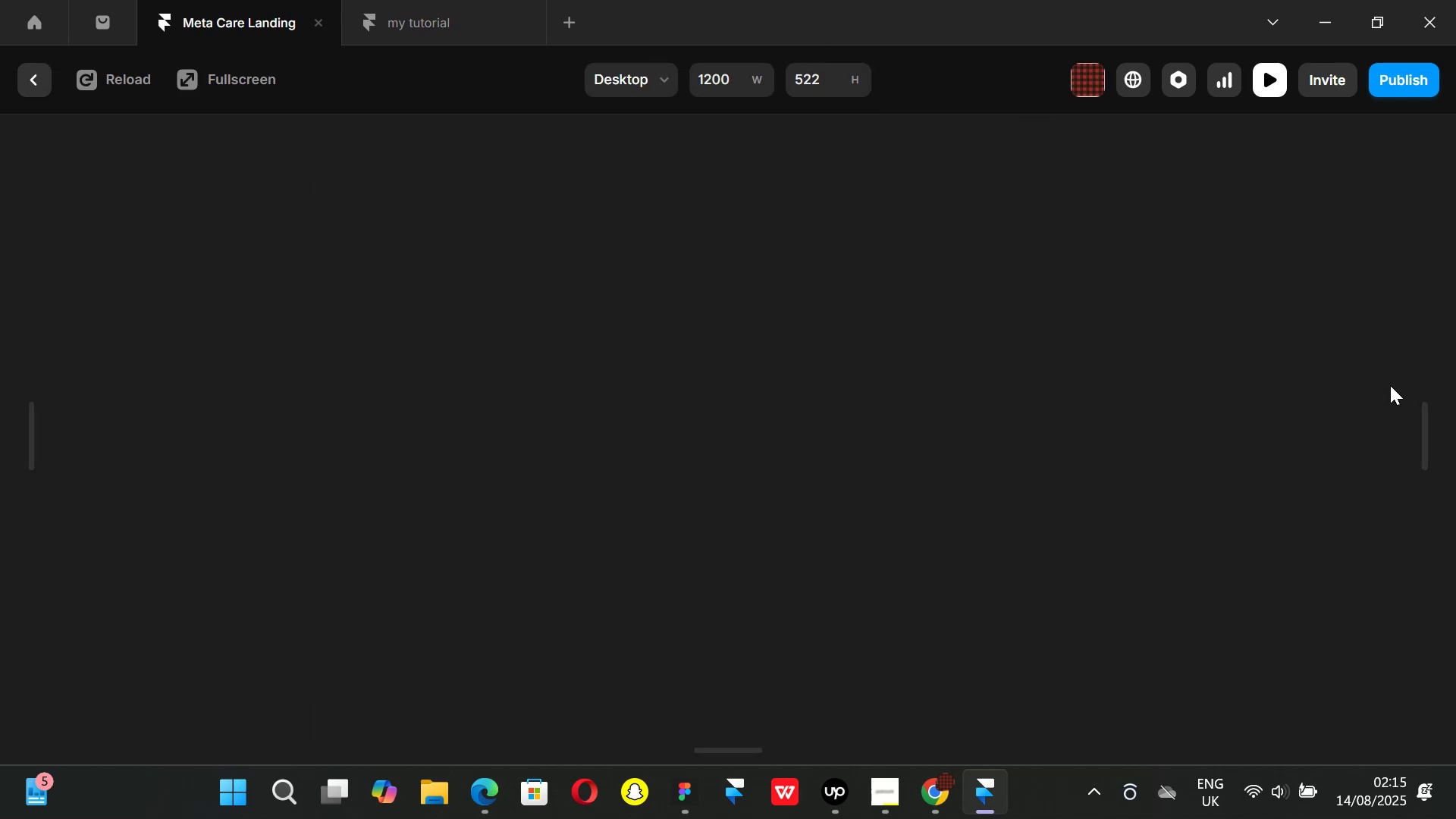 
left_click_drag(start_coordinate=[1420, 419], to_coordinate=[717, 413])
 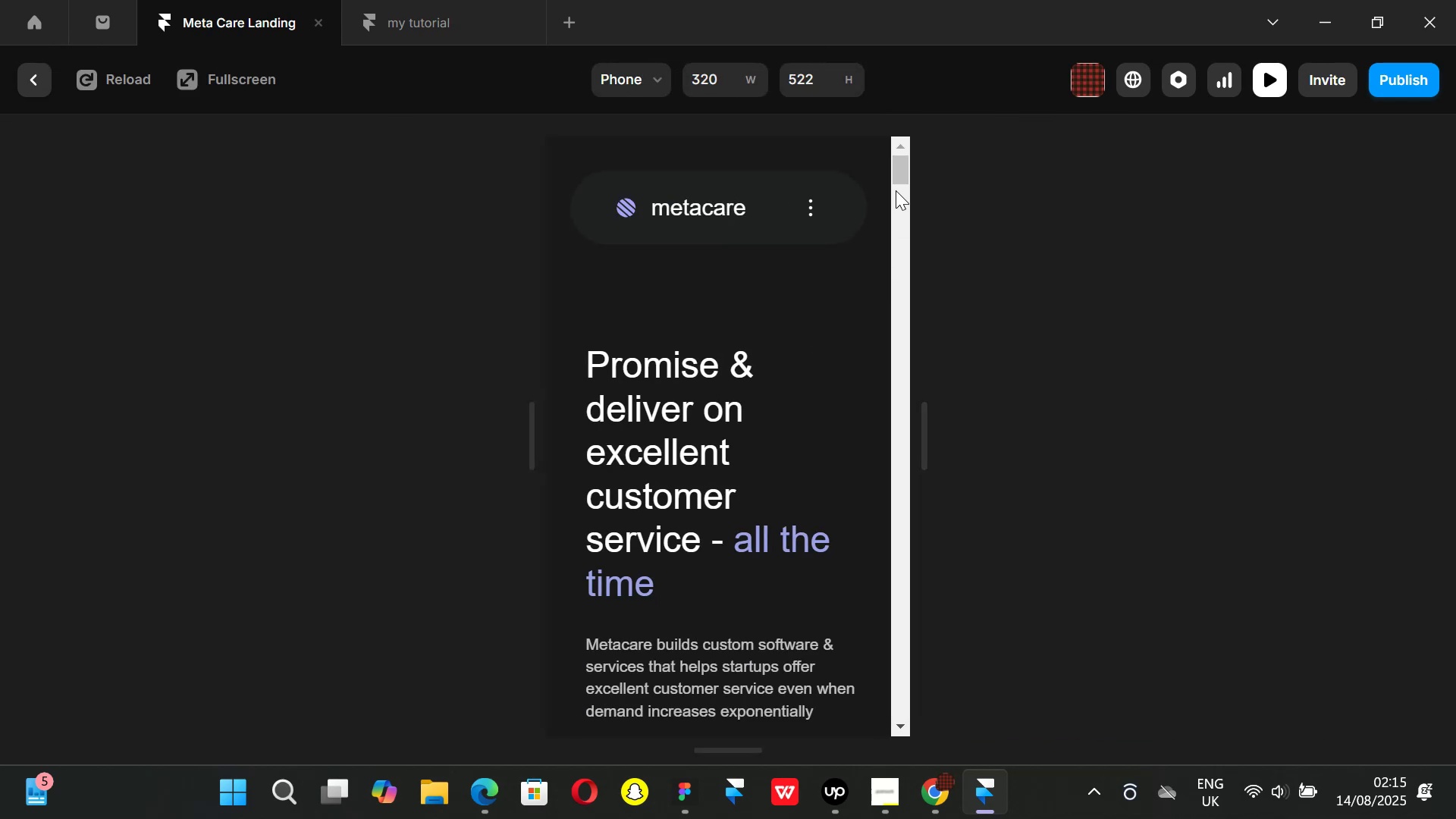 
left_click_drag(start_coordinate=[893, 168], to_coordinate=[868, 714])
 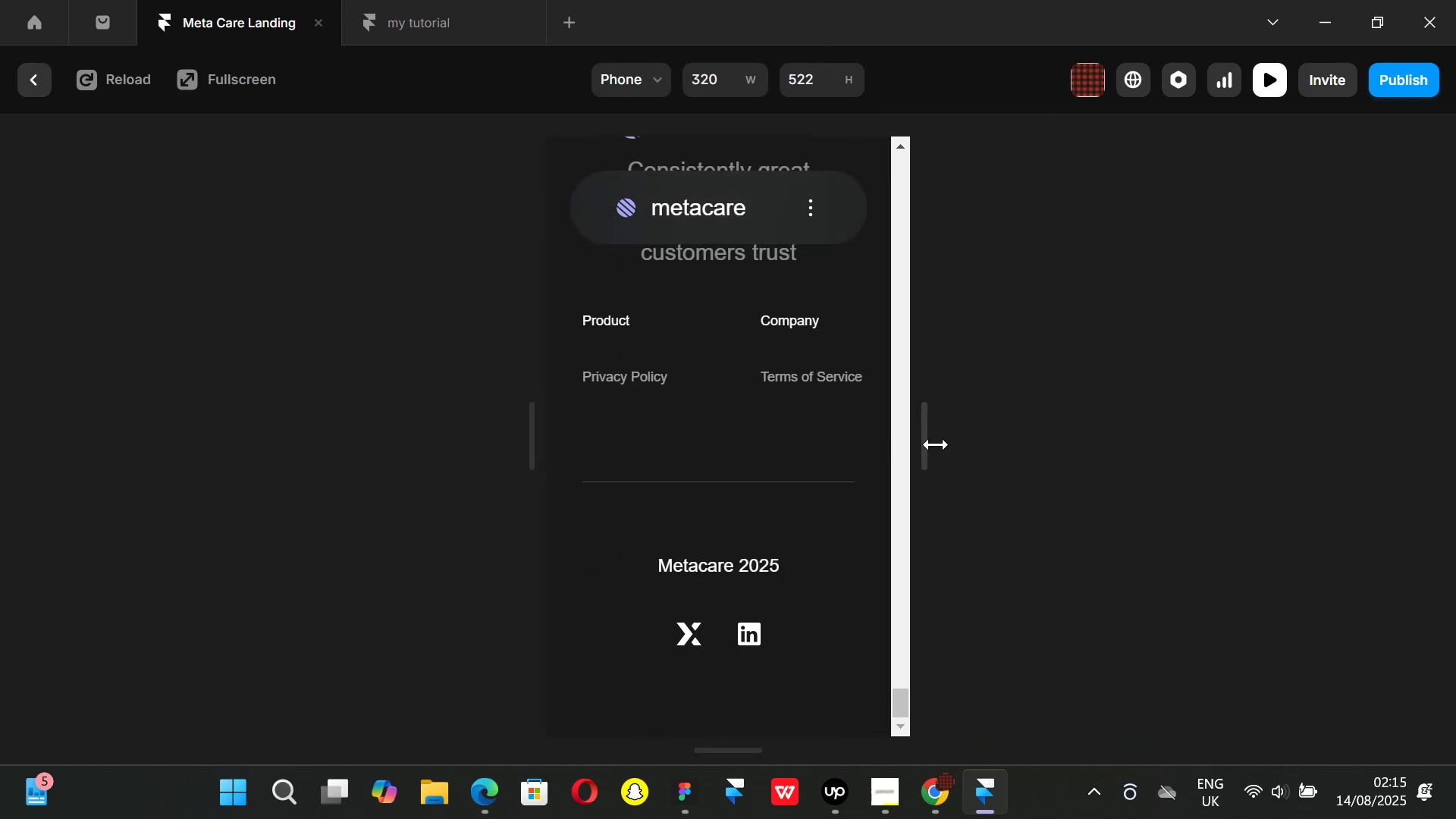 
left_click_drag(start_coordinate=[934, 444], to_coordinate=[681, 494])
 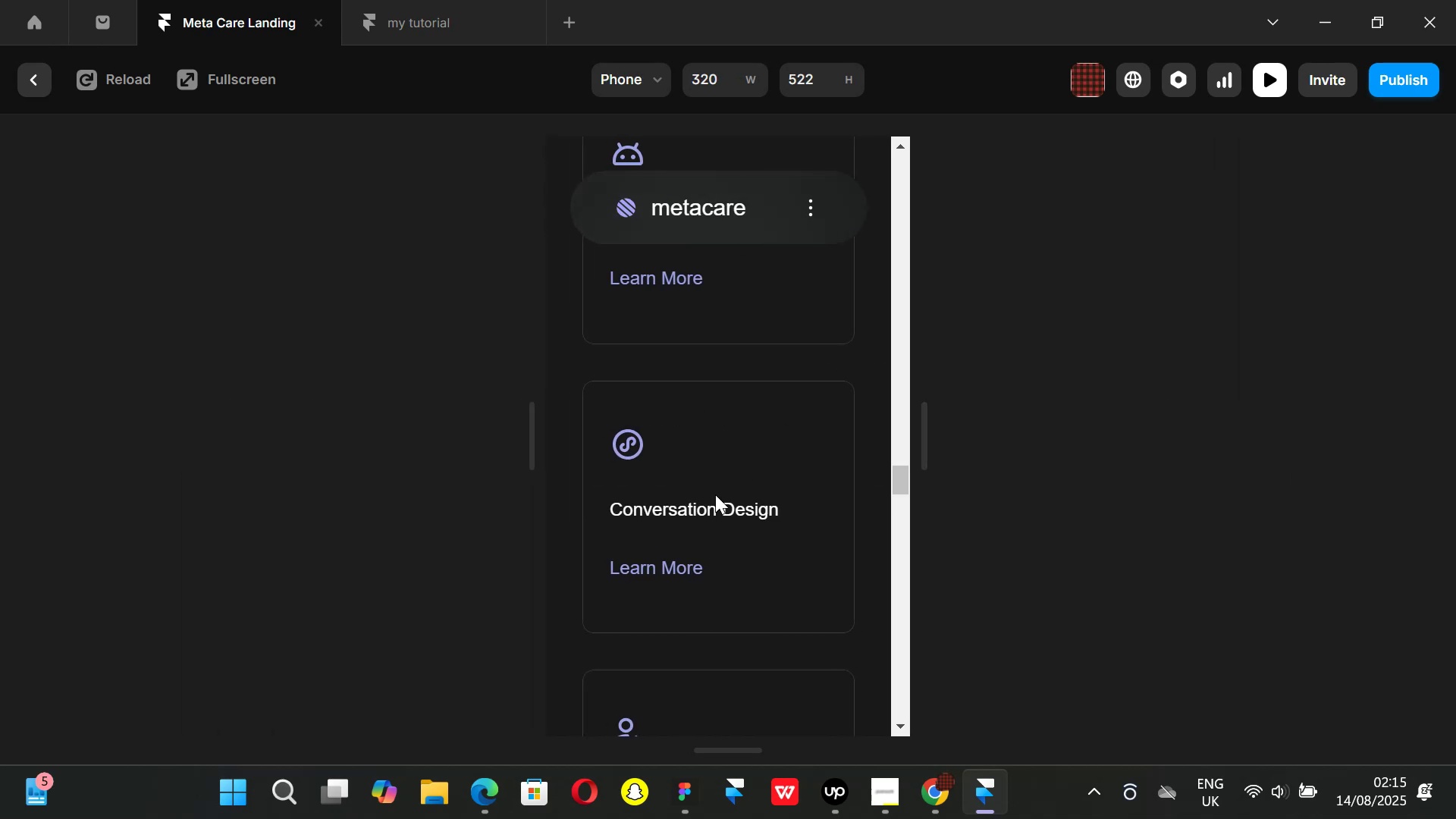 
scroll: coordinate [786, 532], scroll_direction: down, amount: 29.0
 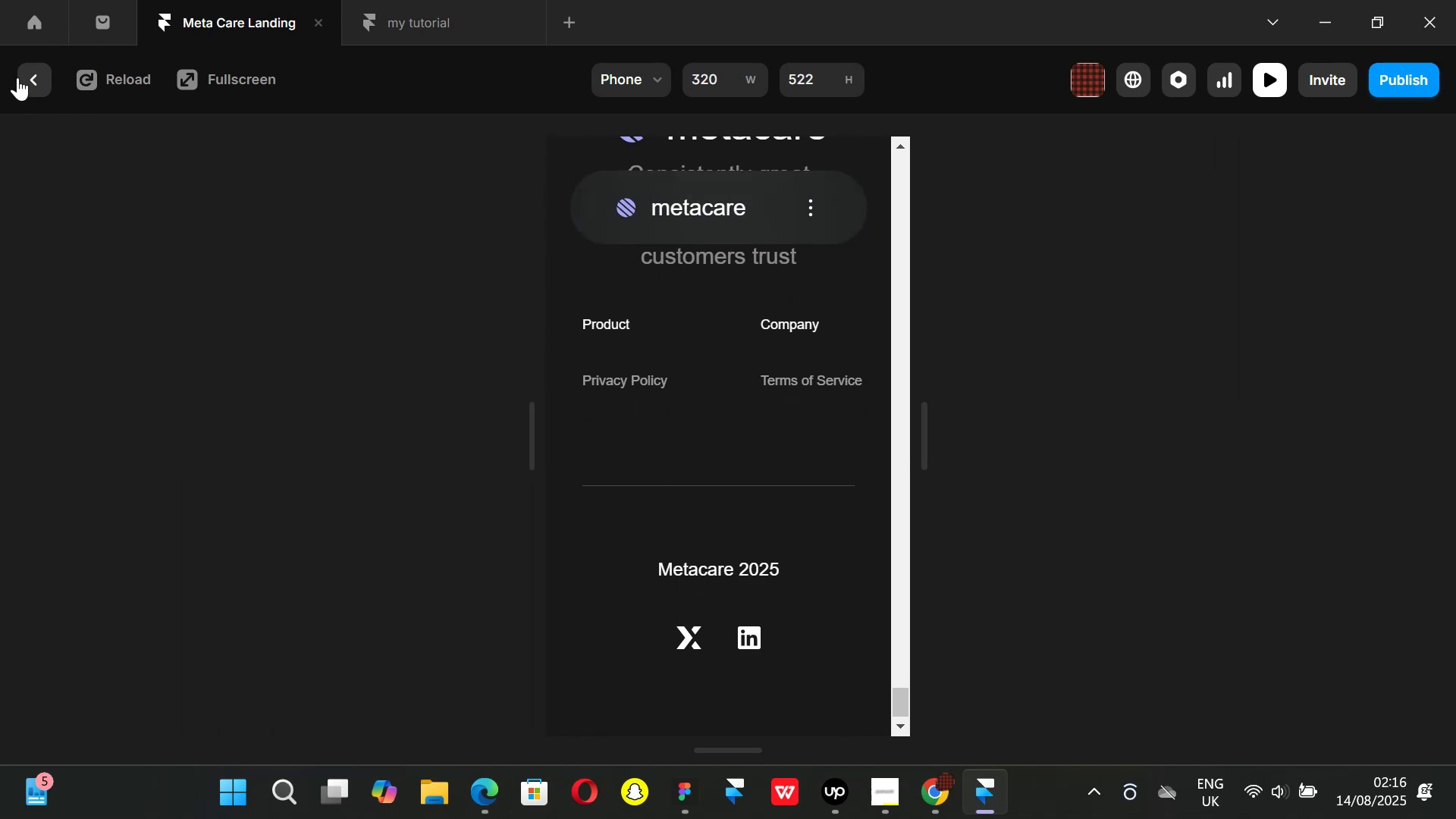 
left_click([35, 77])
 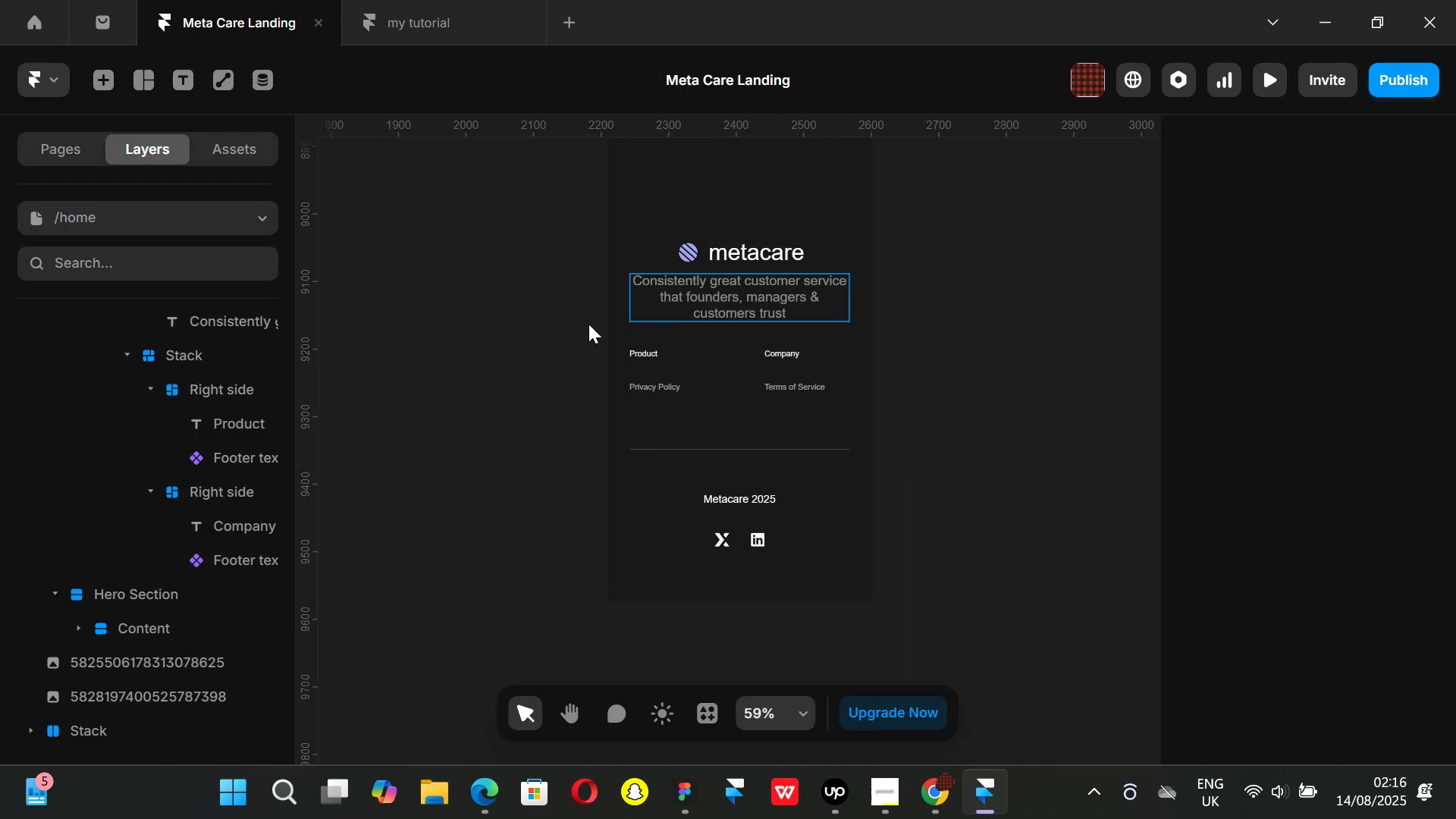 
scroll: coordinate [845, 263], scroll_direction: up, amount: 4.0
 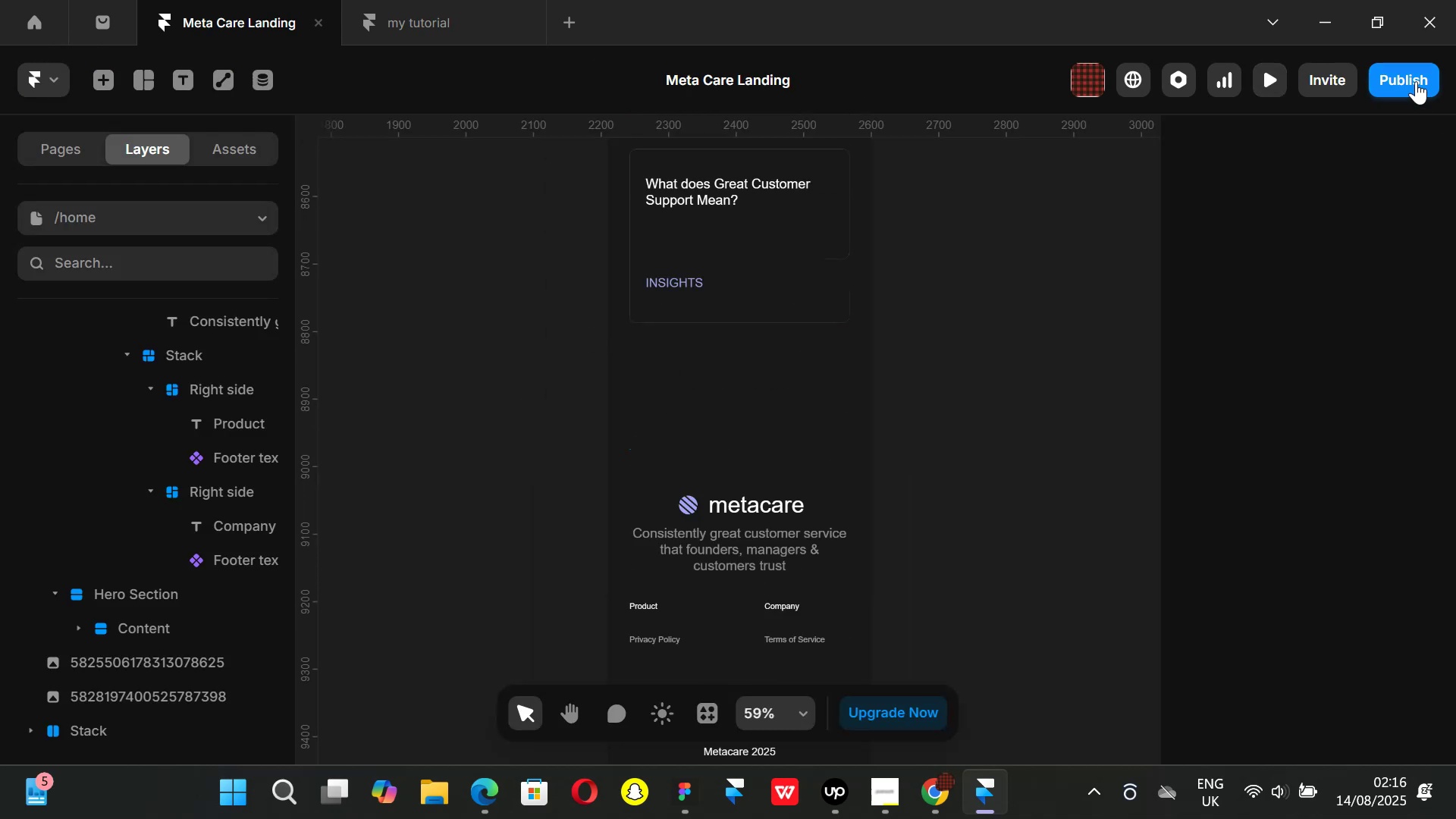 
left_click([1415, 81])
 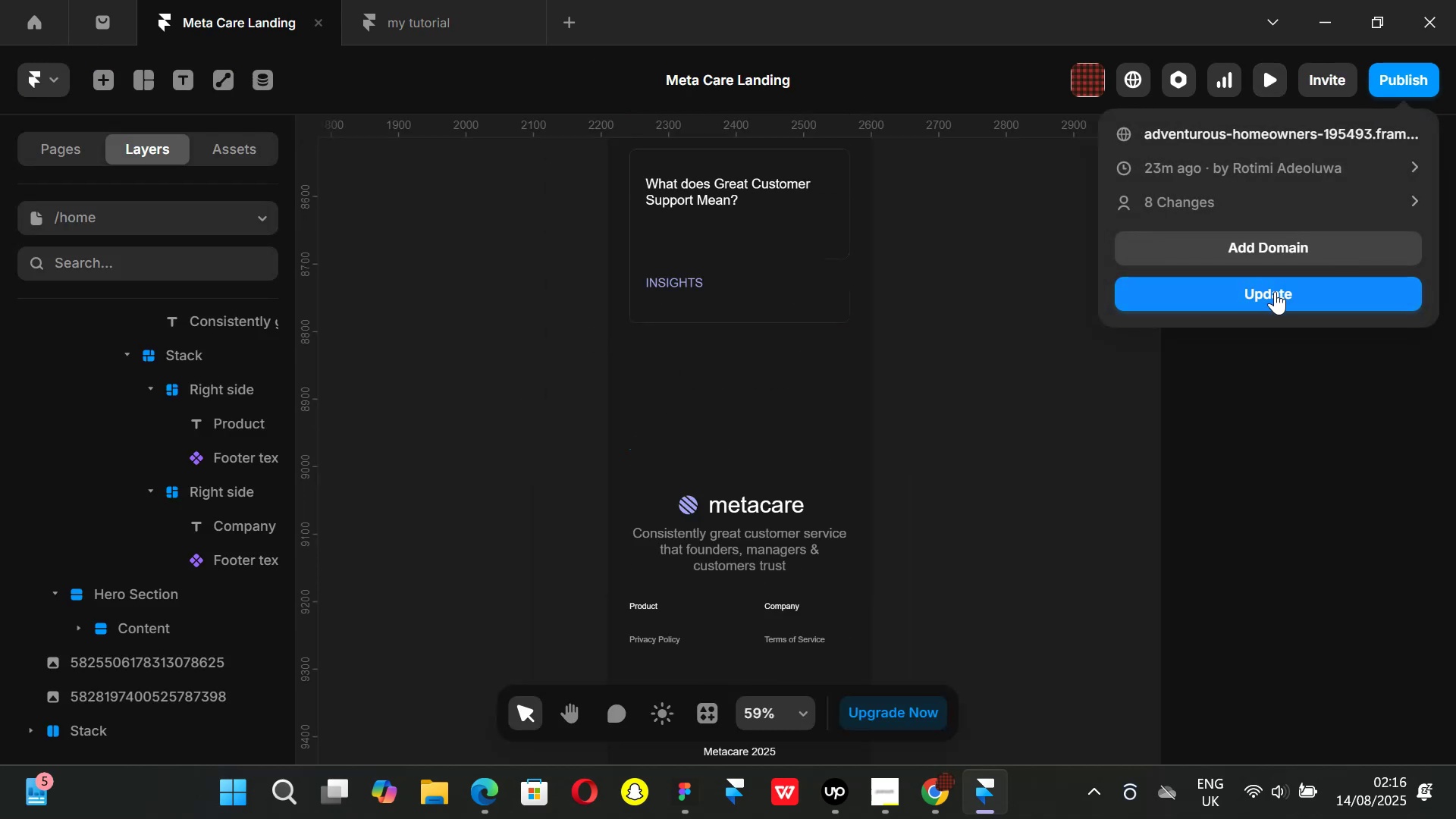 
left_click([1275, 291])
 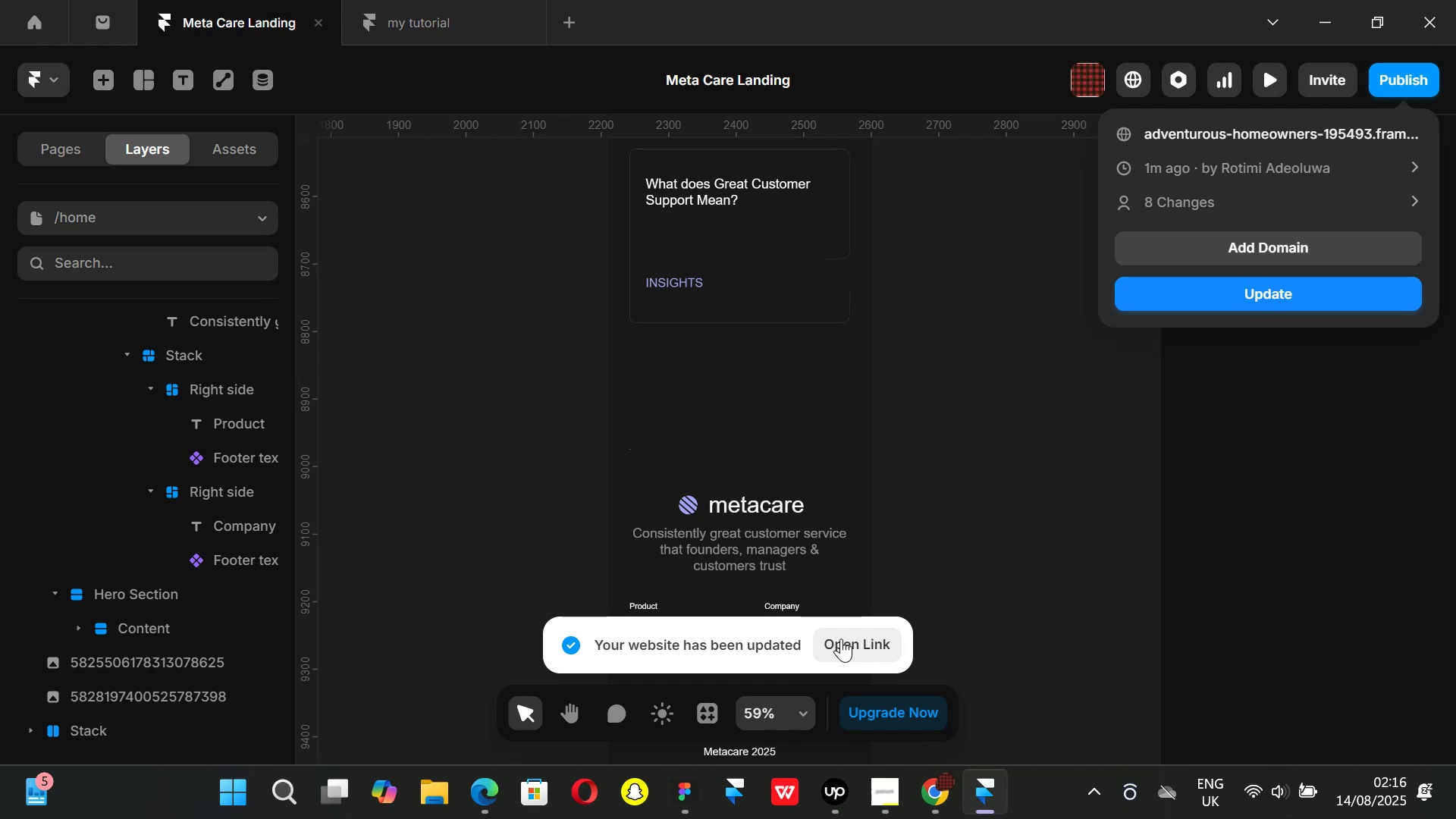 
left_click([1284, 131])
 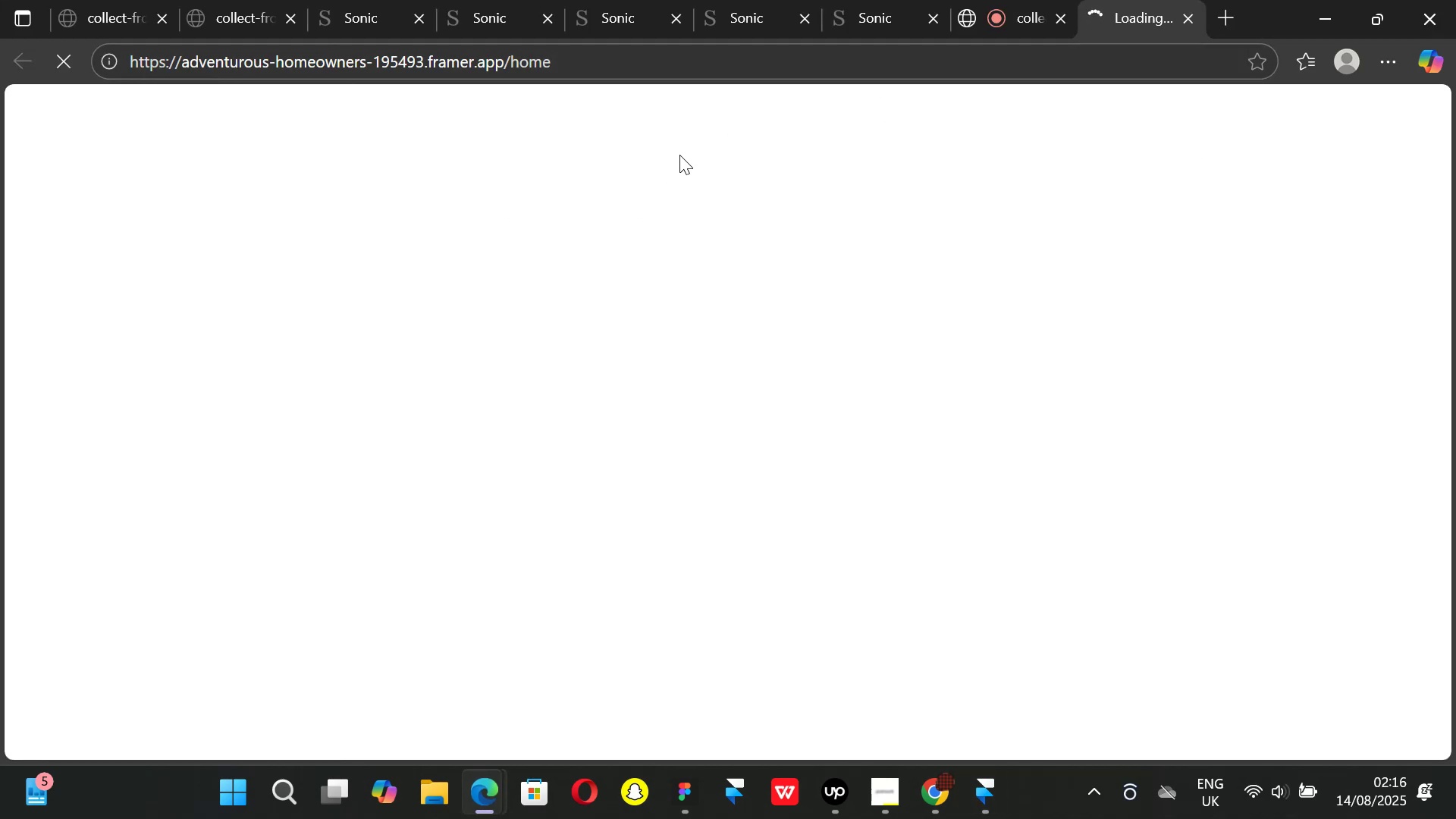 
left_click([597, 54])
 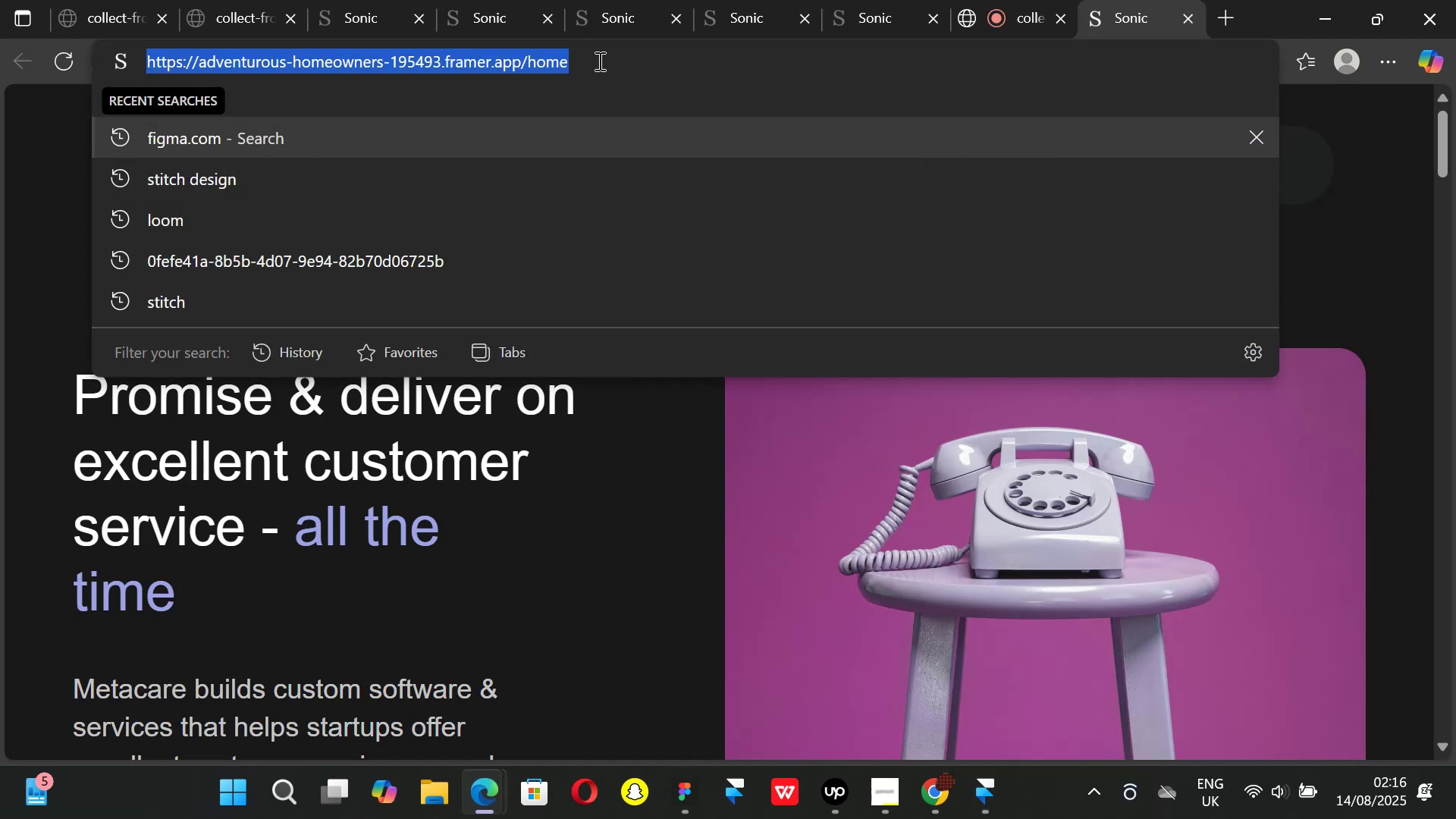 
key(Control+ControlLeft)
 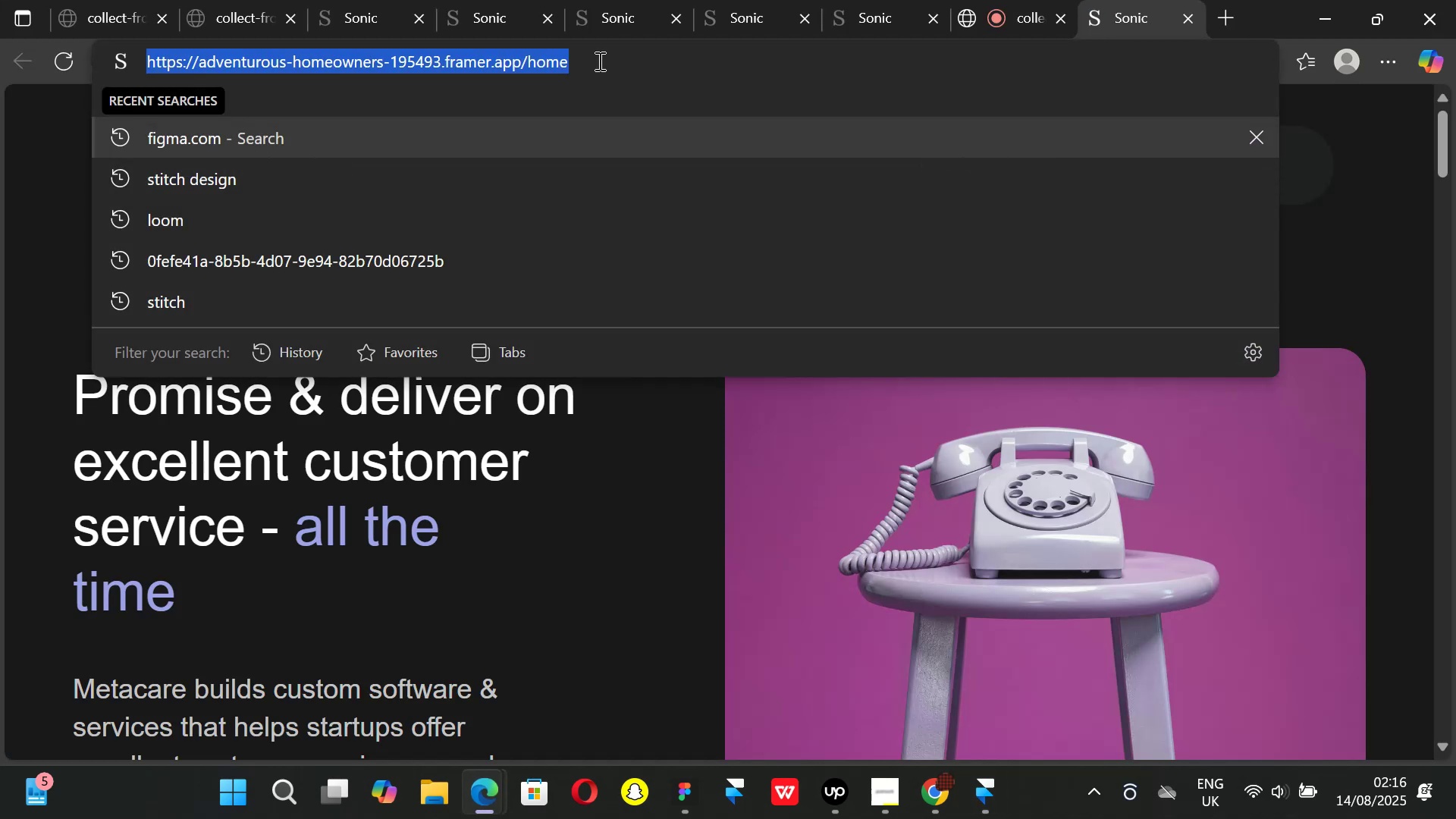 
key(Control+C)
 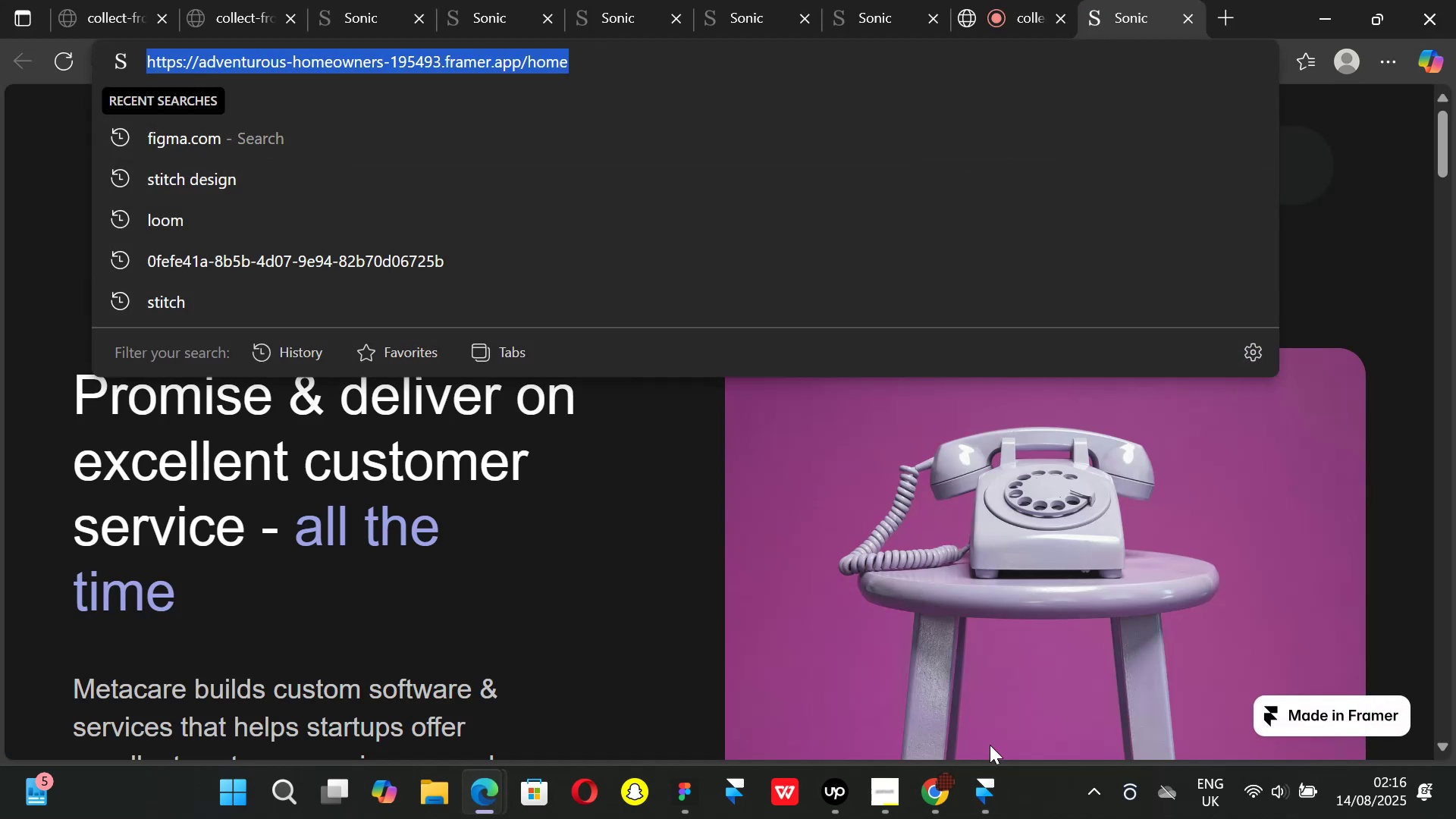 
left_click([915, 794])
 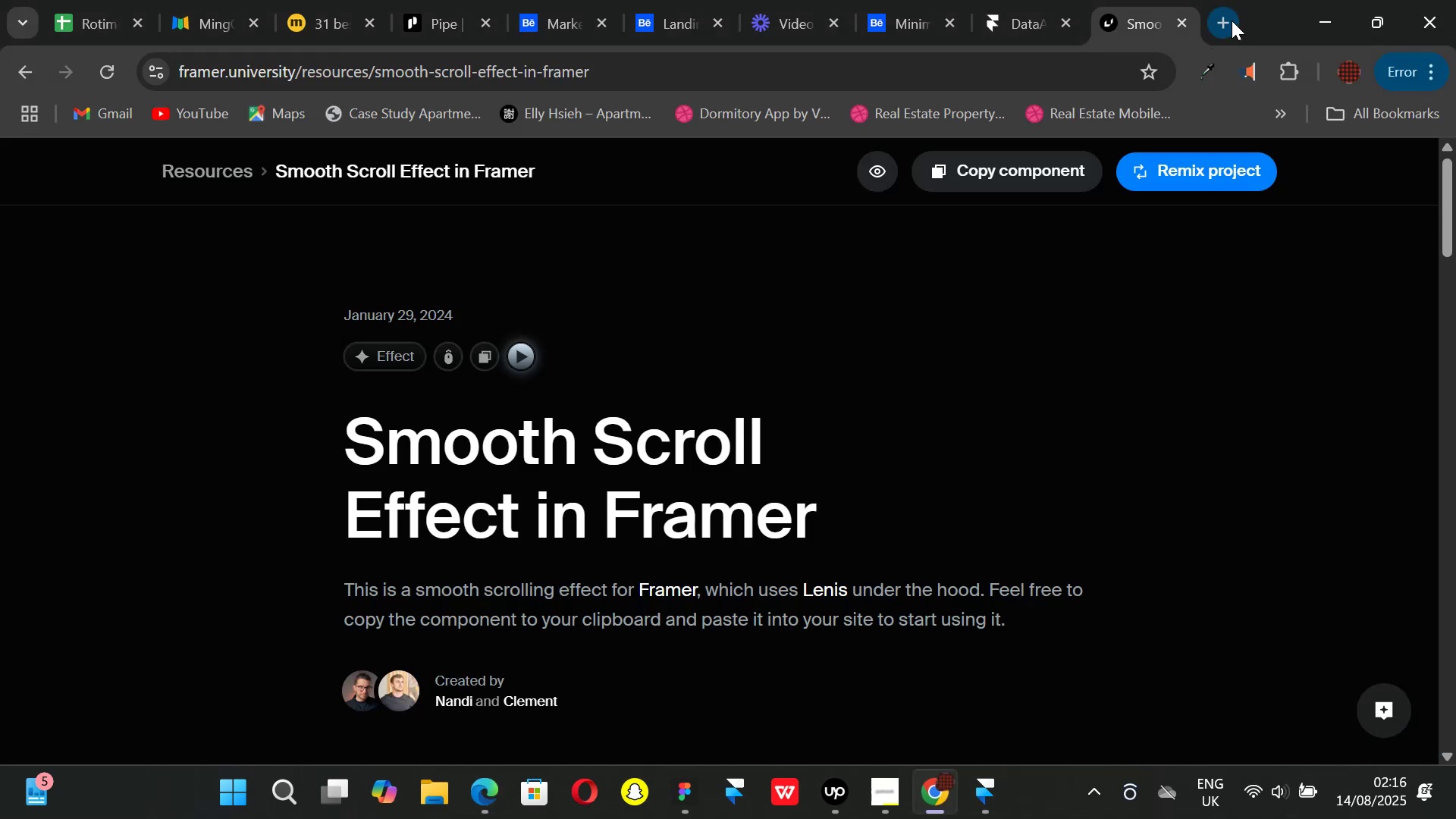 
left_click([1228, 20])
 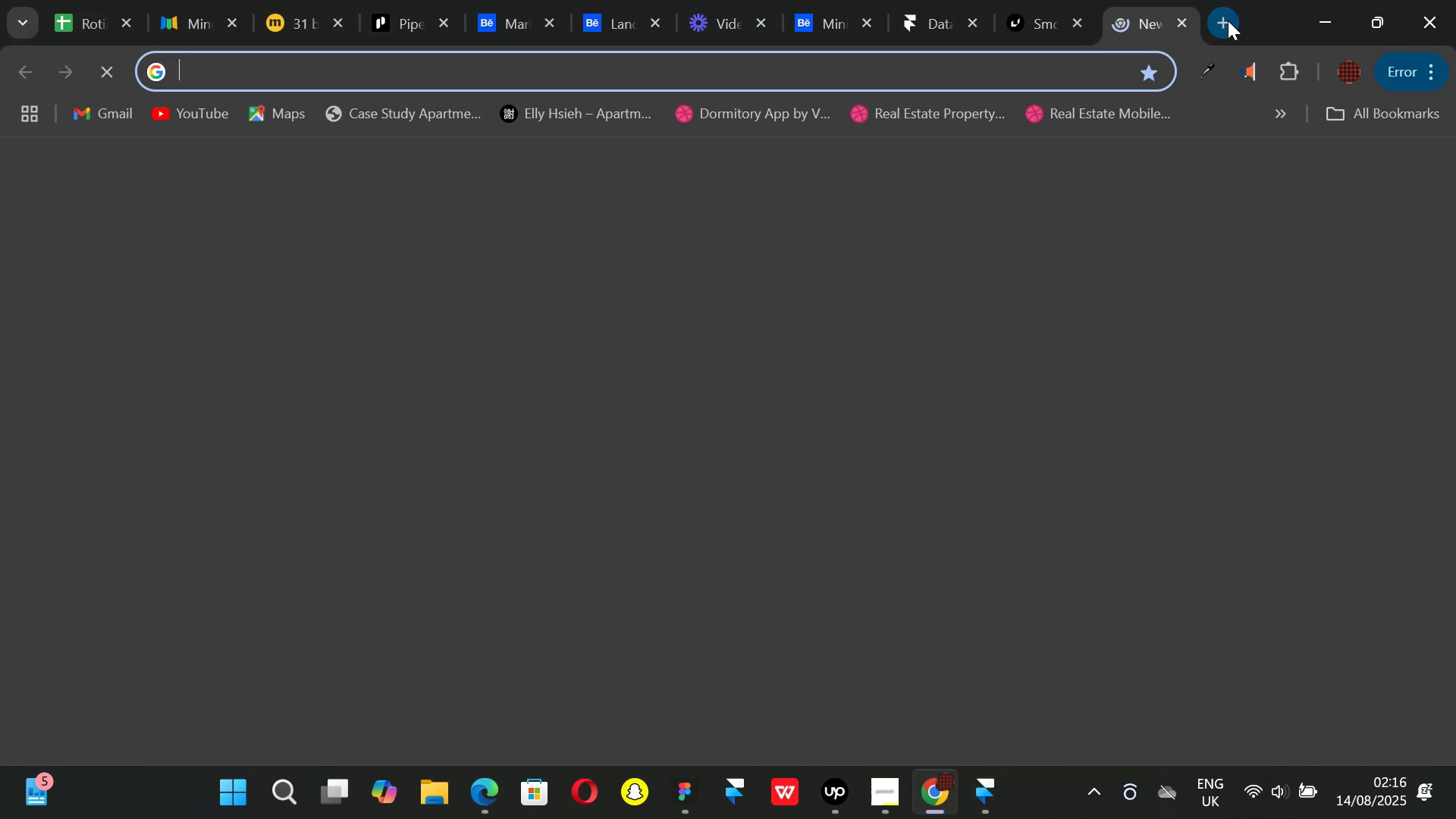 
key(Control+ControlLeft)
 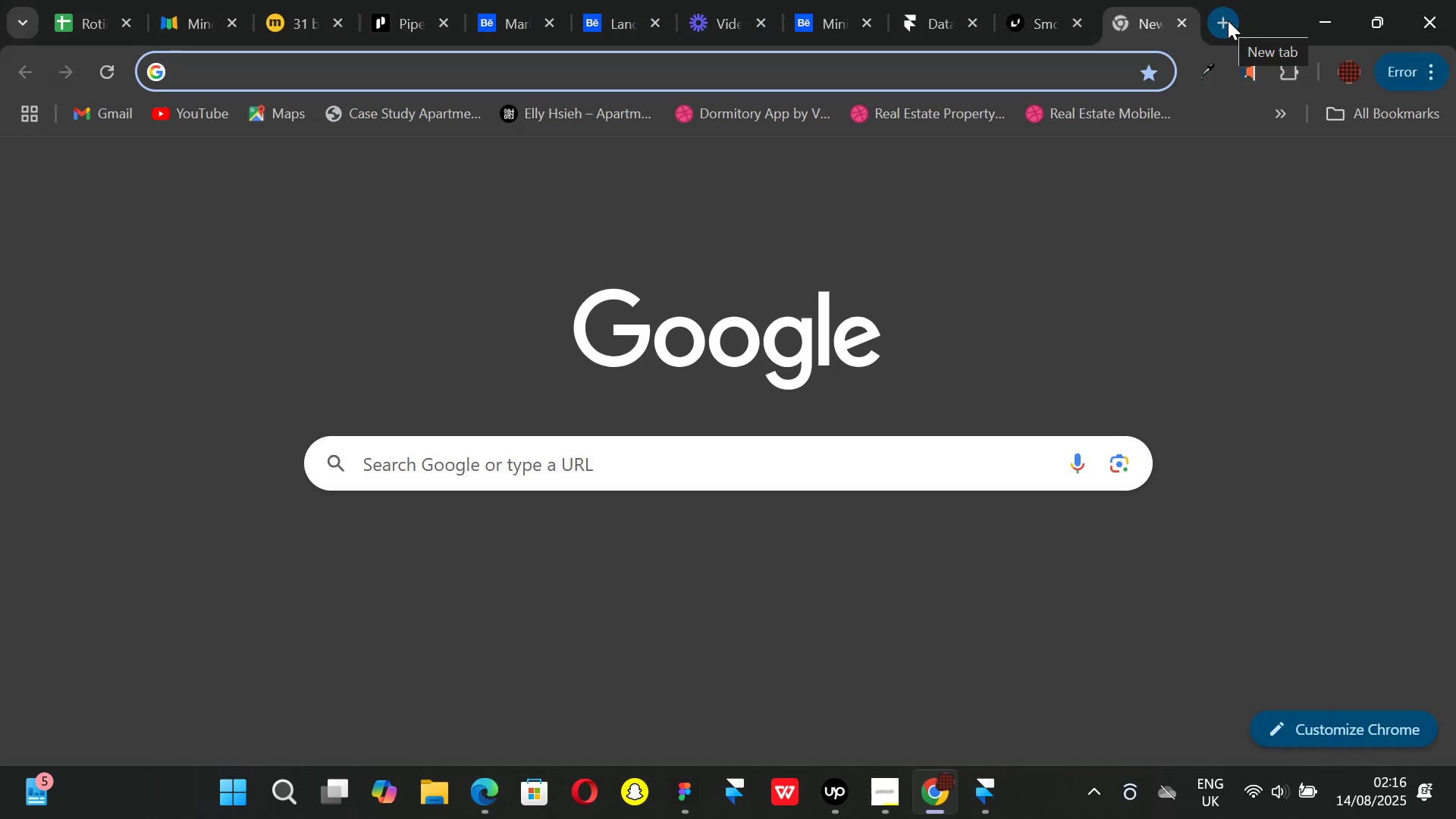 
key(Control+V)
 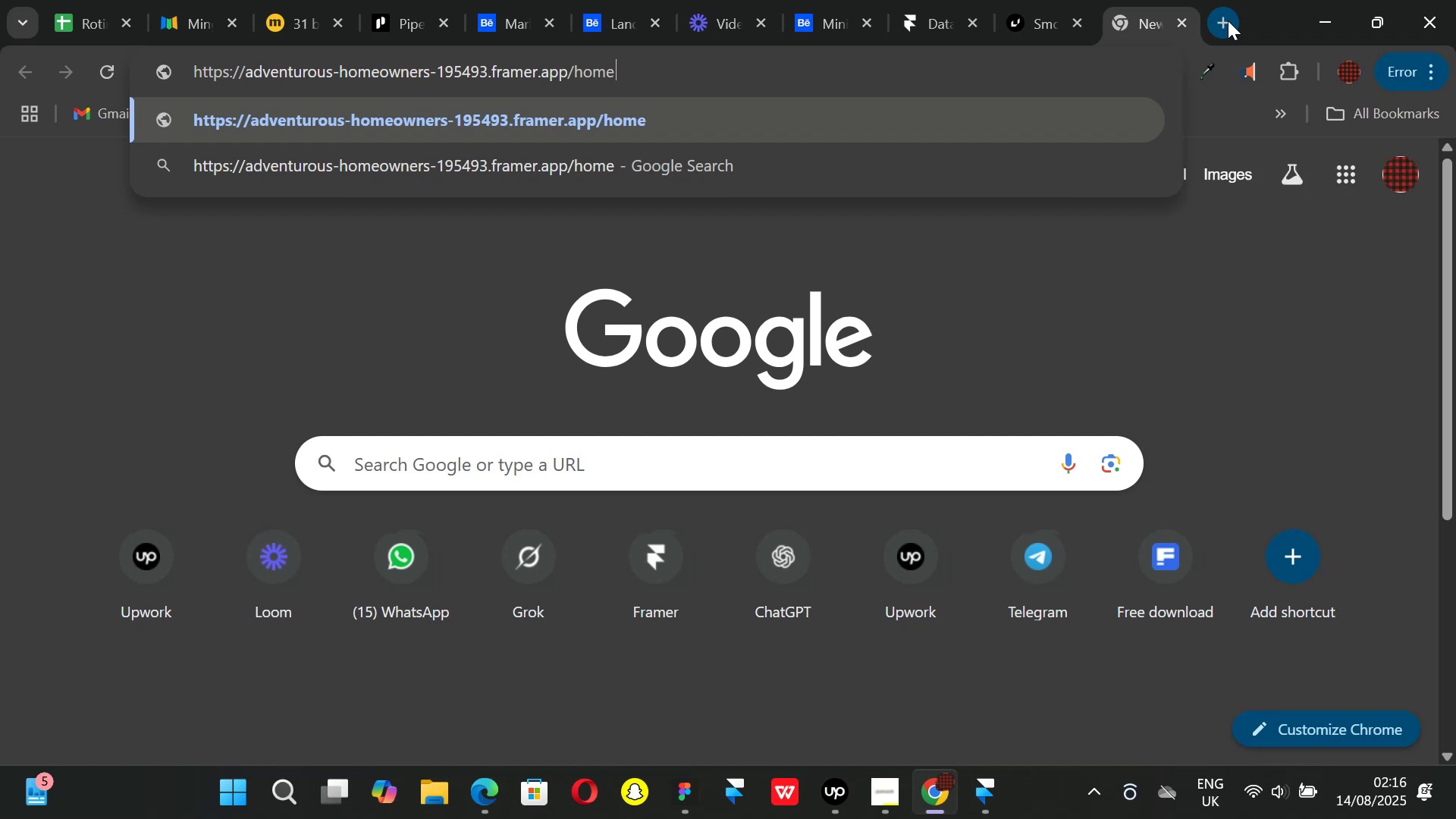 
key(Enter)
 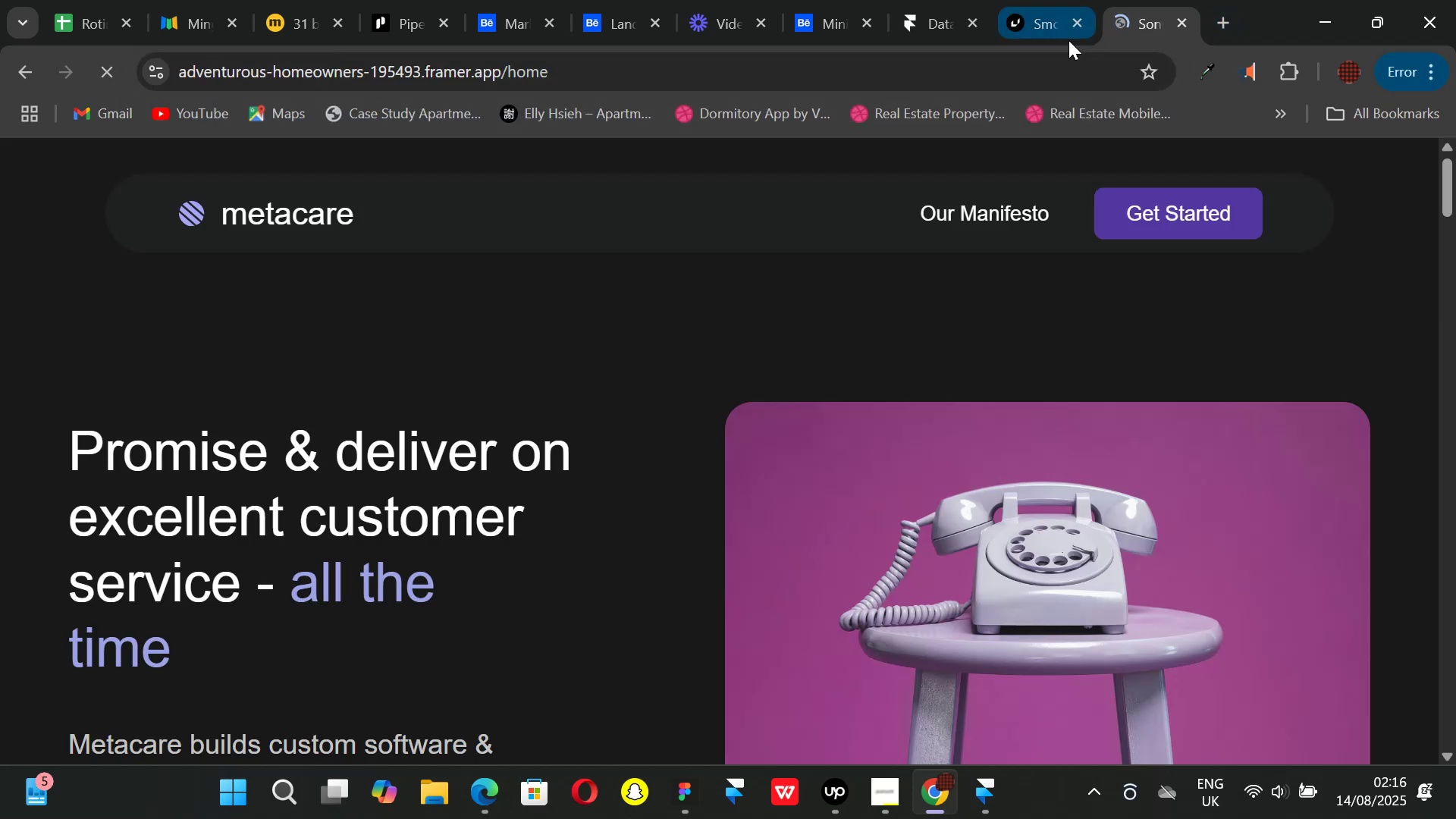 
left_click([1075, 24])
 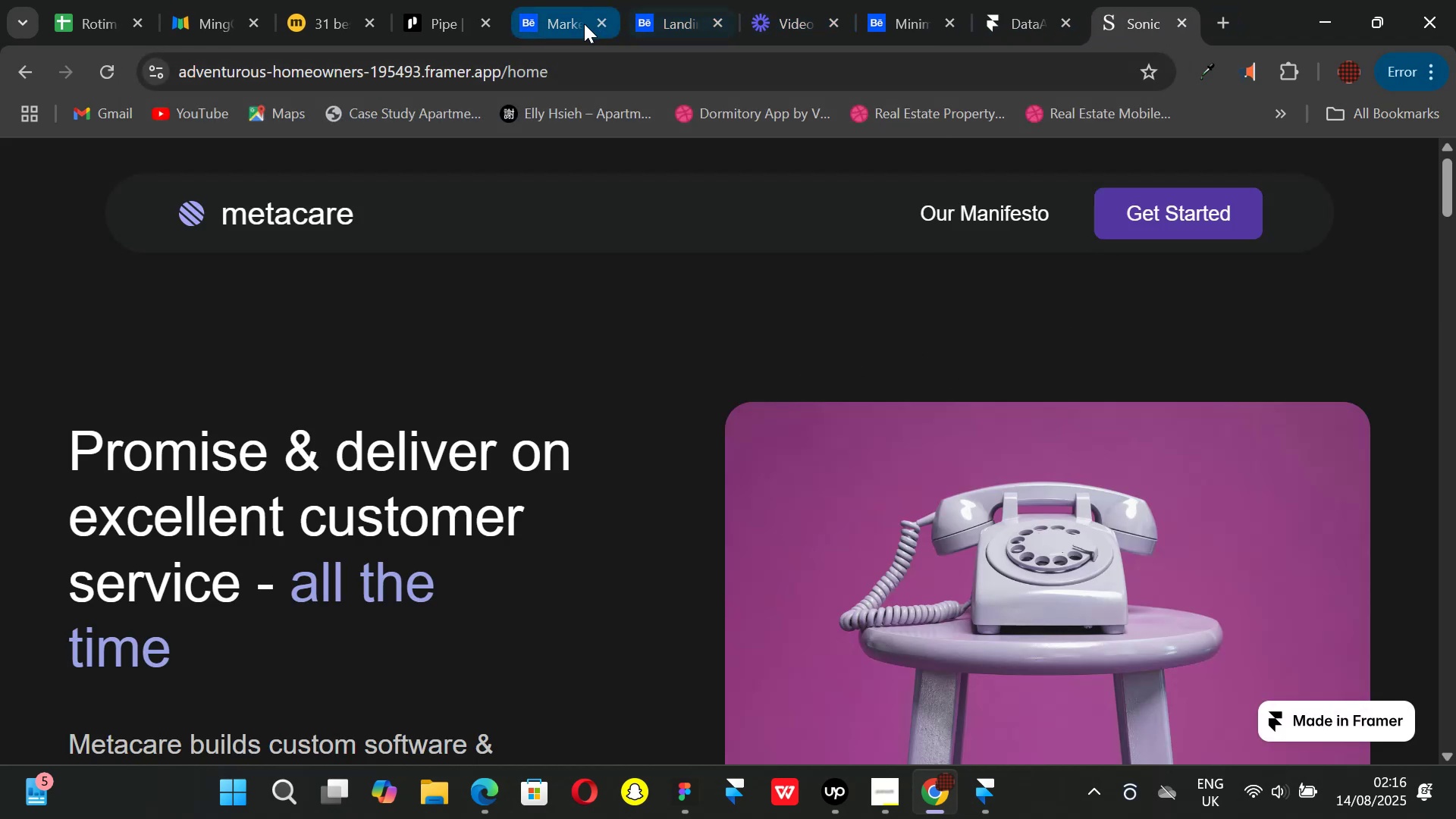 
wait(5.69)
 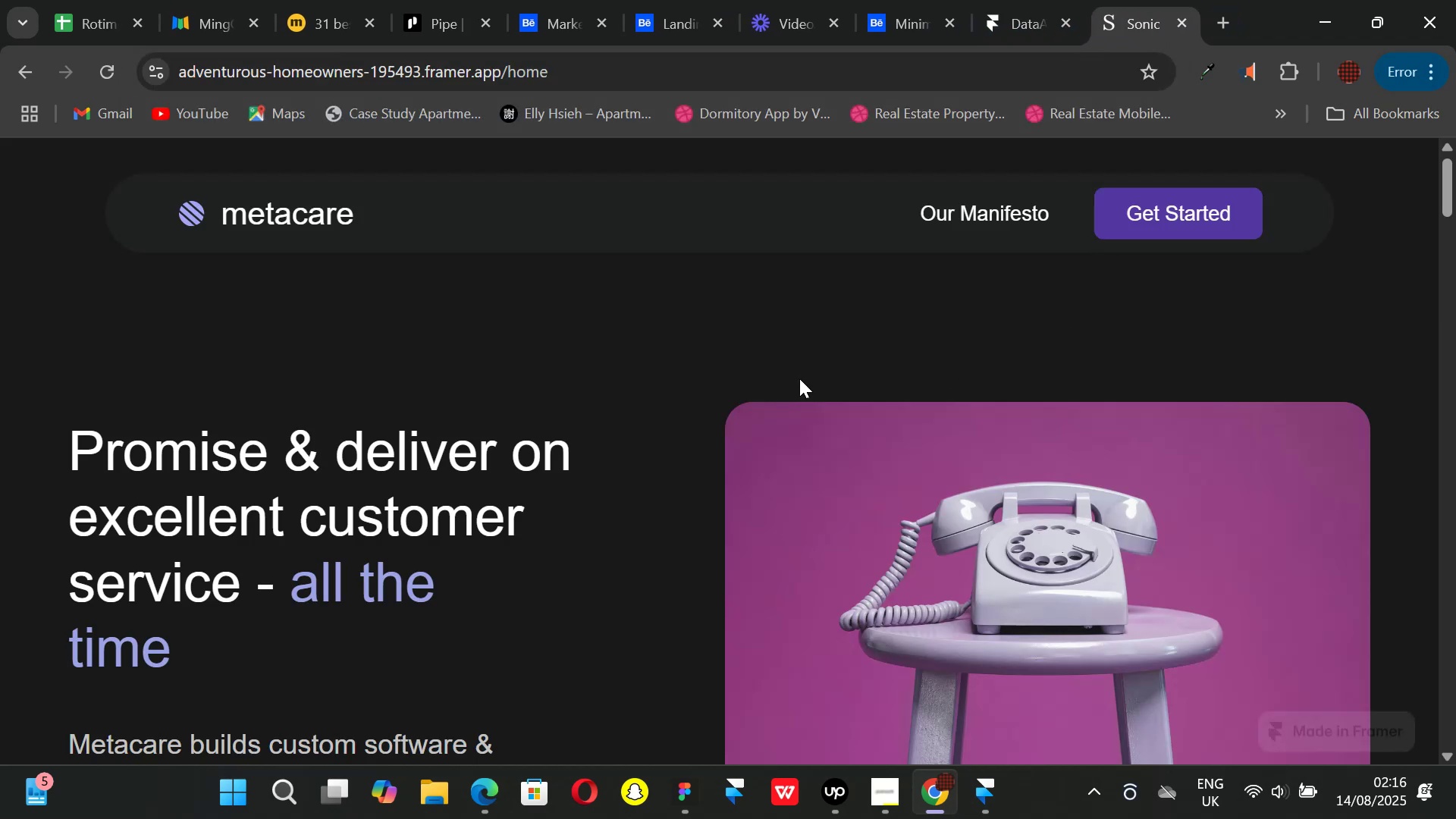 
left_click([1222, 27])
 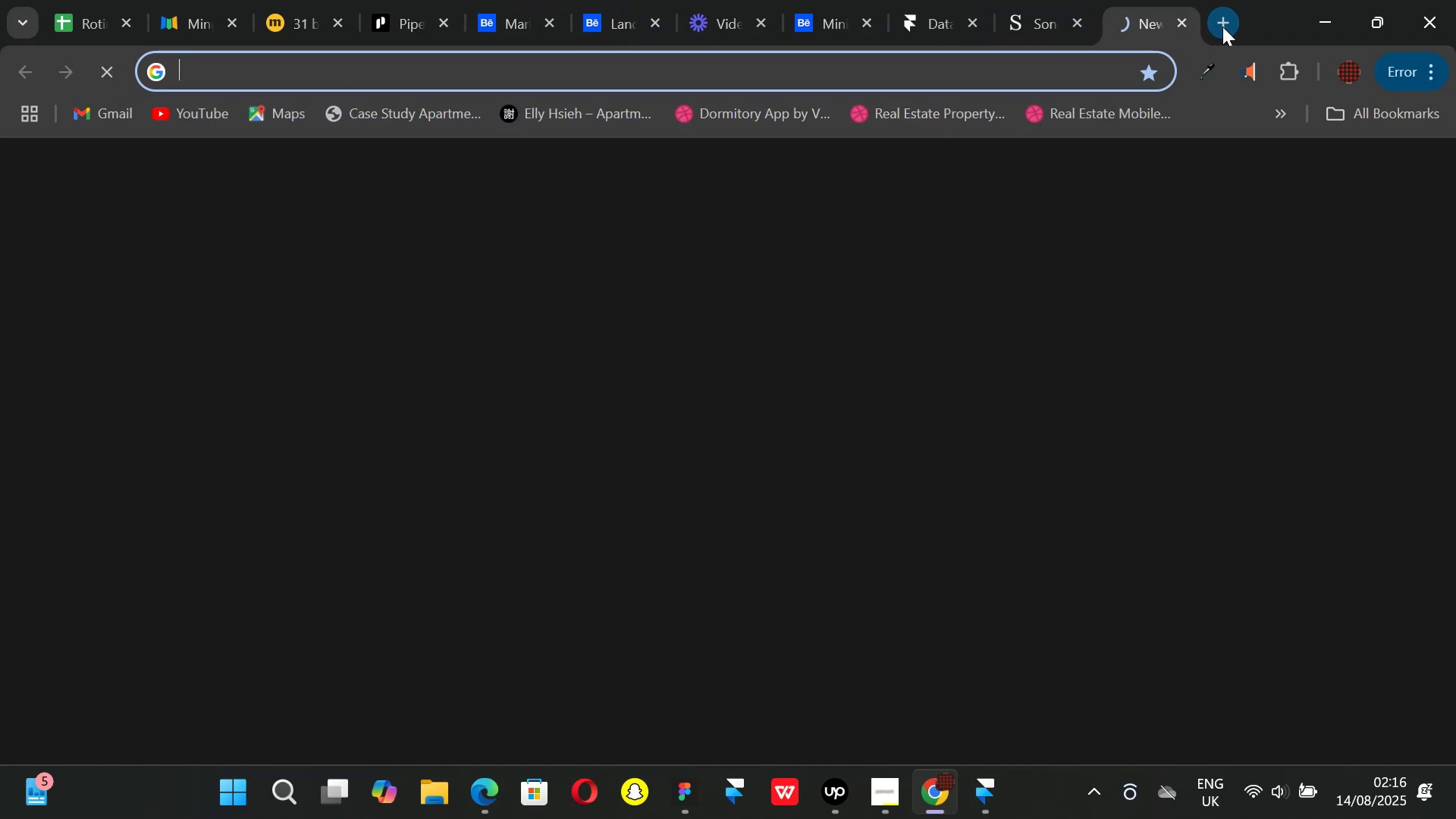 
type(me)
 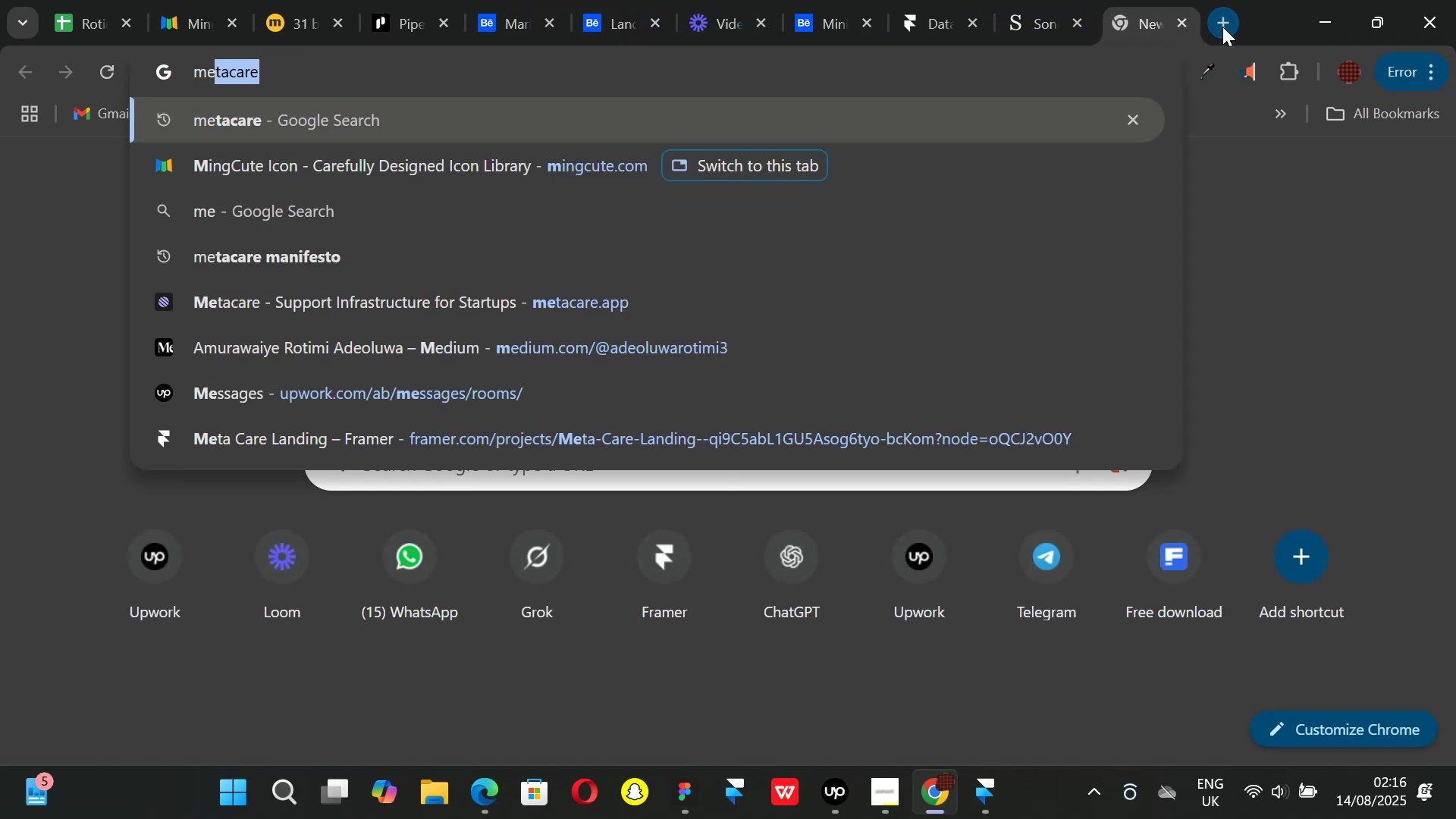 
key(Enter)
 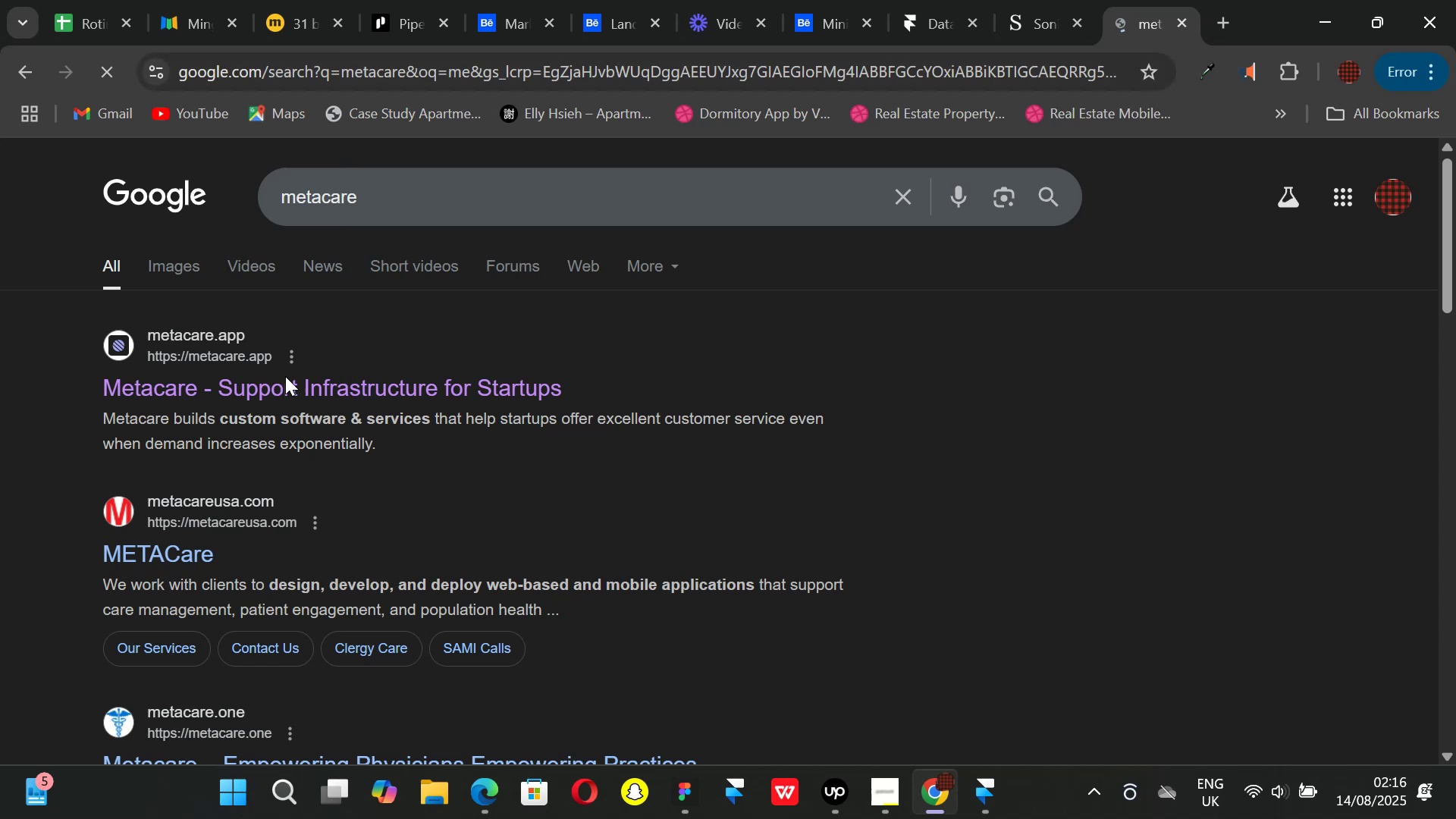 
left_click([288, 380])
 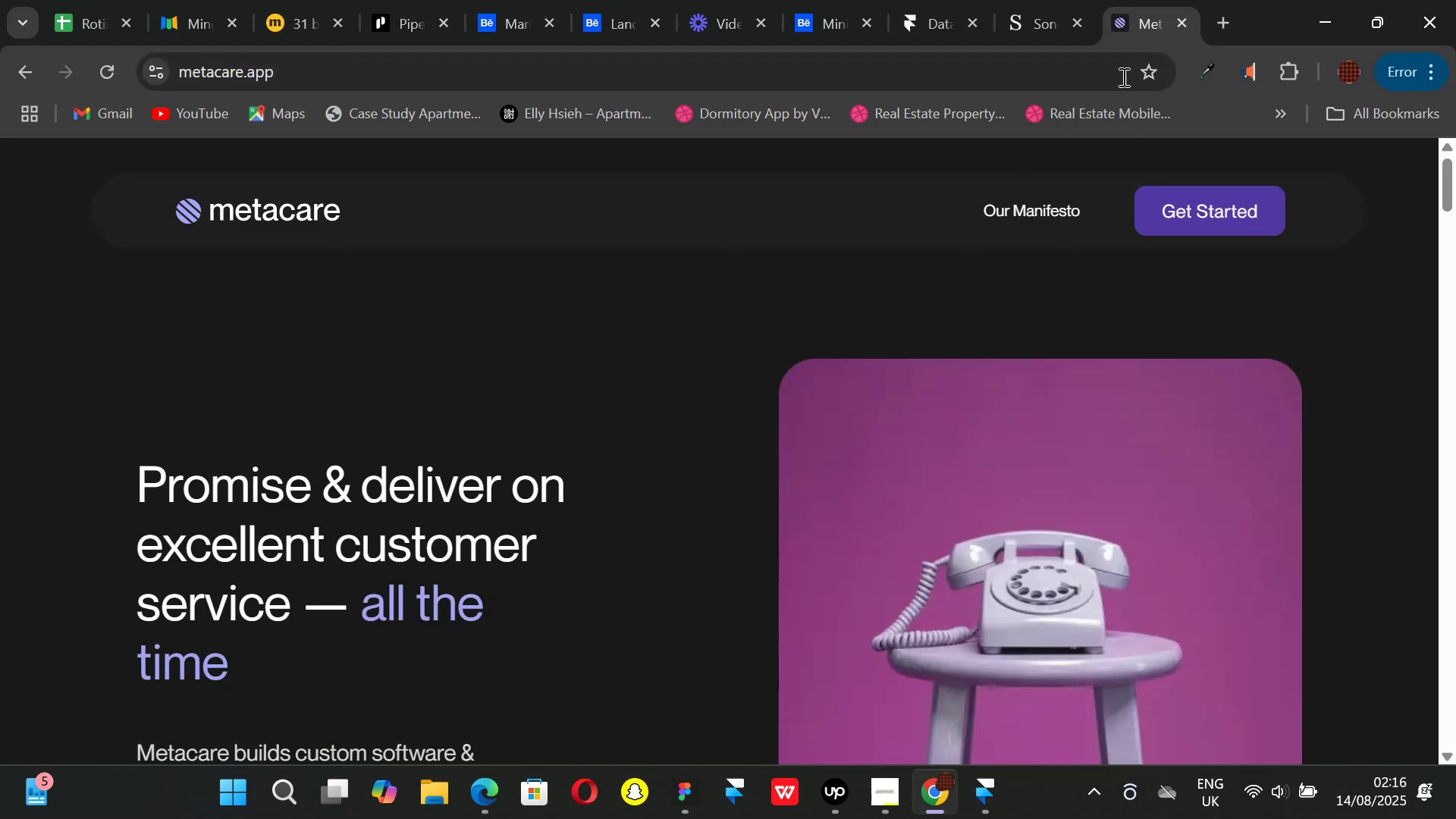 
left_click([1037, 18])
 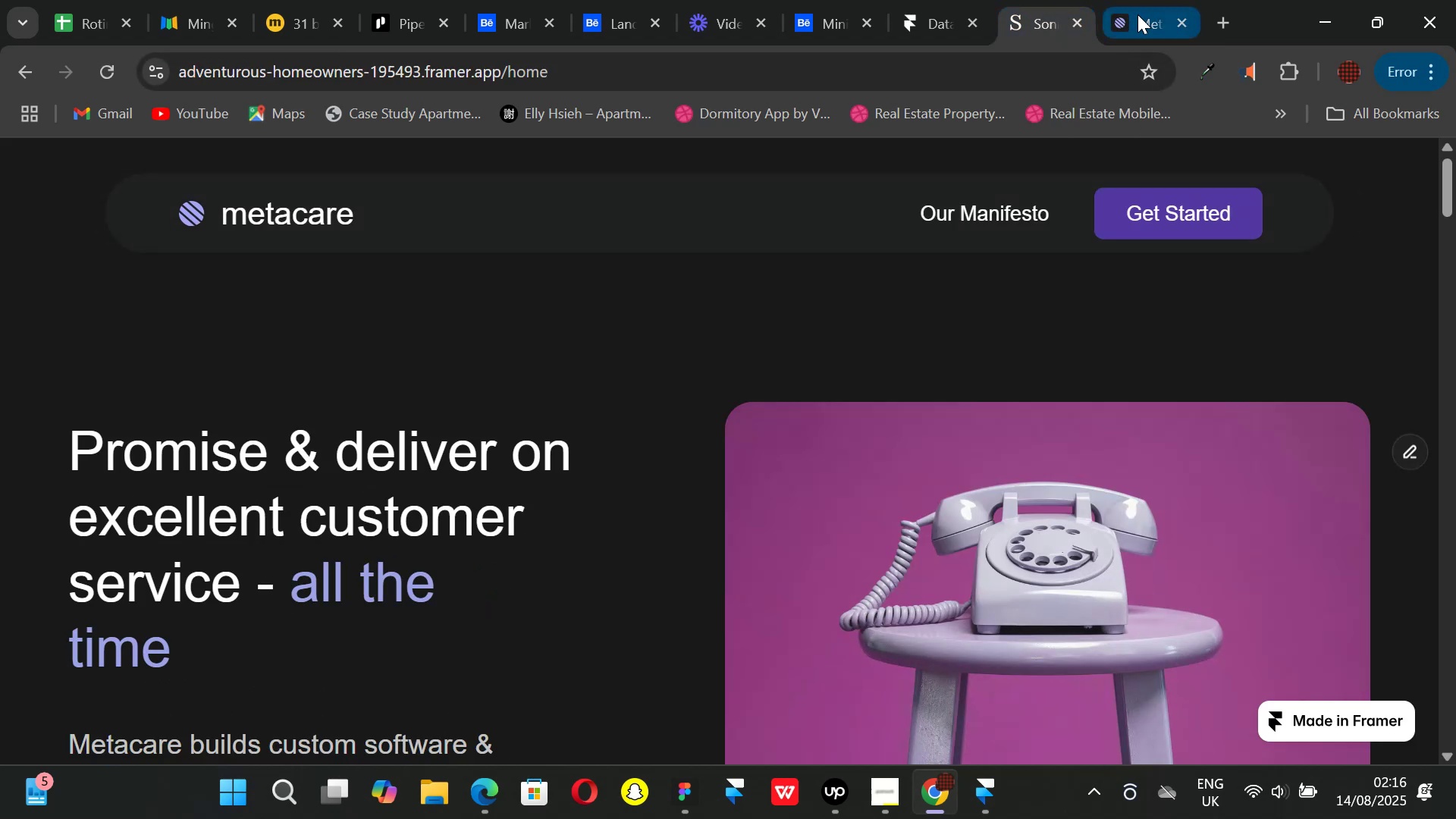 
left_click([1138, 14])
 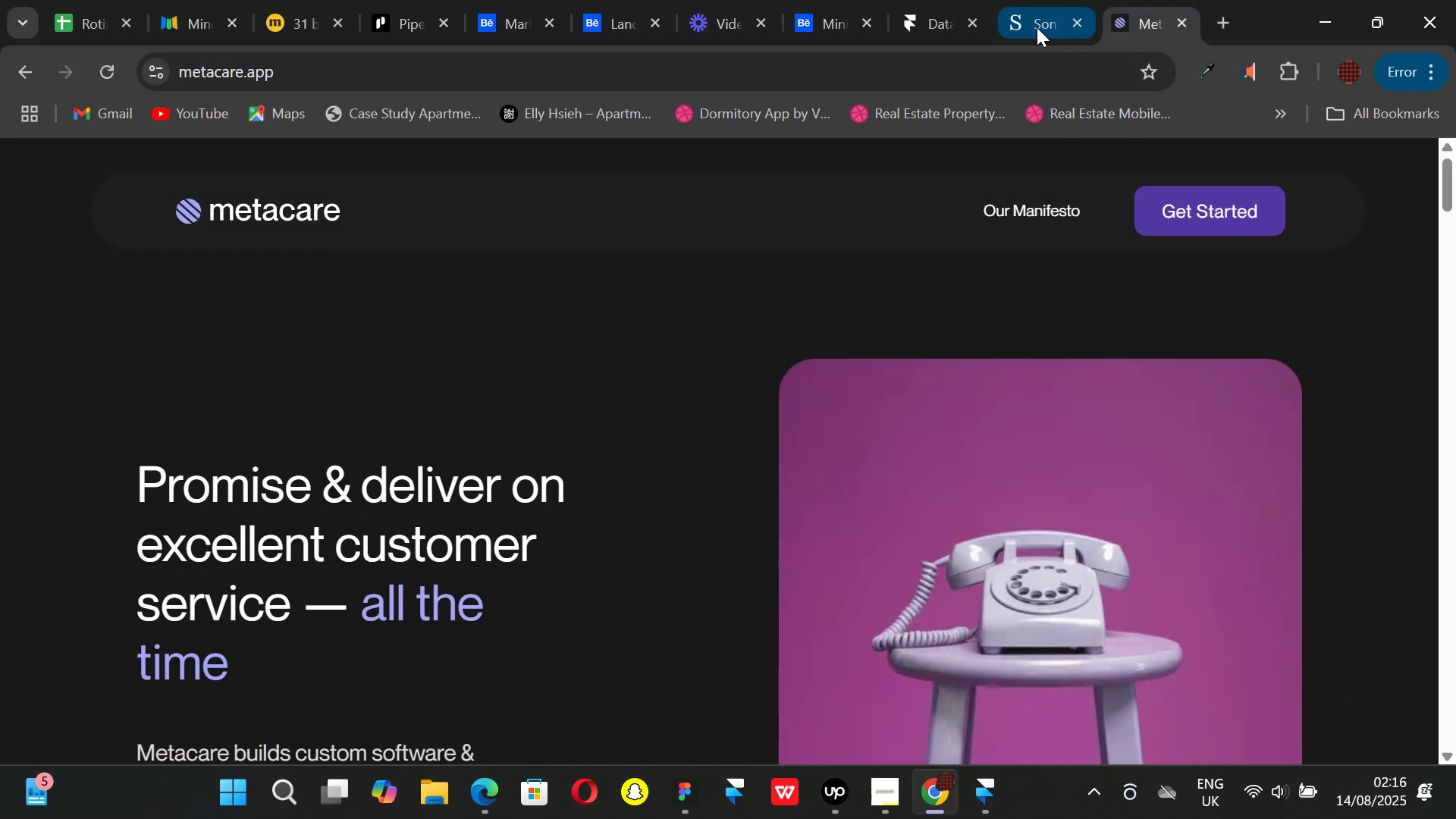 
left_click([1037, 27])
 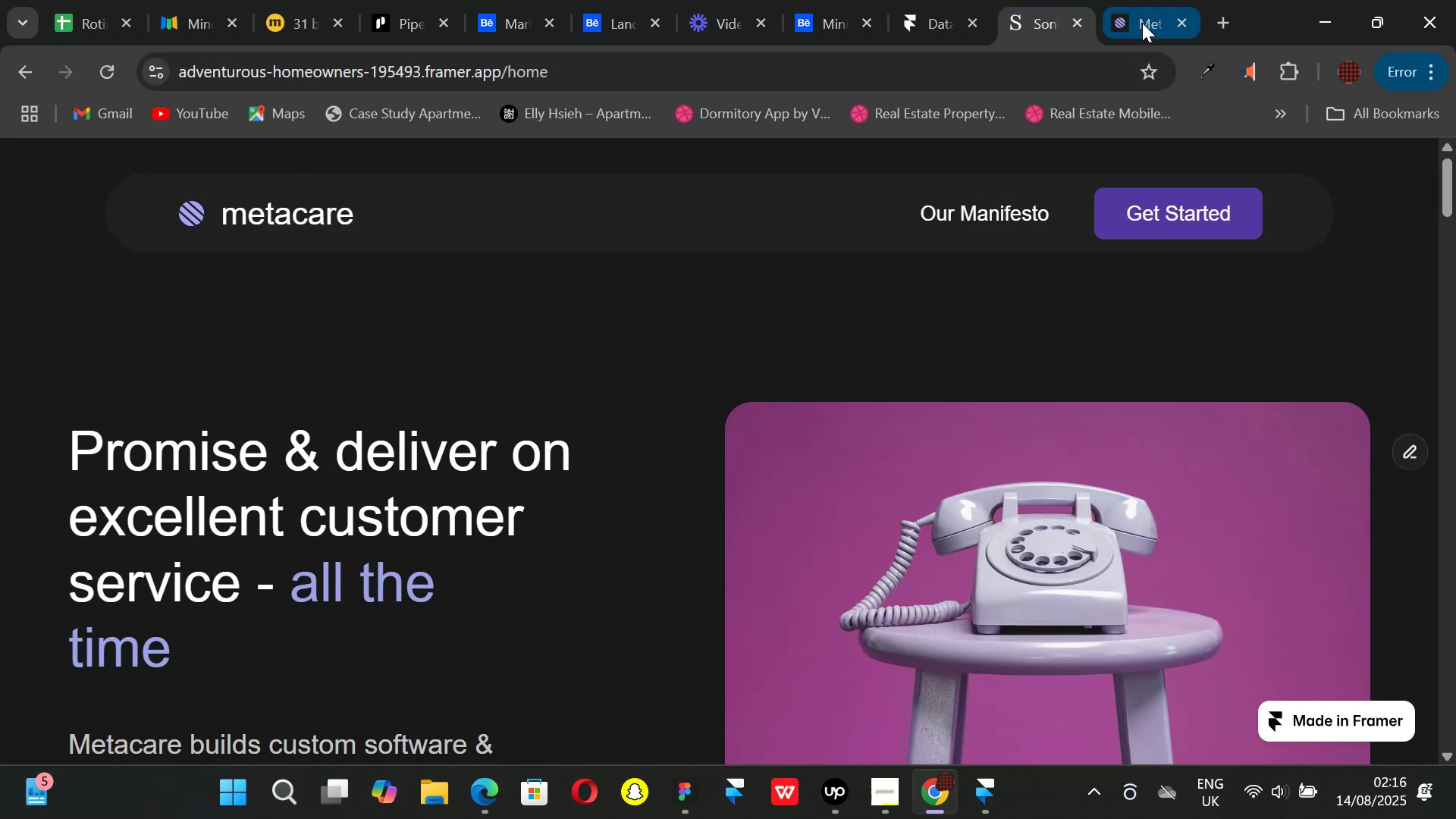 
left_click([1144, 23])
 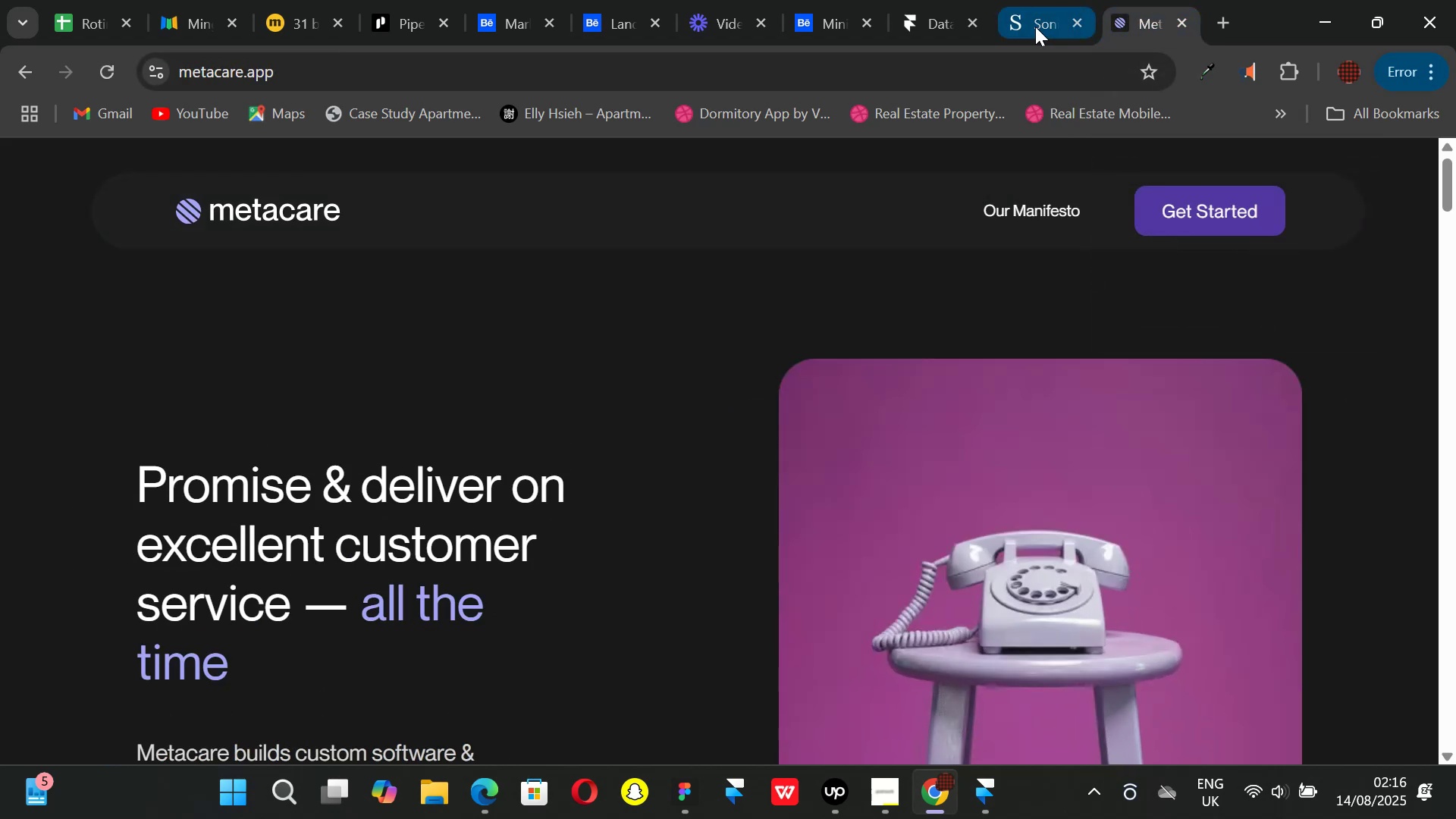 
left_click_drag(start_coordinate=[1035, 25], to_coordinate=[1043, 24])
 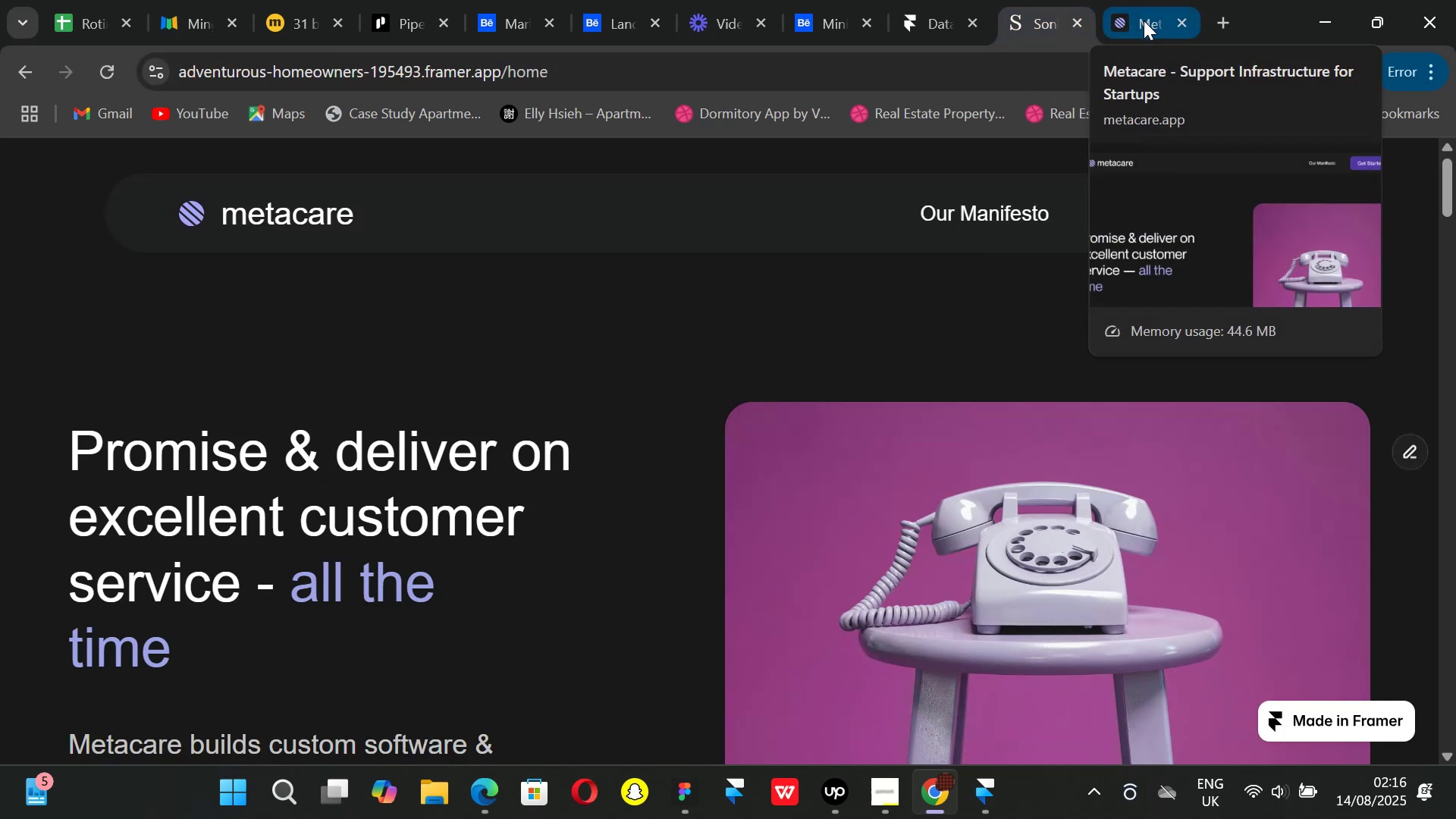 
scroll: coordinate [737, 381], scroll_direction: down, amount: 3.0
 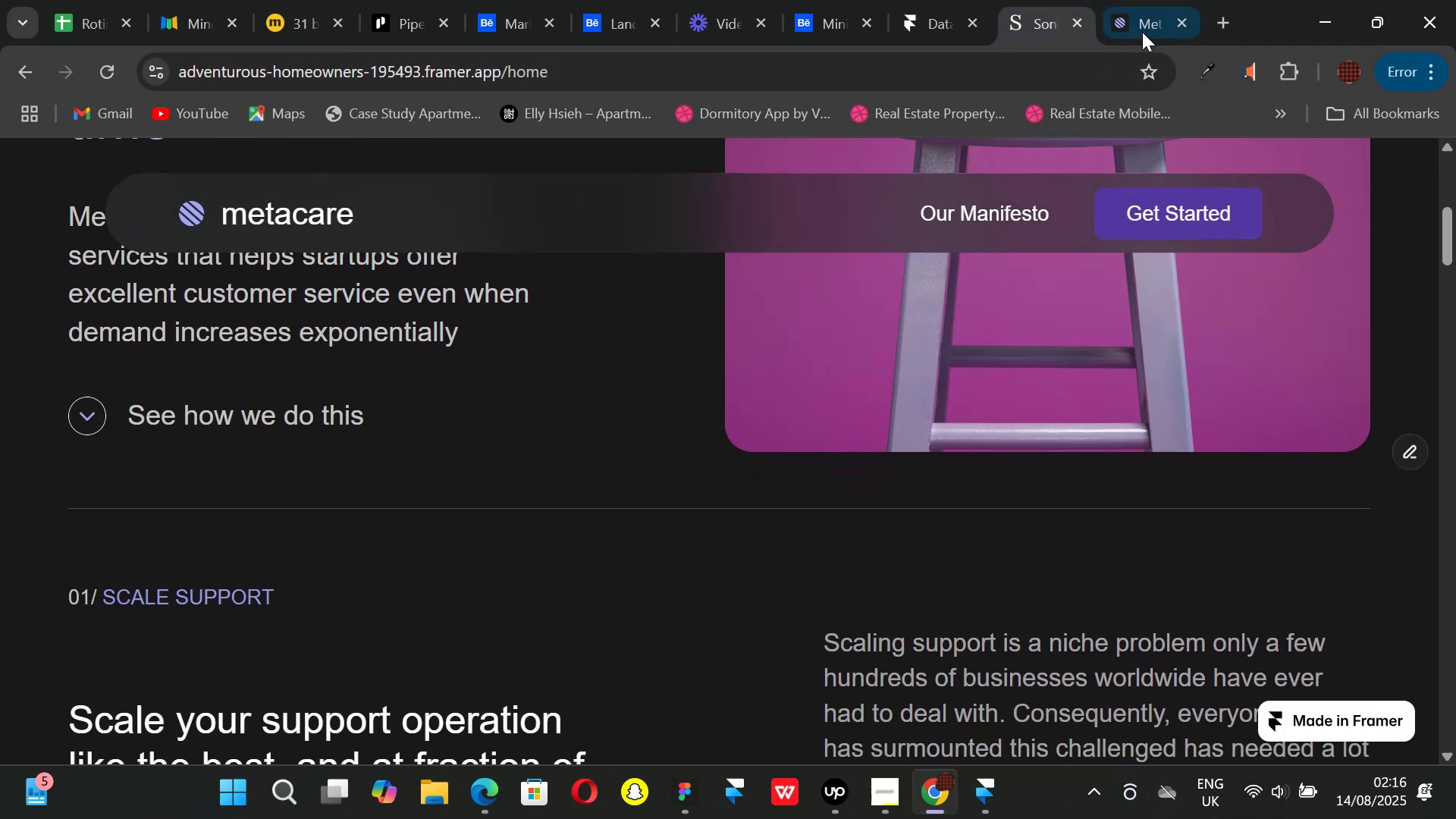 
left_click([1142, 24])
 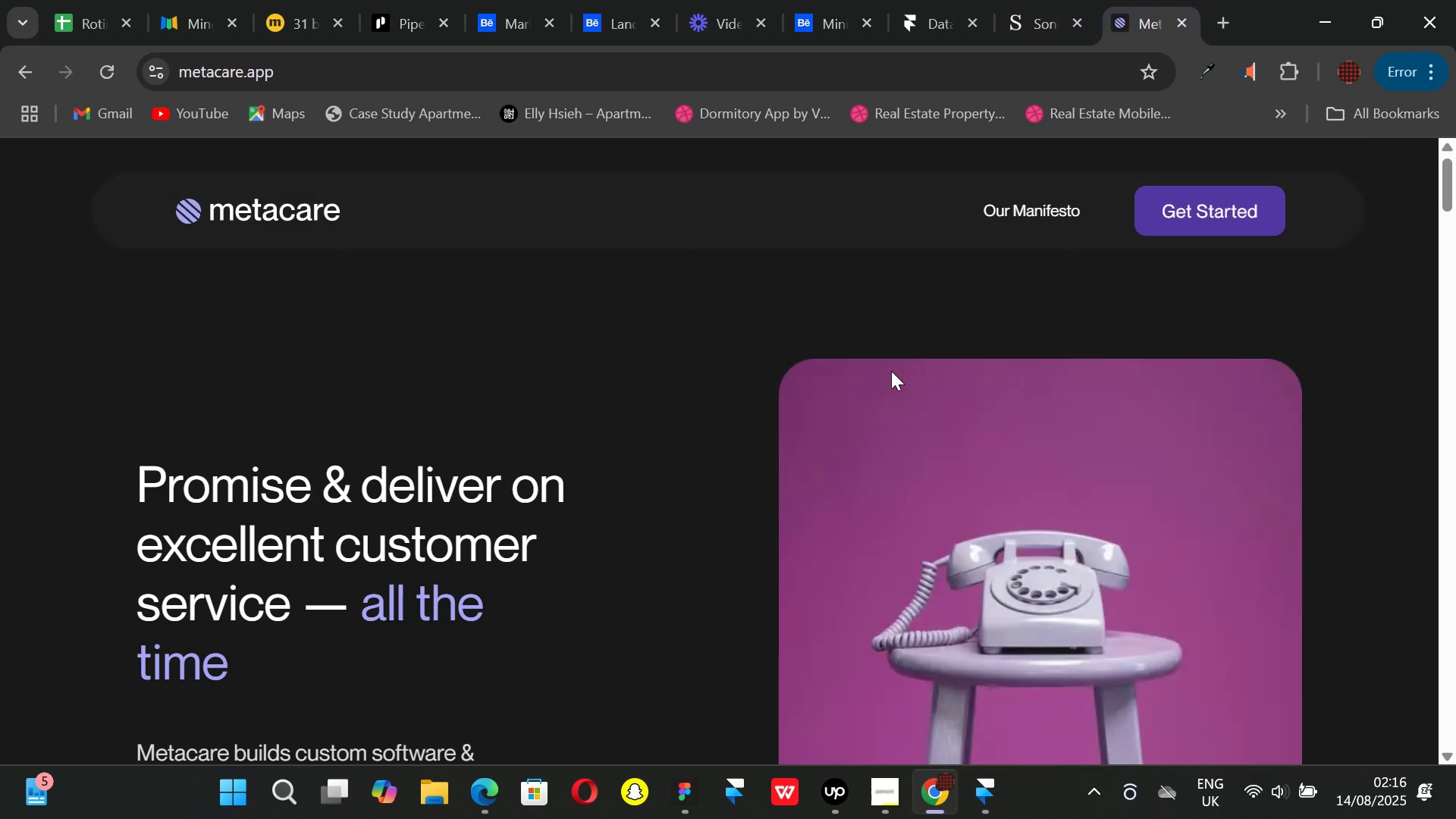 
scroll: coordinate [893, 376], scroll_direction: down, amount: 4.0
 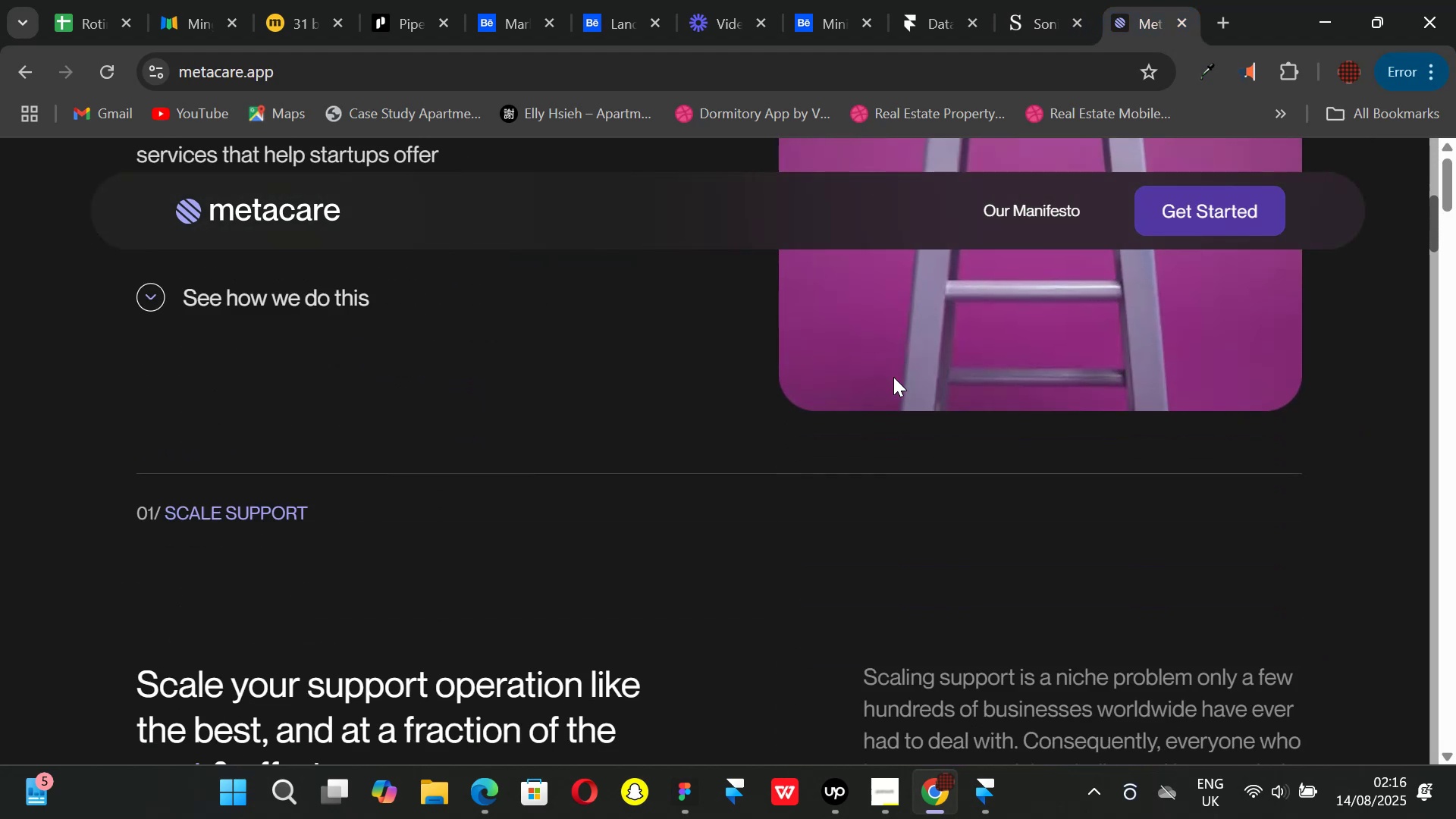 
scroll: coordinate [893, 377], scroll_direction: up, amount: 4.0
 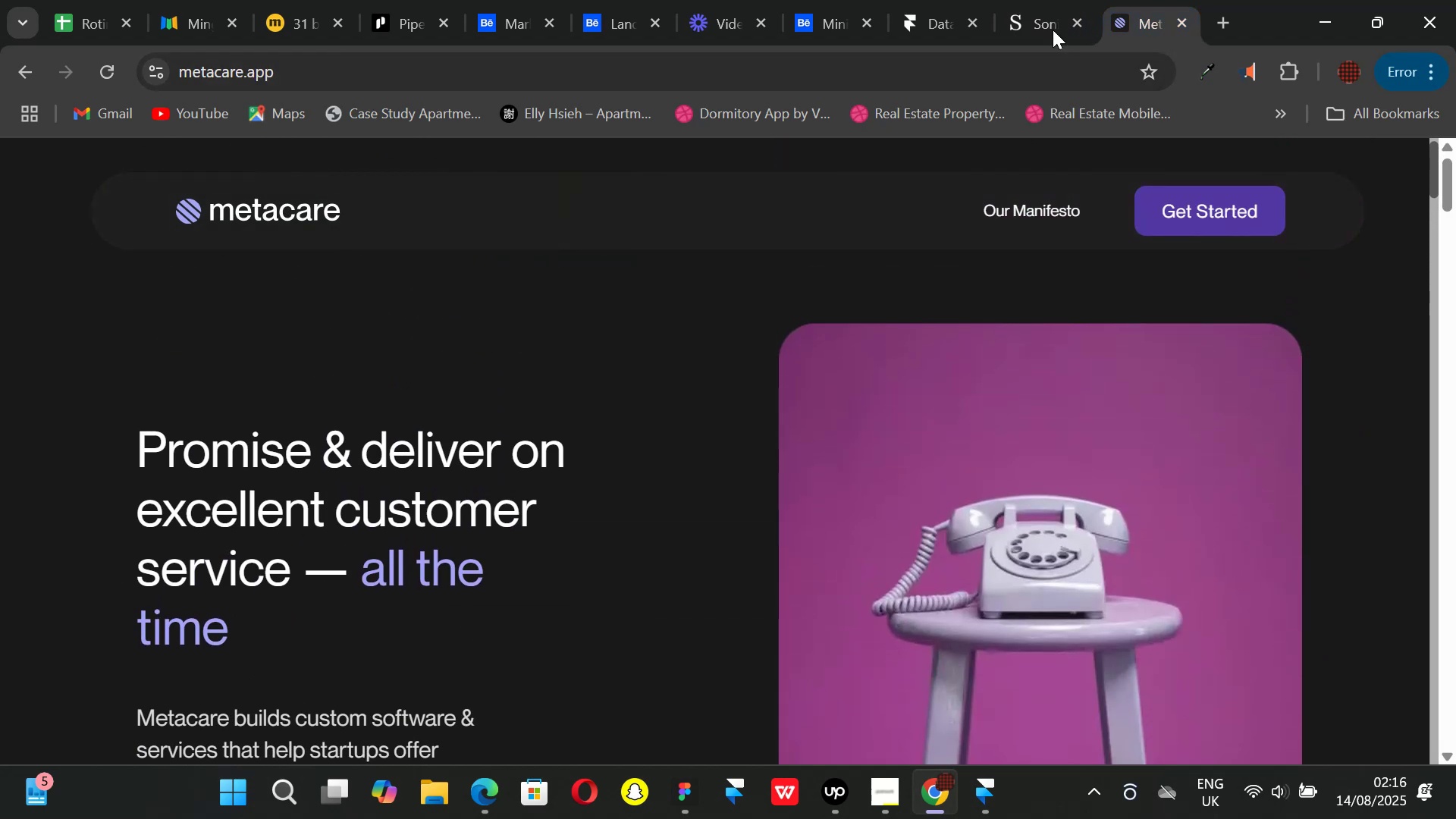 
left_click([1047, 24])
 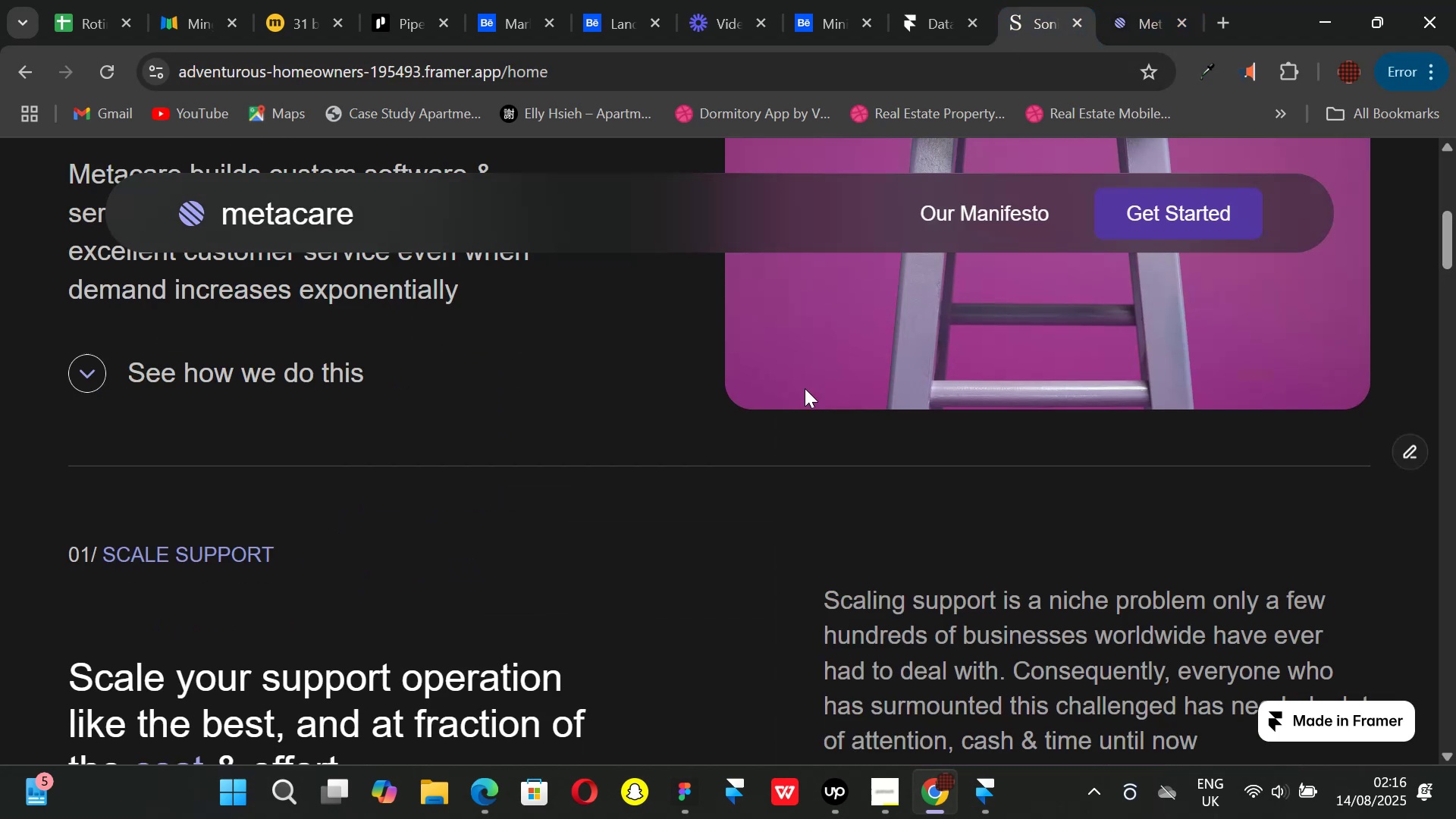 
scroll: coordinate [805, 398], scroll_direction: up, amount: 2.0
 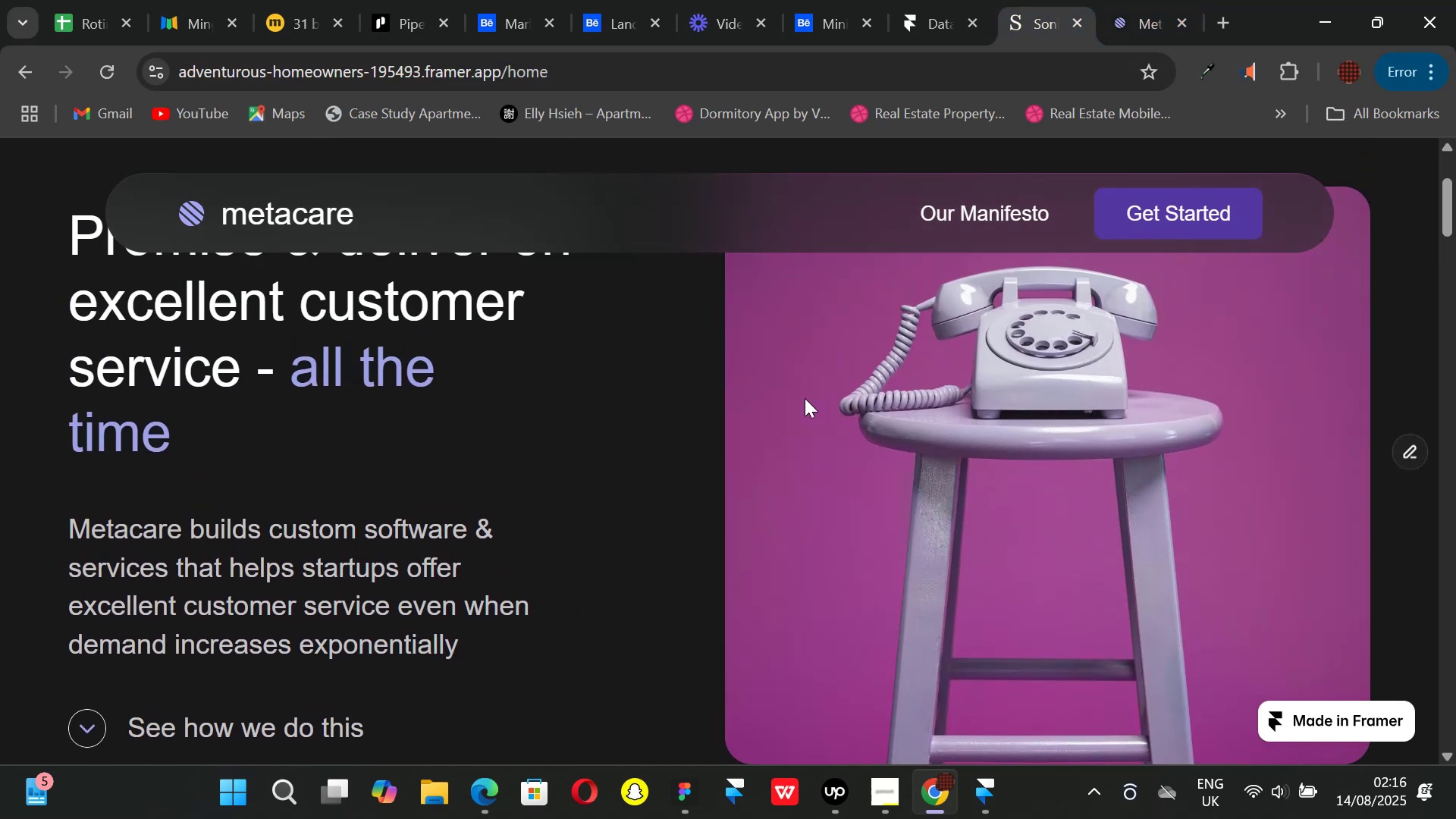 
scroll: coordinate [720, 535], scroll_direction: down, amount: 12.0
 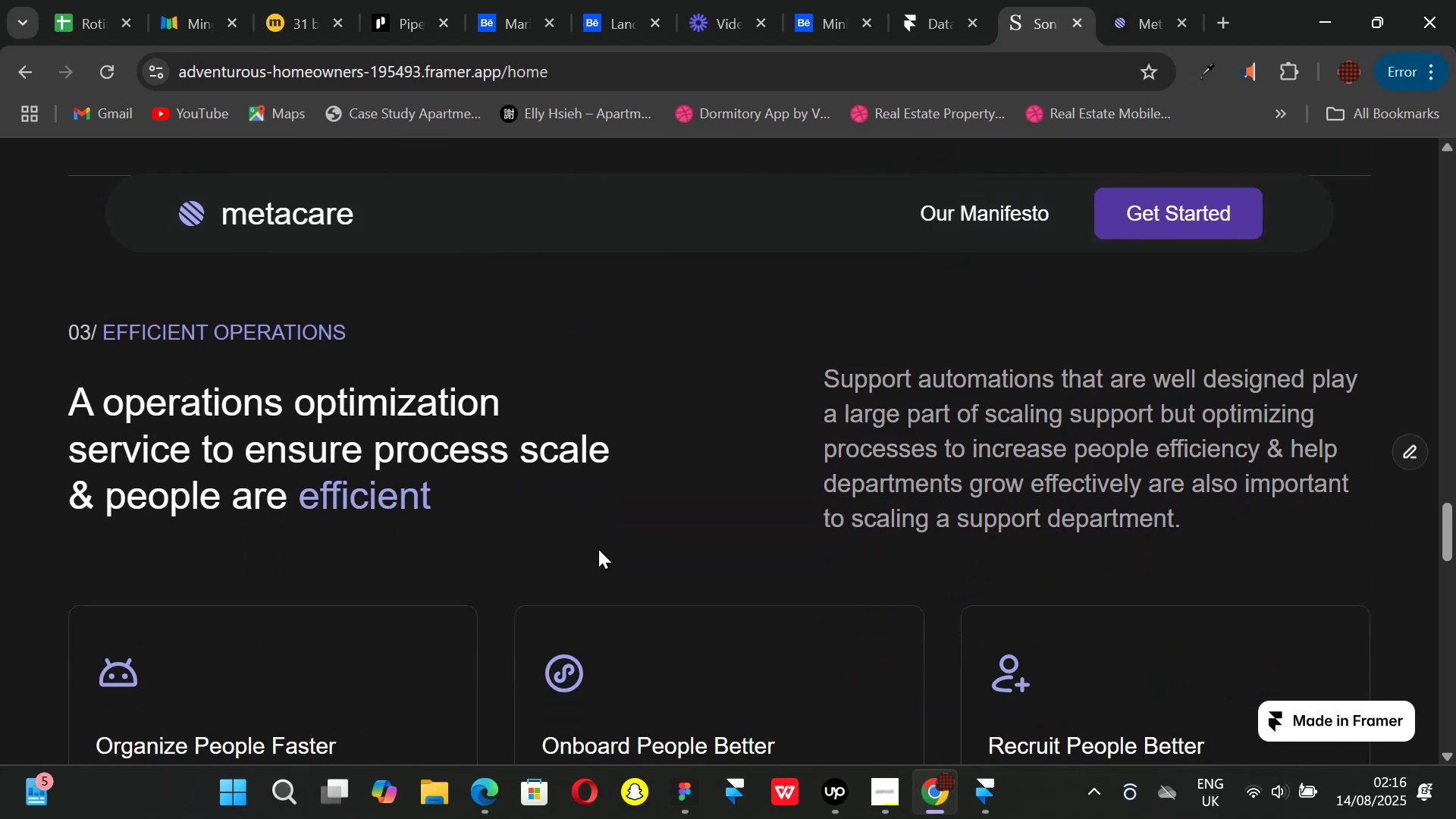 
scroll: coordinate [527, 560], scroll_direction: down, amount: 14.0
 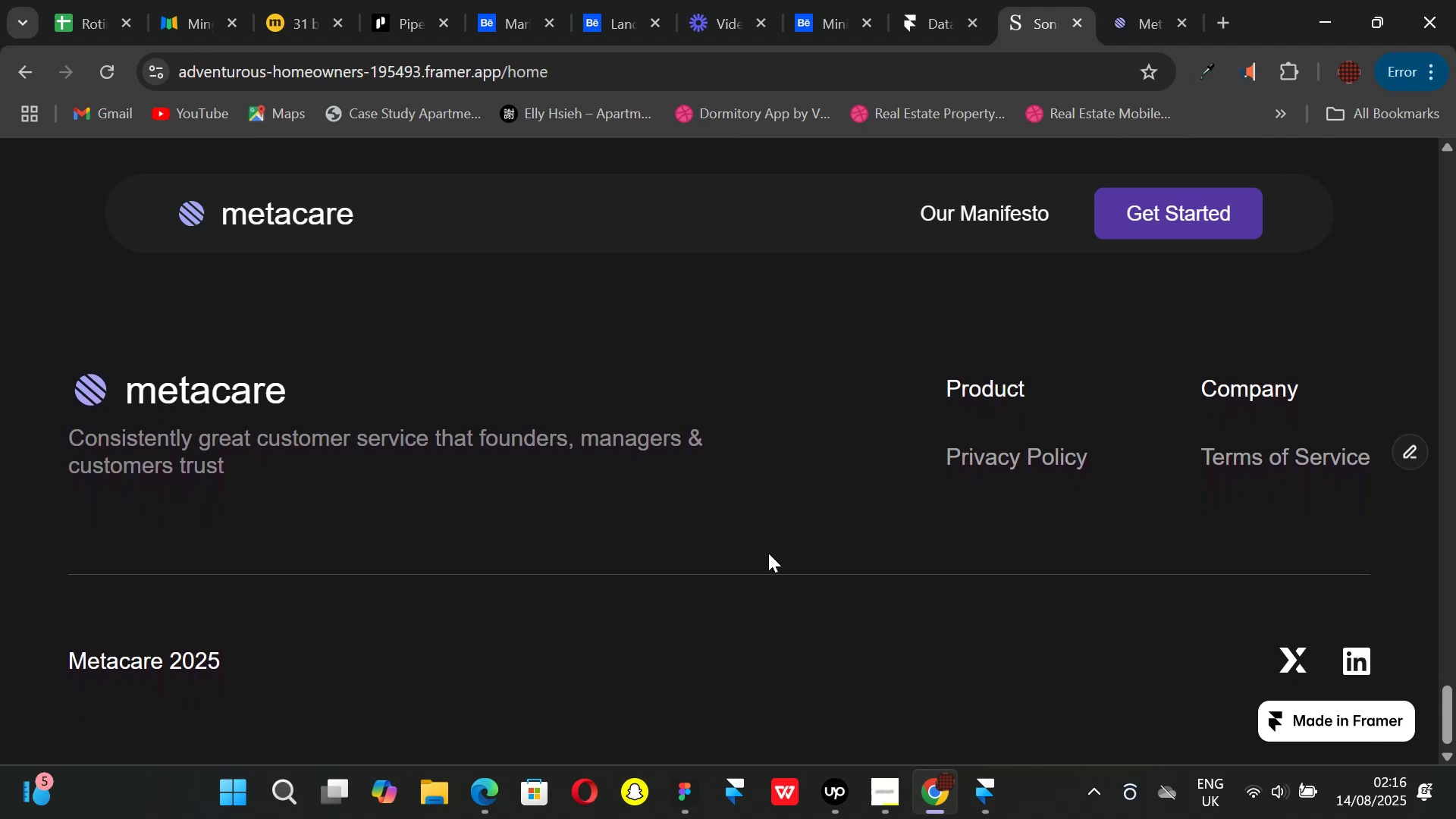 
scroll: coordinate [789, 553], scroll_direction: down, amount: 3.0
 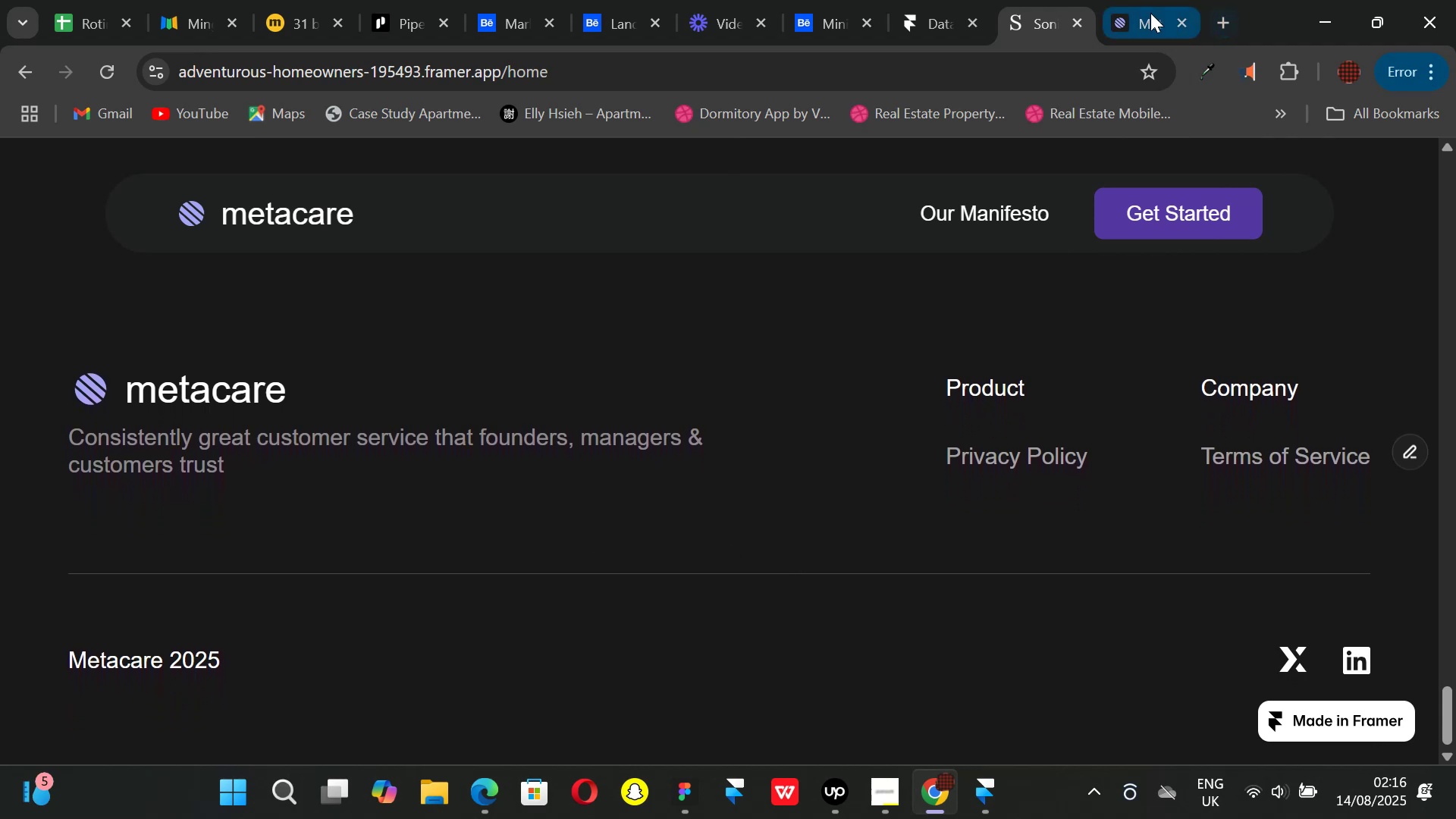 
left_click([1150, 13])
 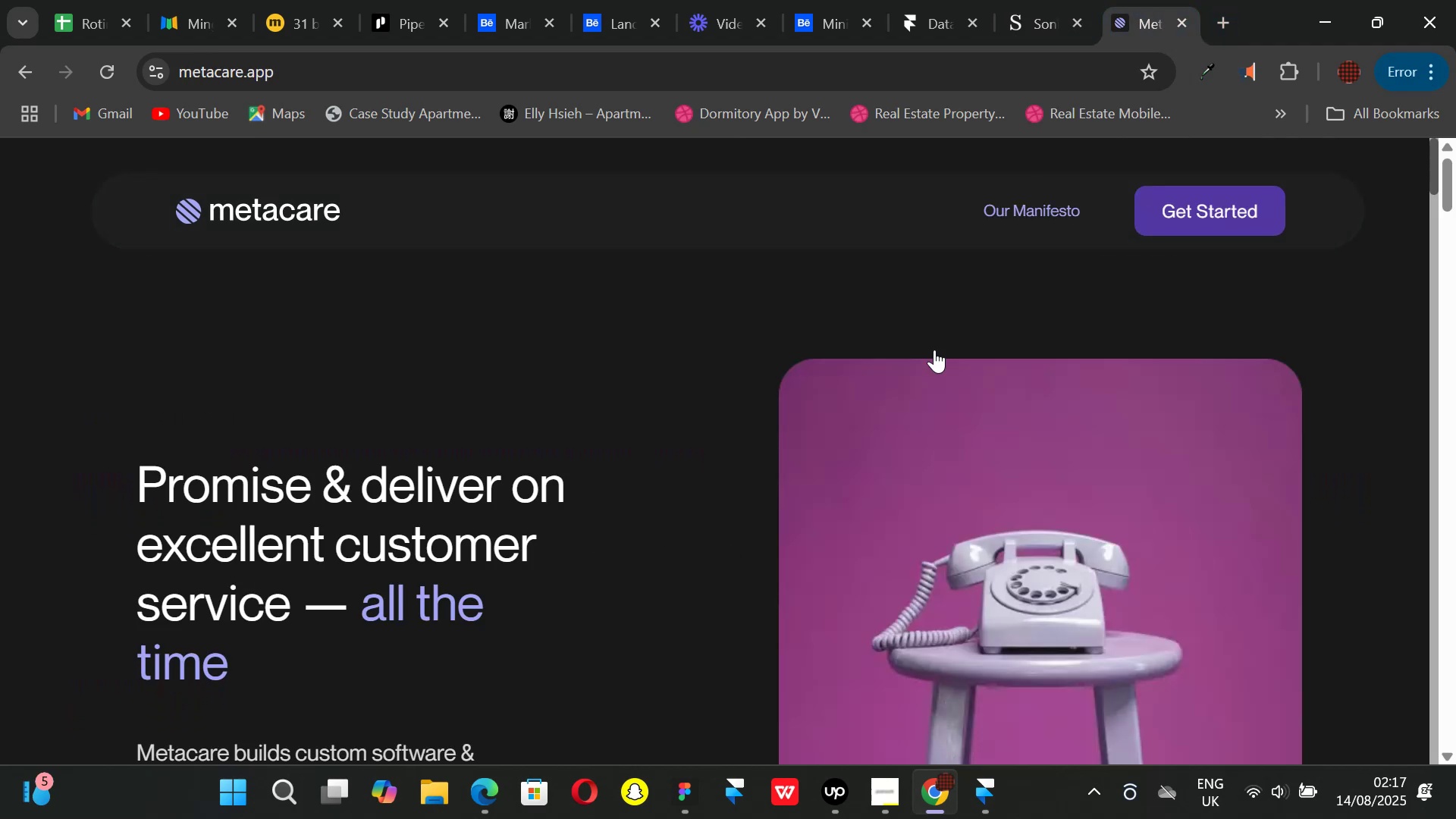 
scroll: coordinate [912, 492], scroll_direction: down, amount: 9.0
 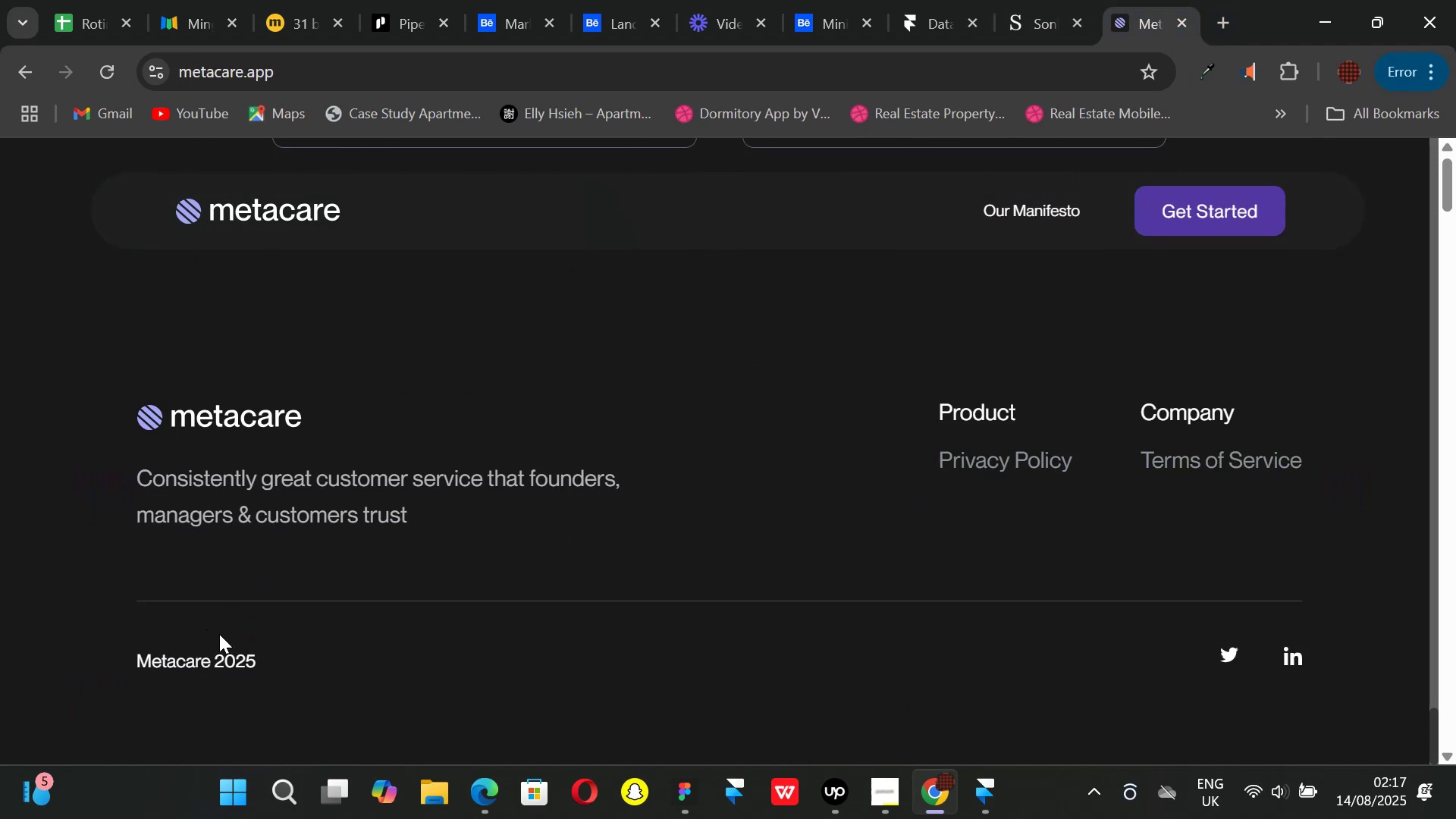 
left_click([1037, 27])
 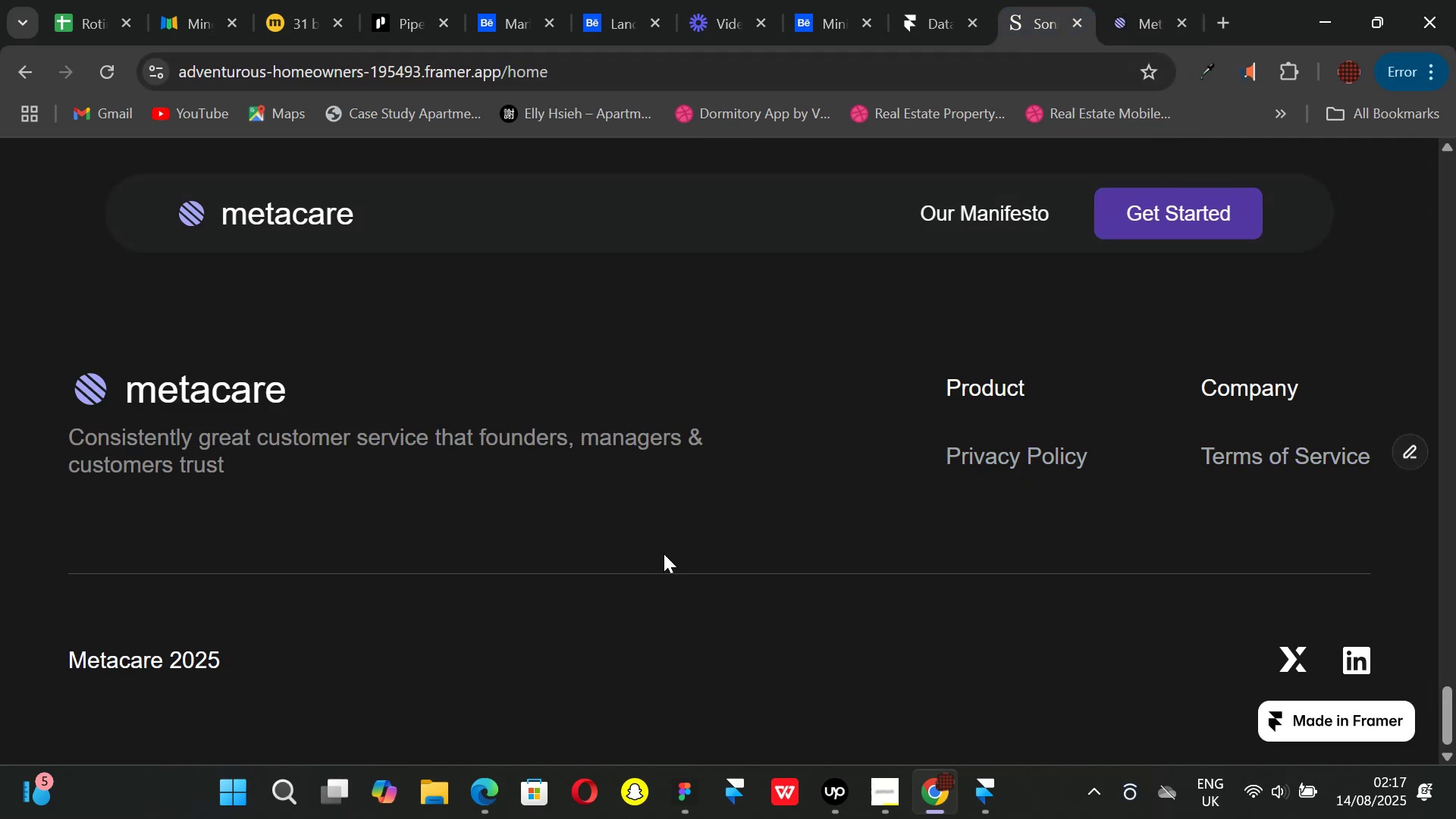 
left_click([1147, 8])
 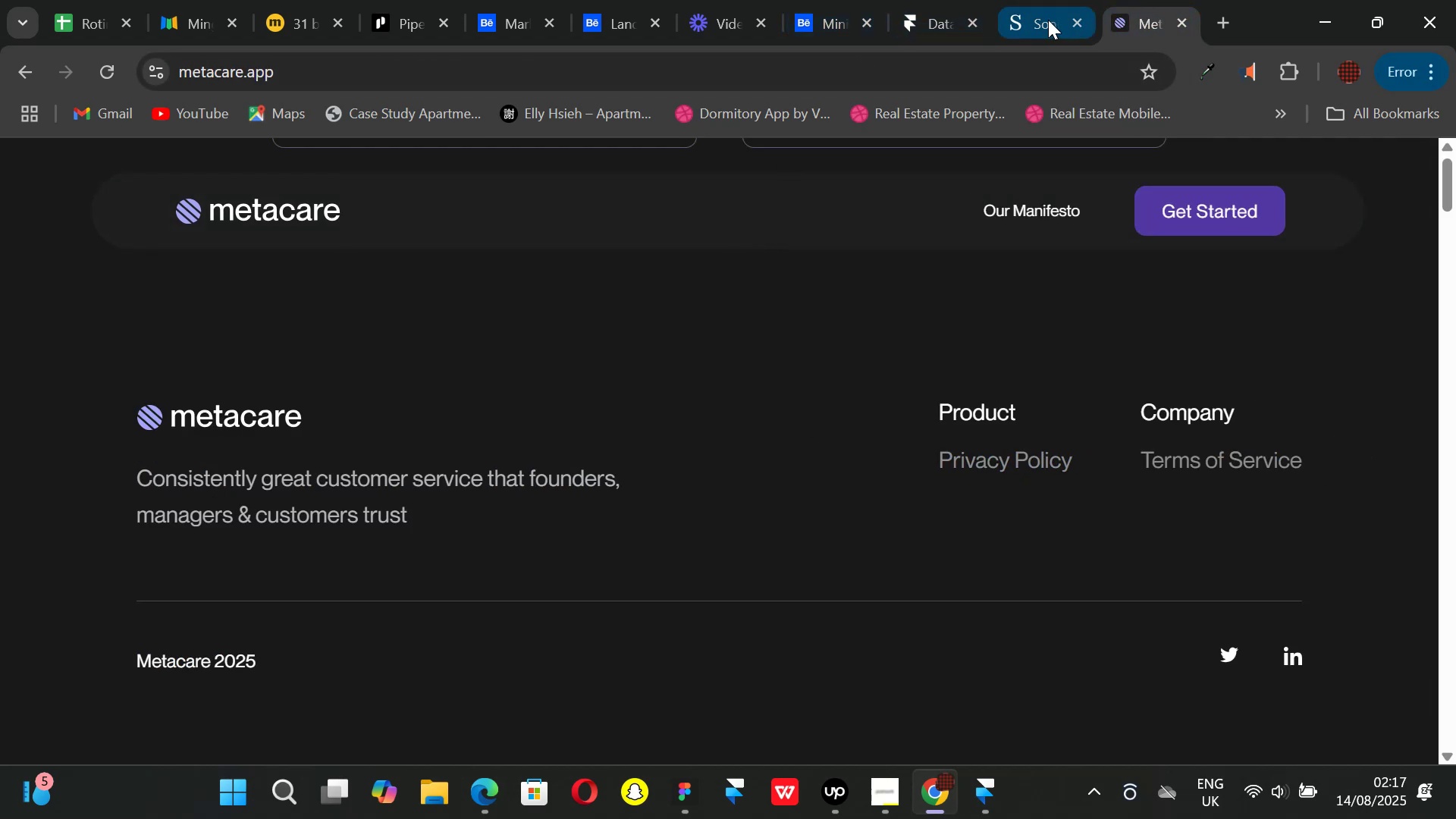 
left_click([1051, 19])
 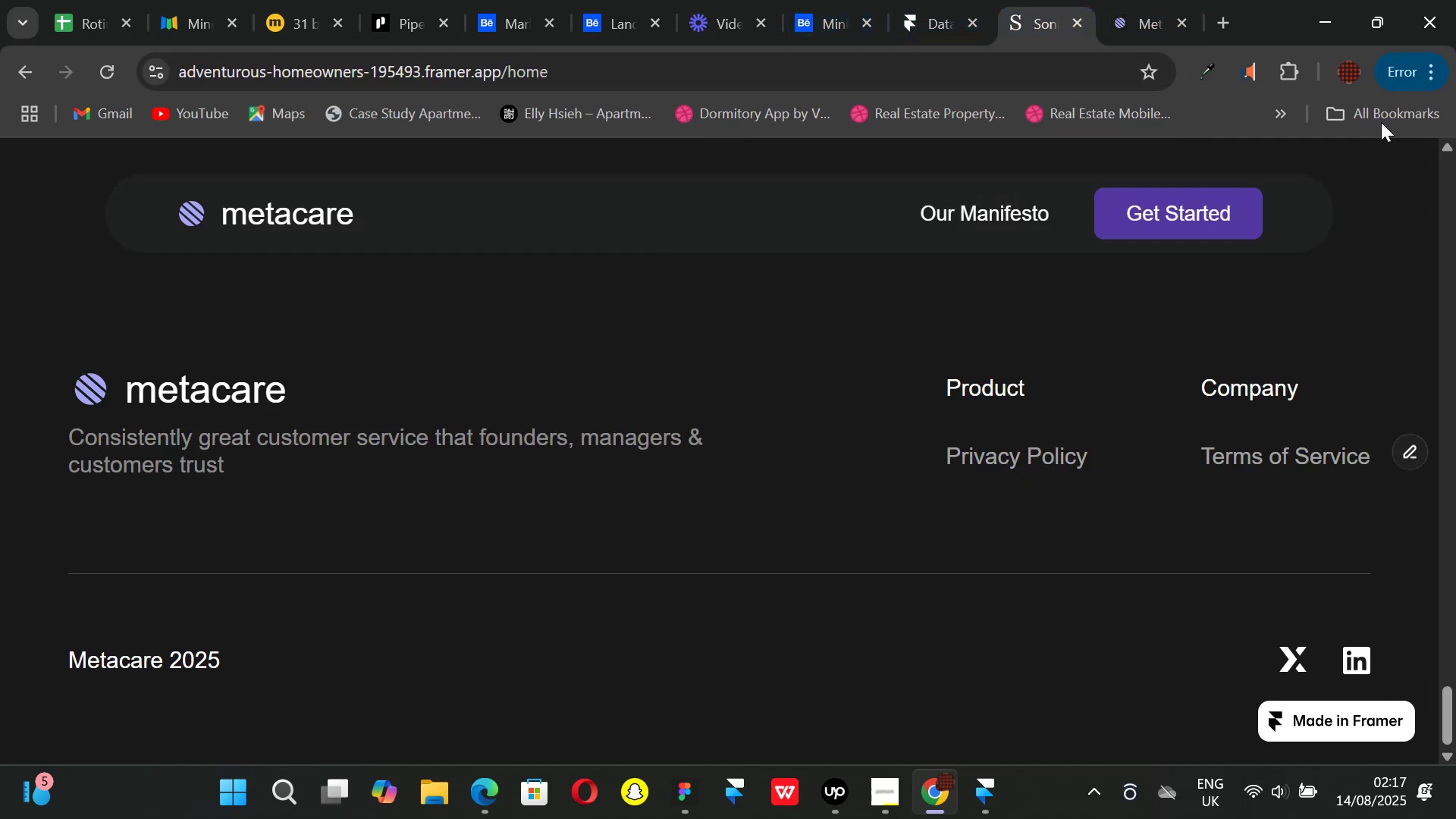 
left_click([1387, 21])
 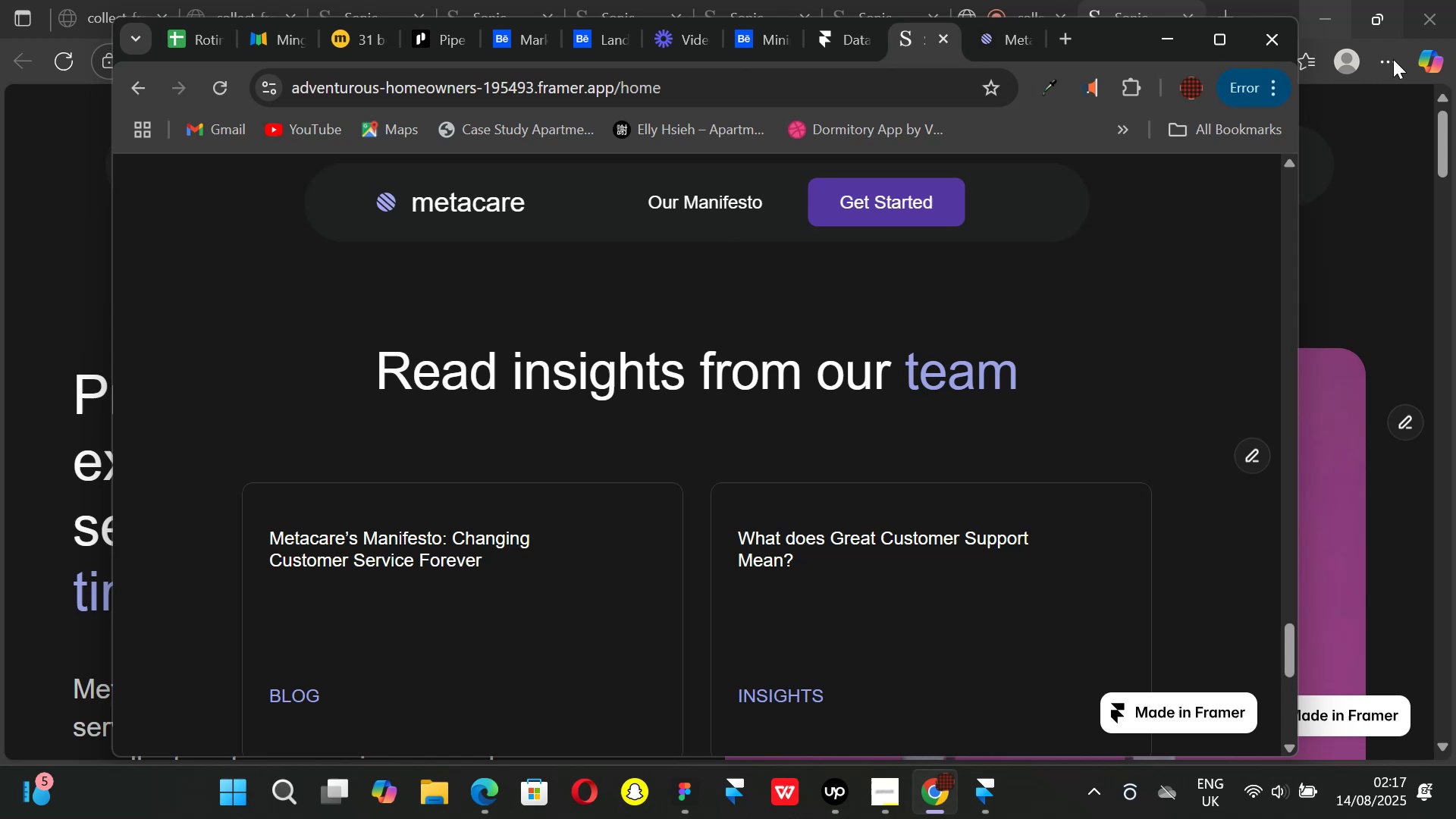 
left_click([1455, 818])
 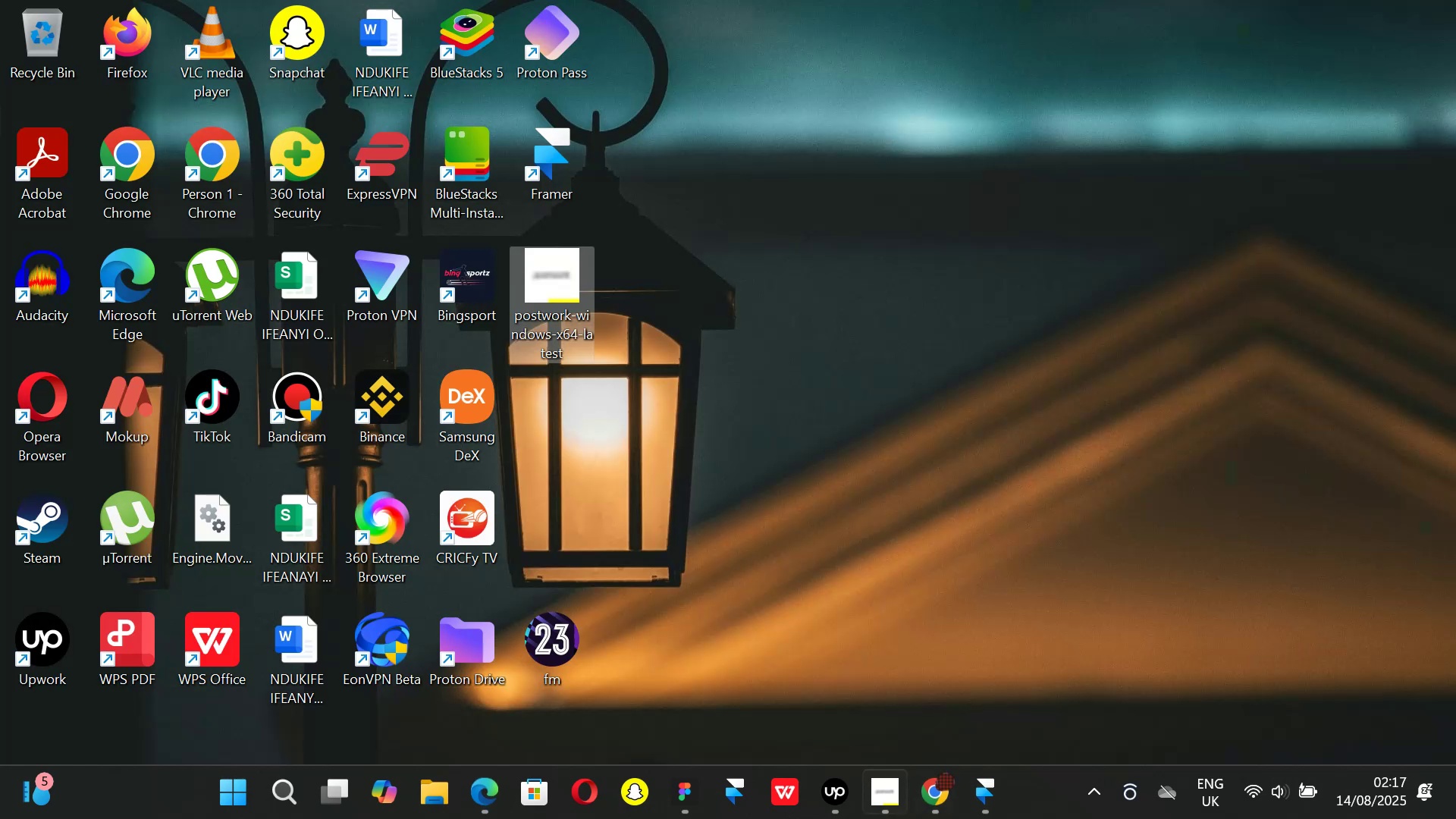 
left_click([945, 798])
 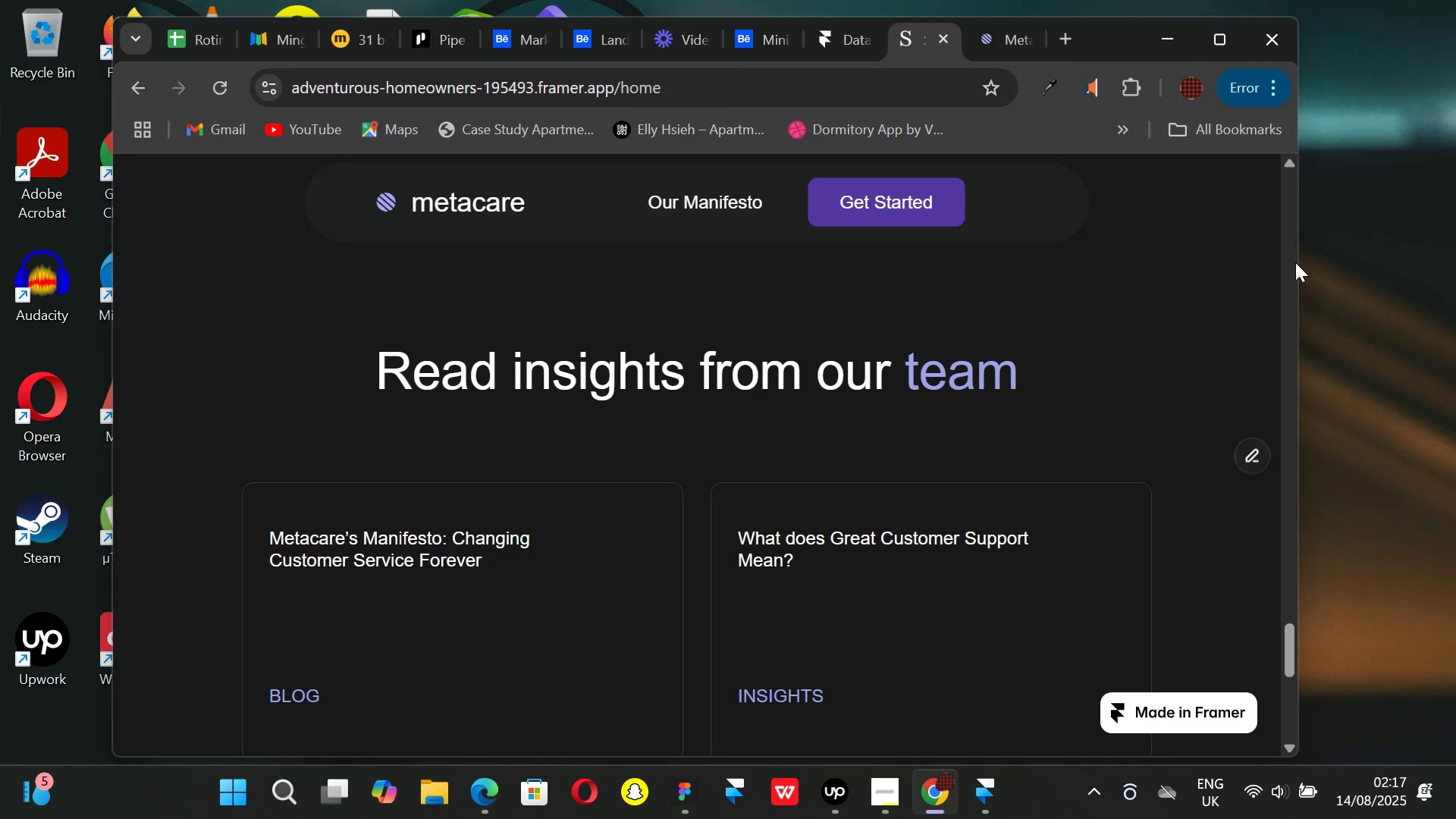 
left_click_drag(start_coordinate=[1304, 266], to_coordinate=[479, 282])
 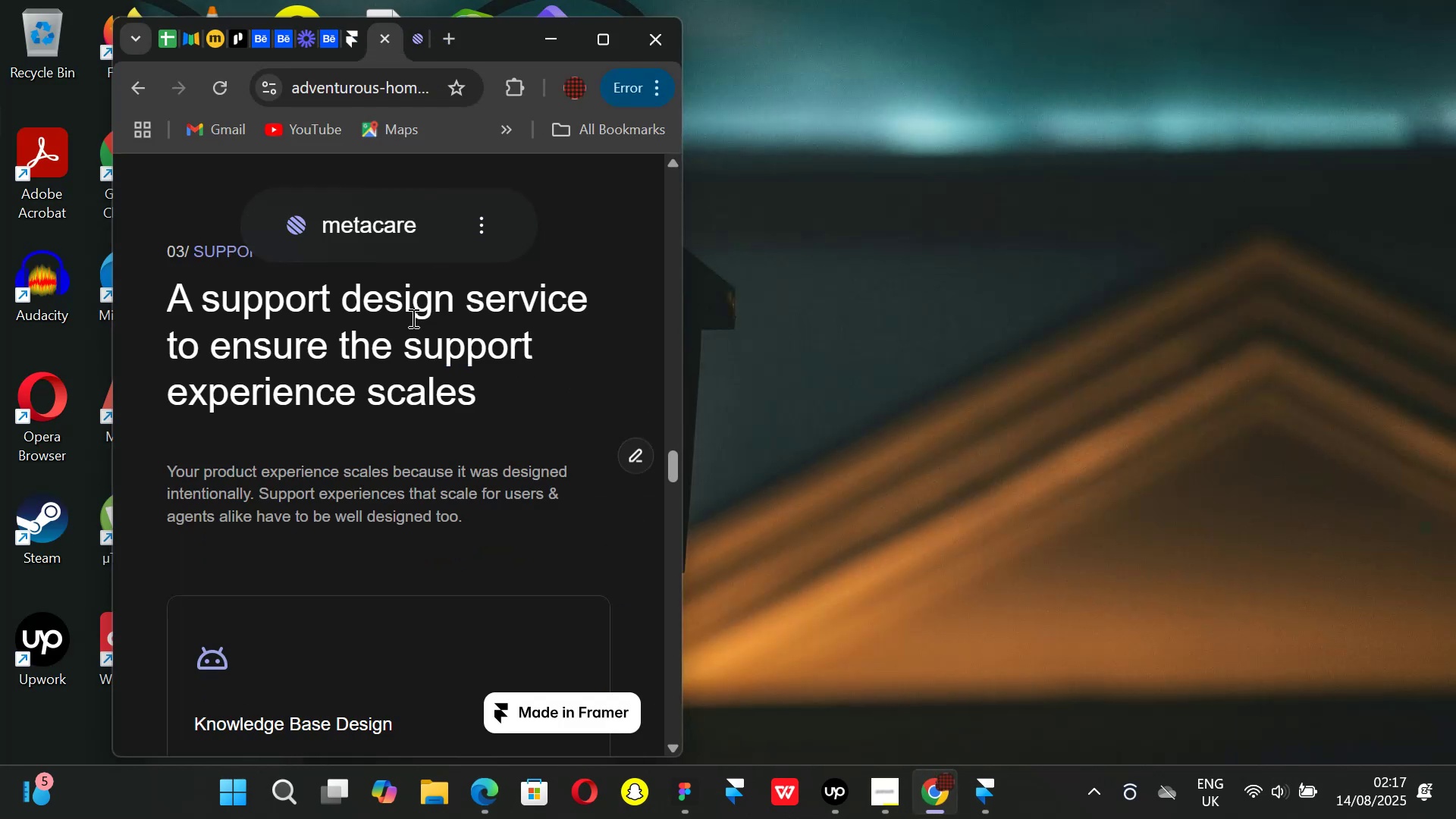 
scroll: coordinate [437, 400], scroll_direction: down, amount: 33.0
 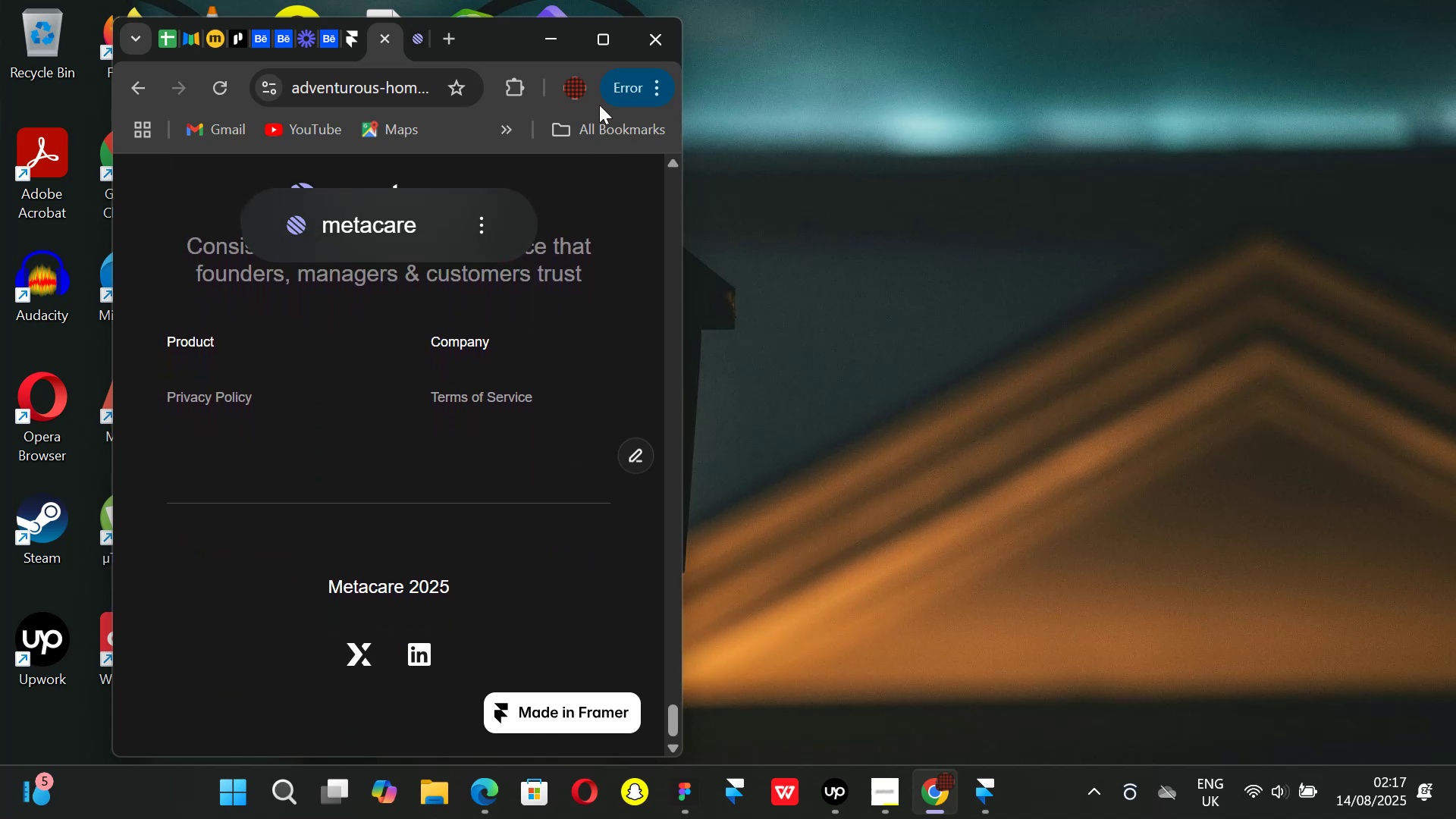 
left_click([608, 51])
 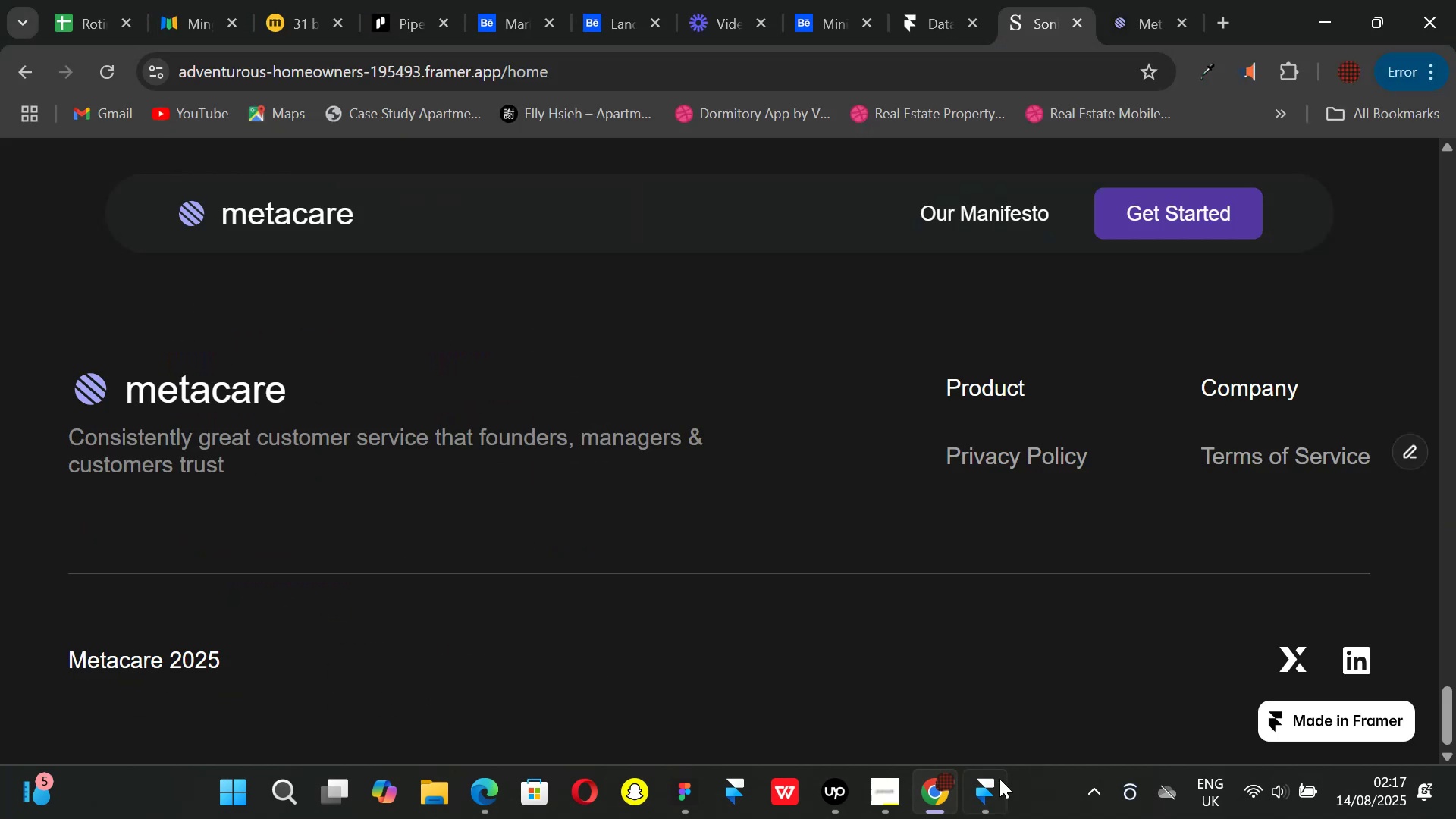 
left_click([991, 802])
 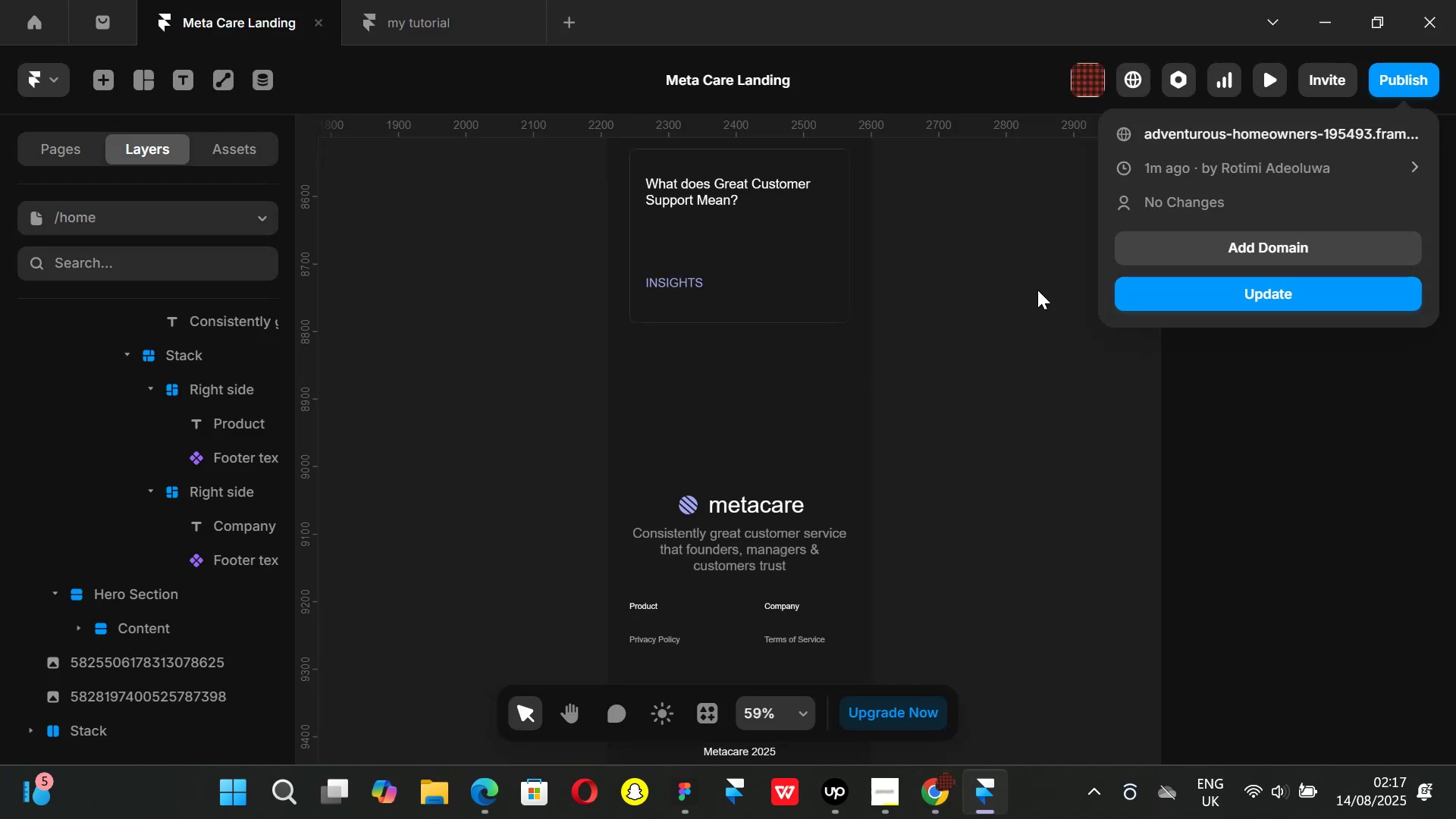 
left_click([972, 312])
 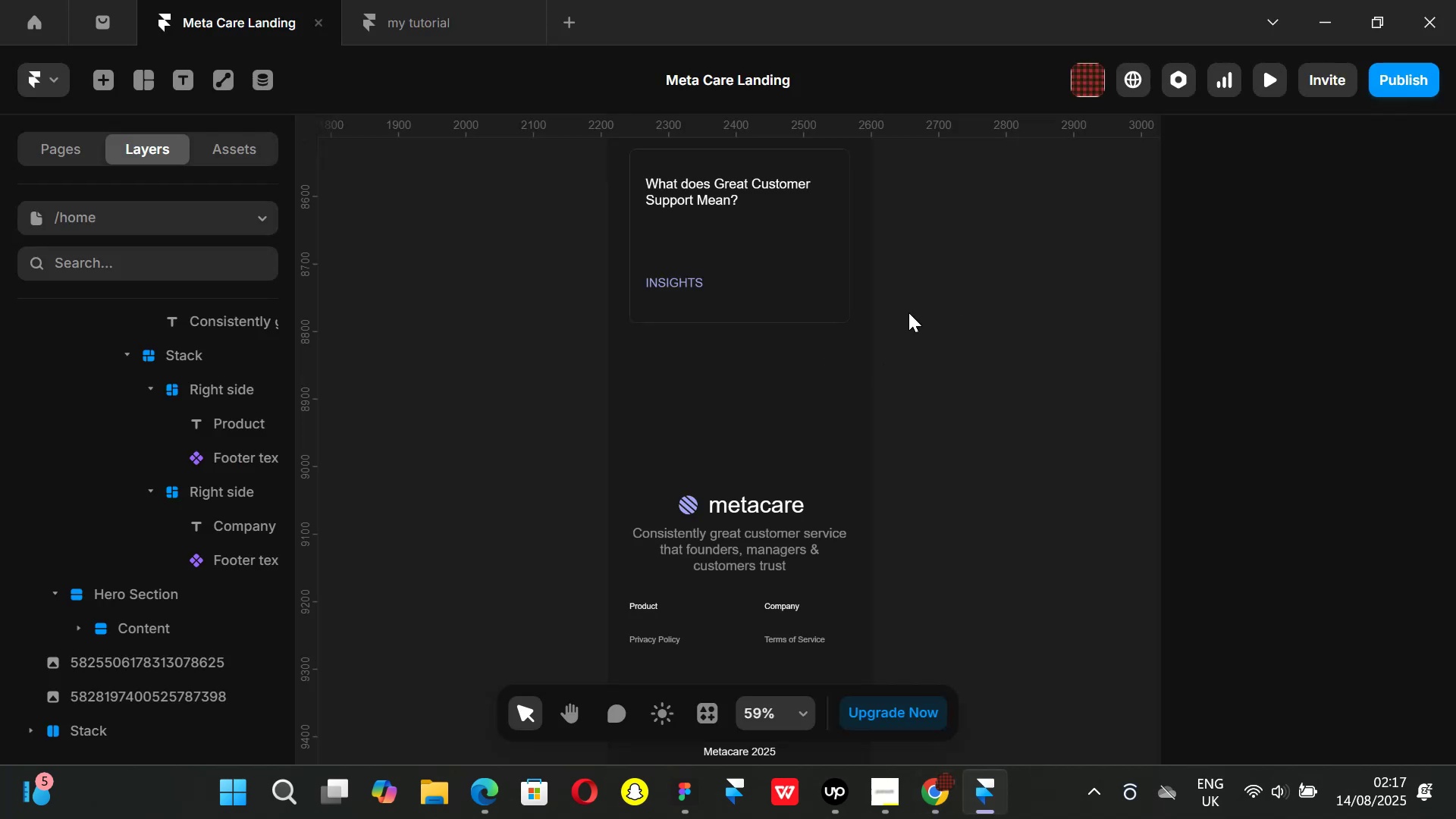 
scroll: coordinate [617, 319], scroll_direction: up, amount: 34.0
 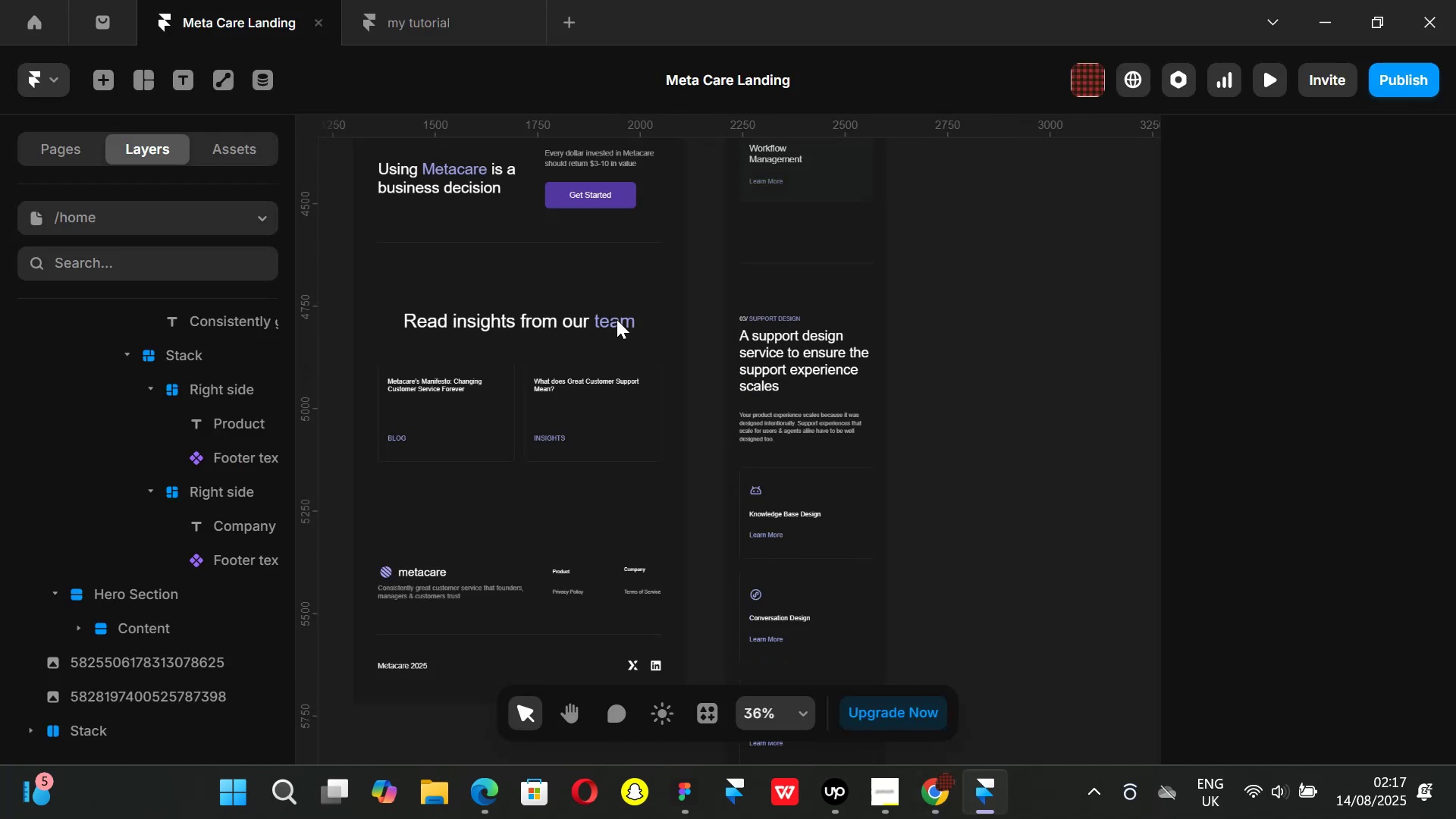 
key(Control+ControlLeft)
 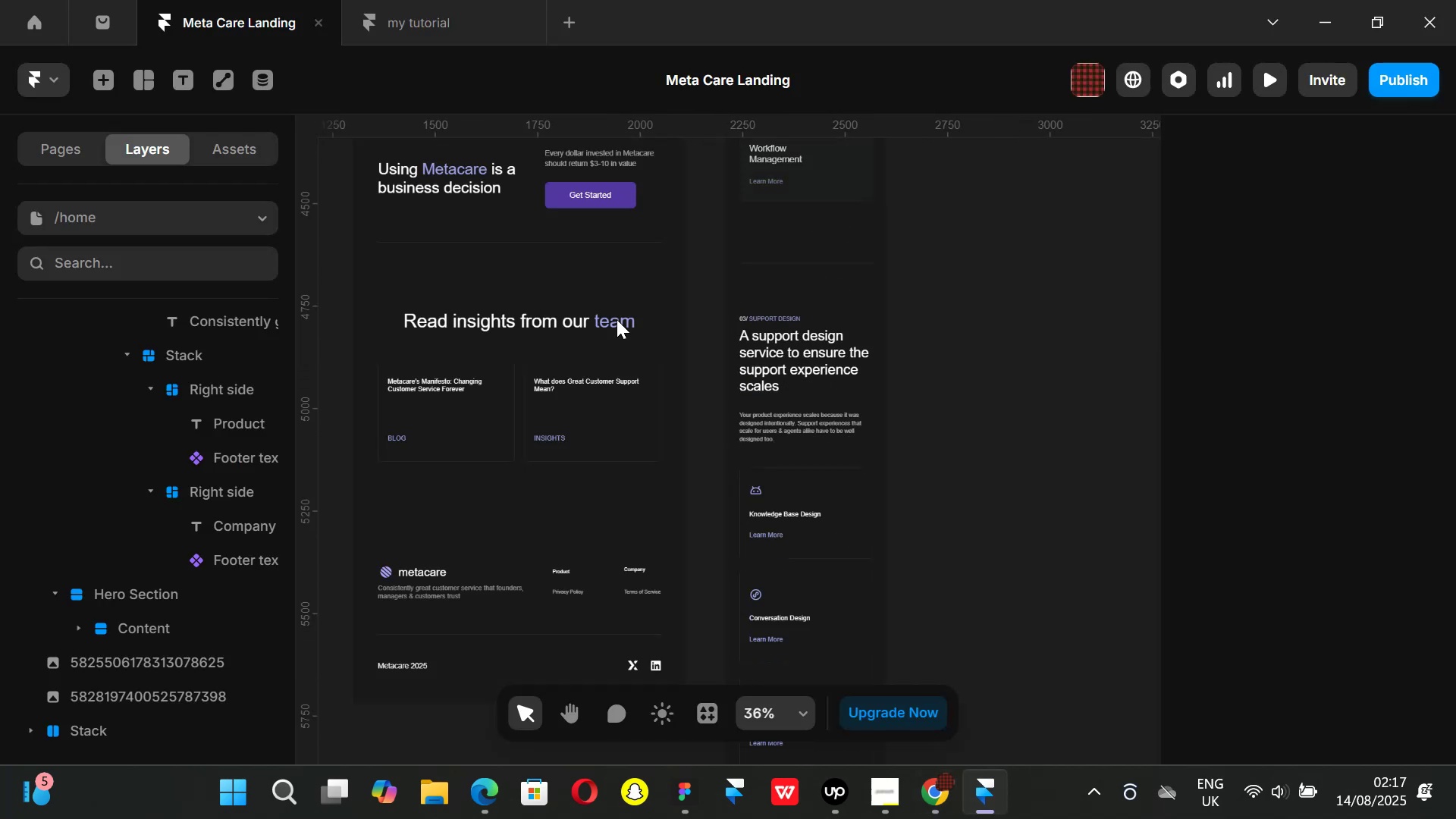 
scroll: coordinate [507, 335], scroll_direction: up, amount: 6.0
 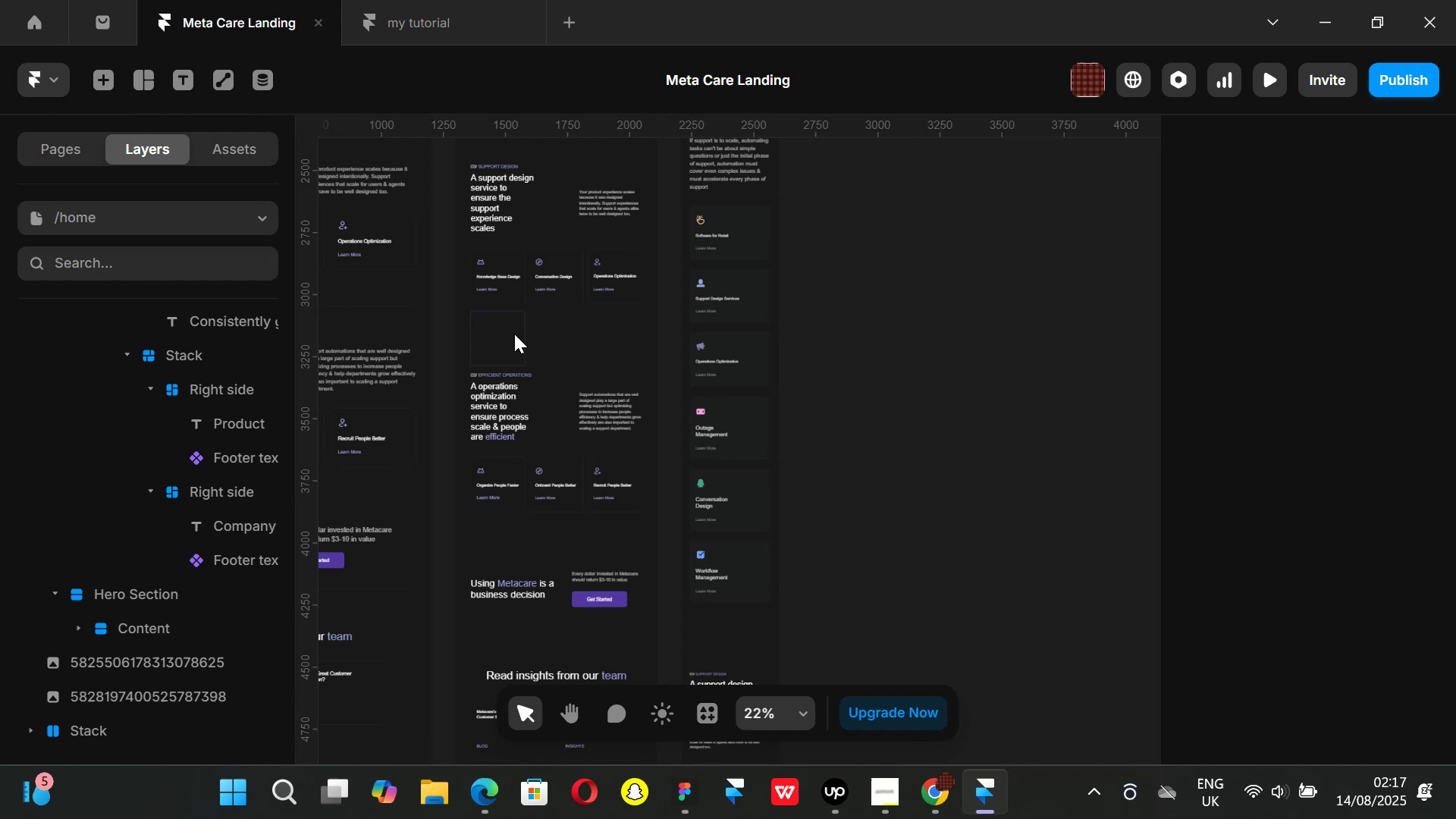 
key(Control+ControlLeft)
 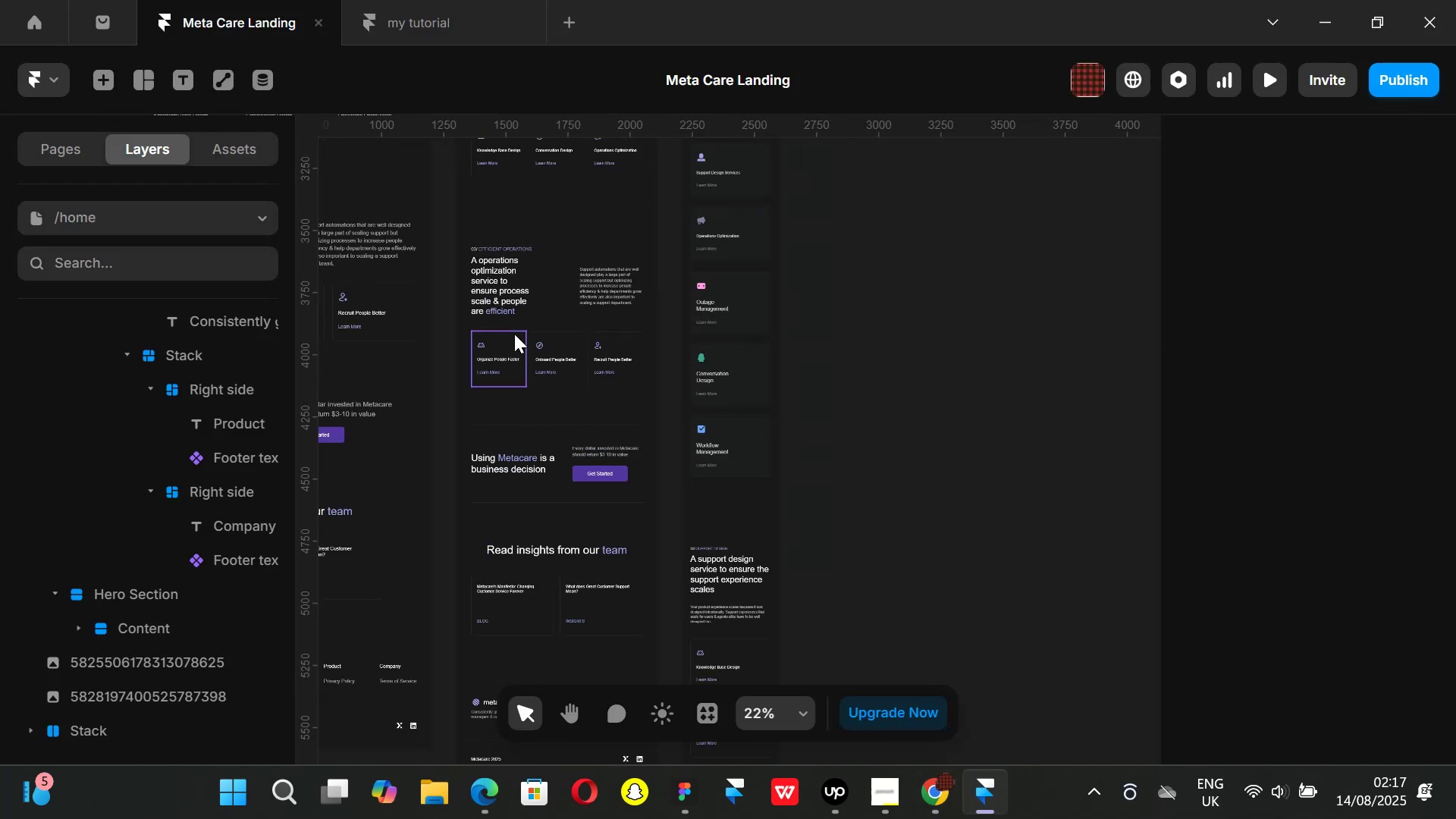 
scroll: coordinate [523, 319], scroll_direction: up, amount: 10.0
 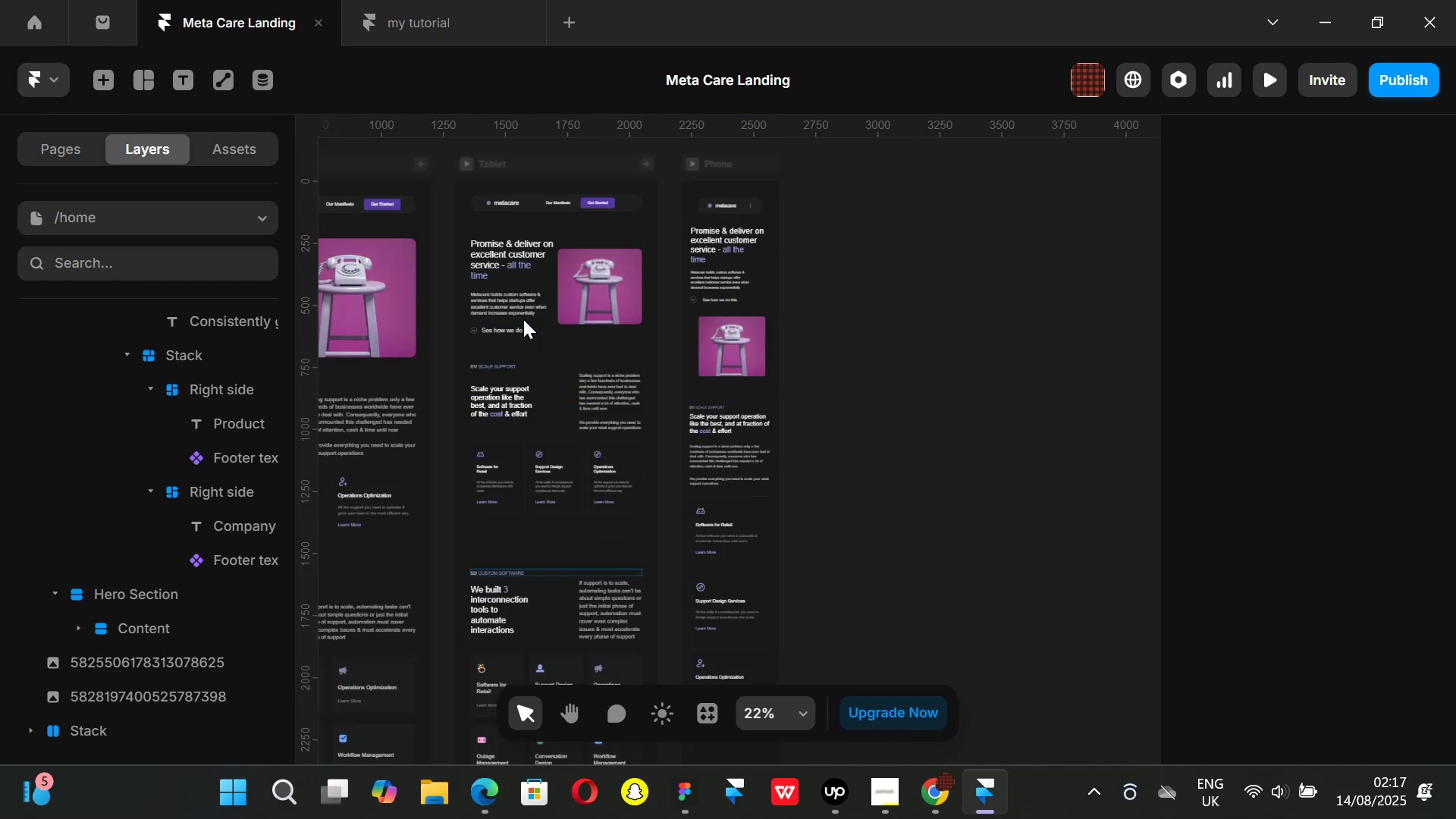 
hold_key(key=ShiftLeft, duration=1.08)
scroll: coordinate [568, 216], scroll_direction: up, amount: 7.0
 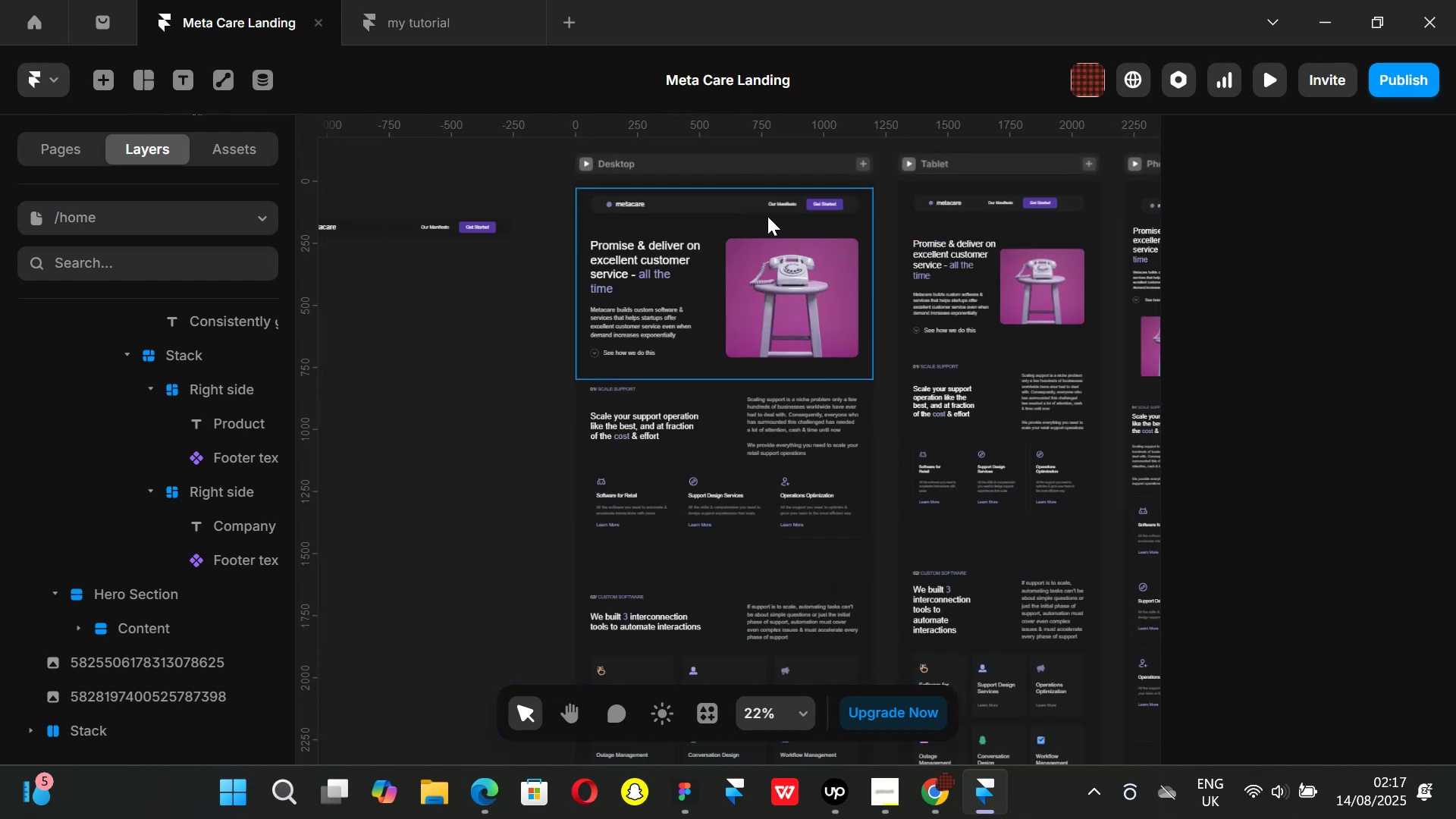 
hold_key(key=ControlLeft, duration=1.19)
scroll: coordinate [828, 210], scroll_direction: up, amount: 5.0
 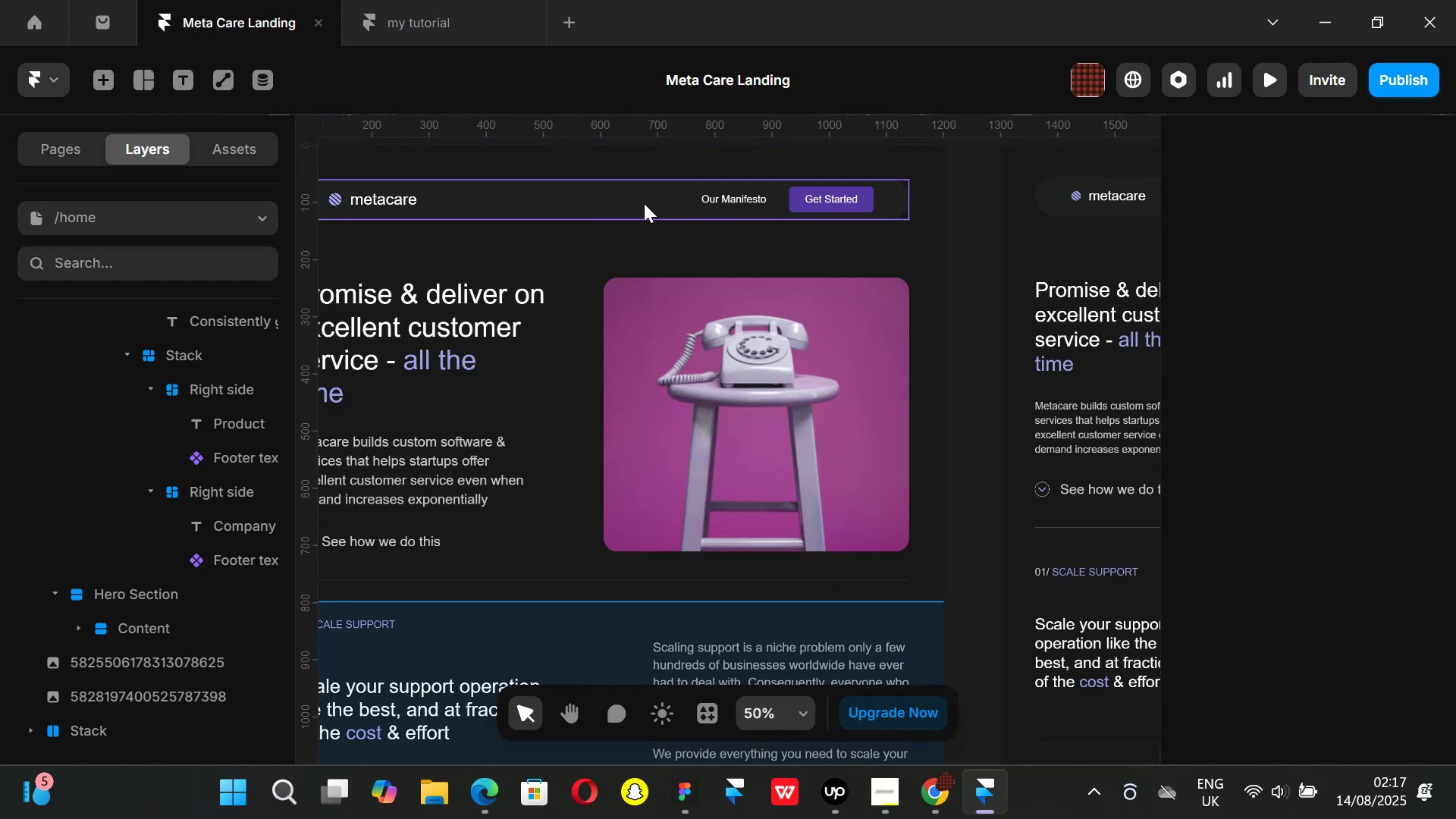 
double_click([641, 203])
 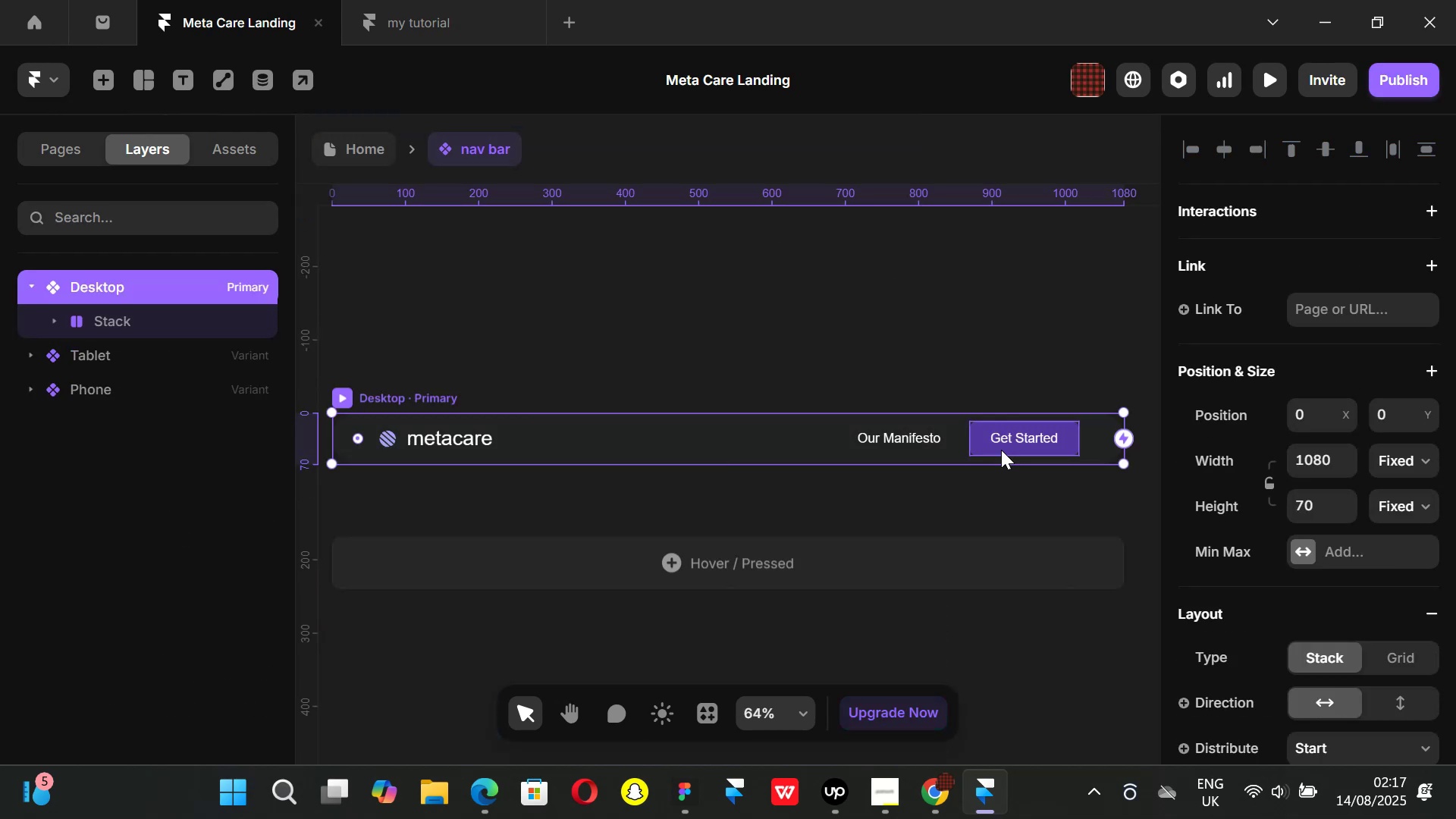 
left_click([995, 450])
 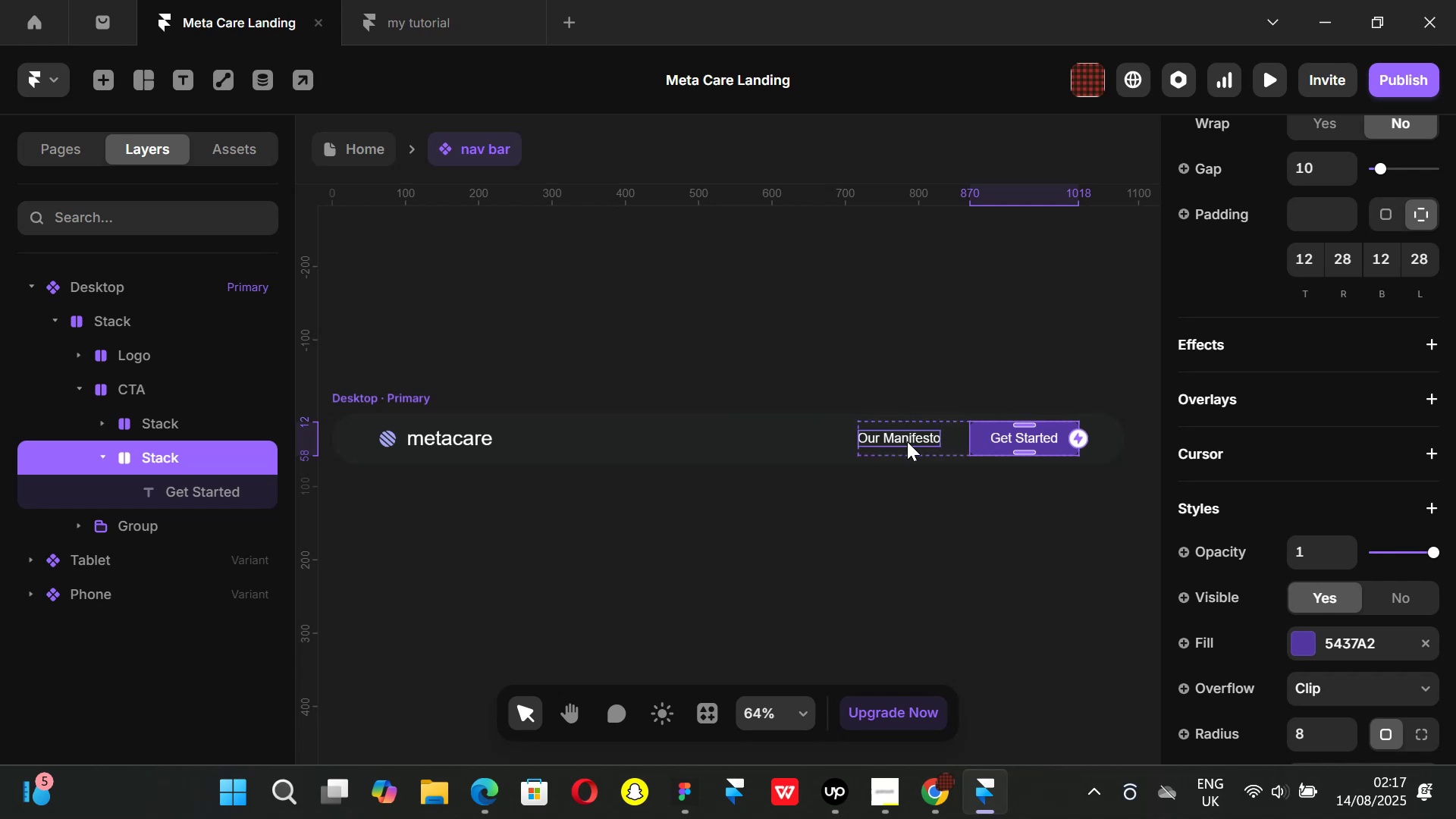 
left_click([907, 441])
 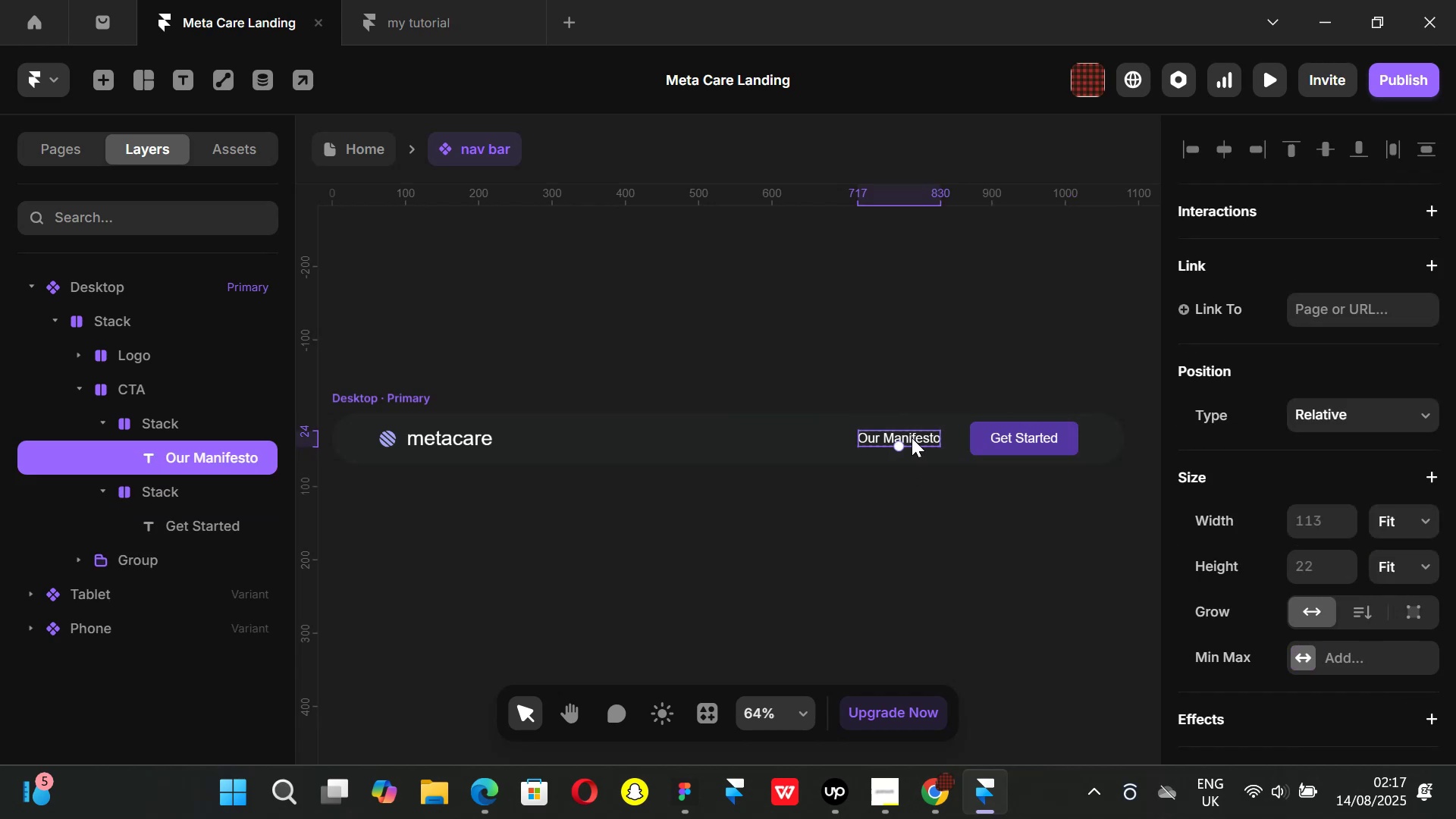 
key(Control+ControlLeft)
 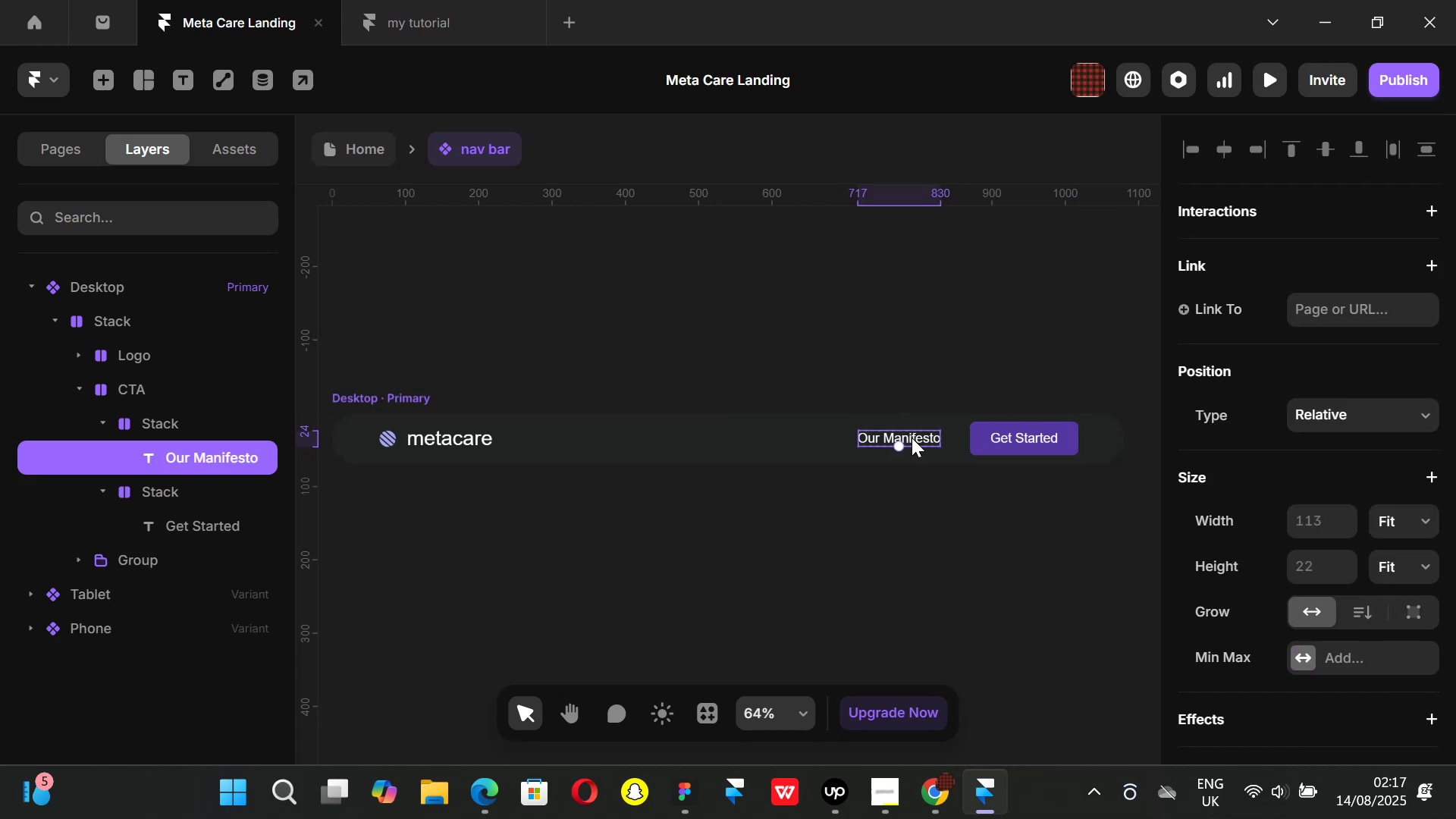 
key(Alt+Control+AltLeft)
 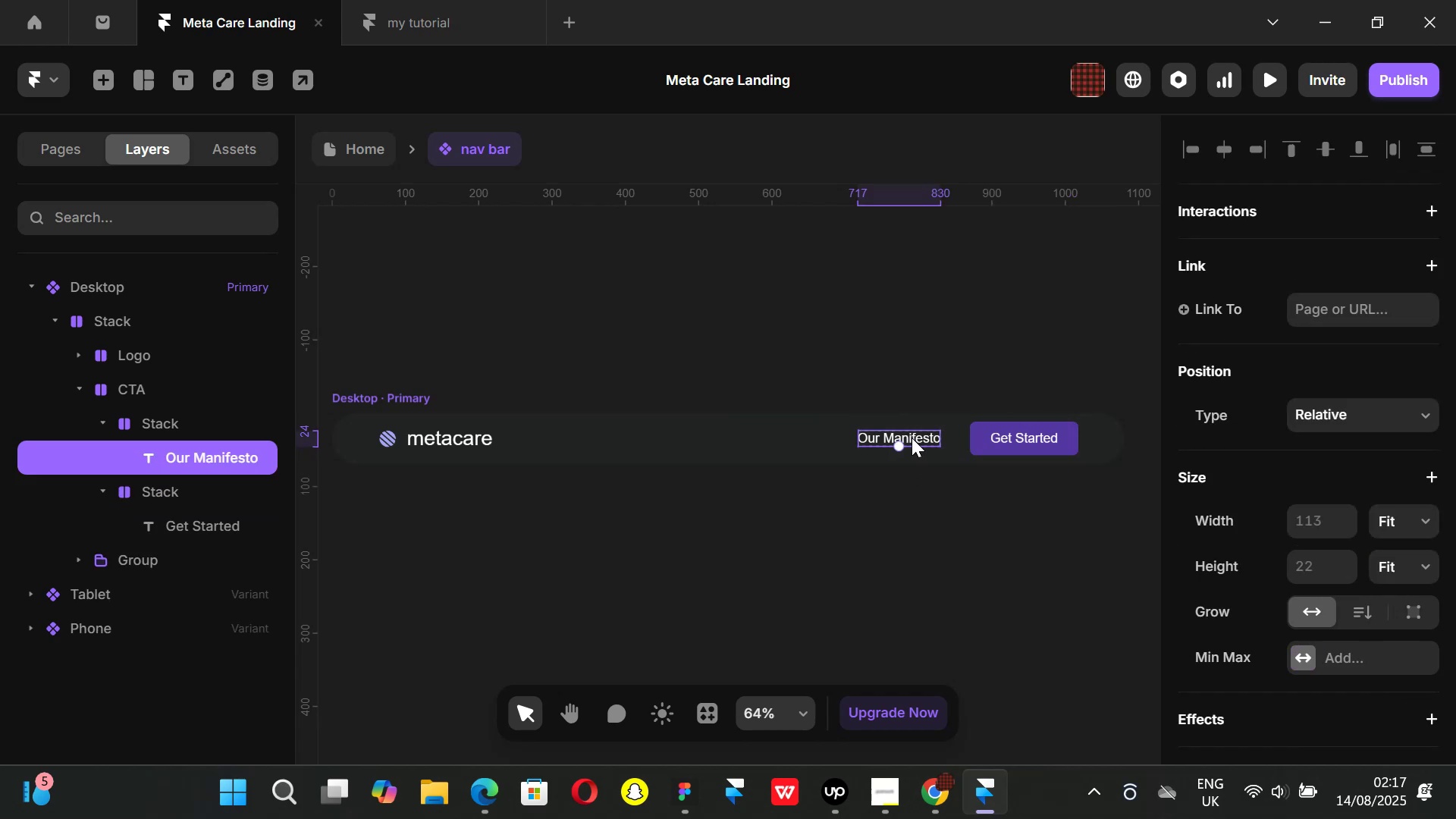 
key(Alt+Control+K)
 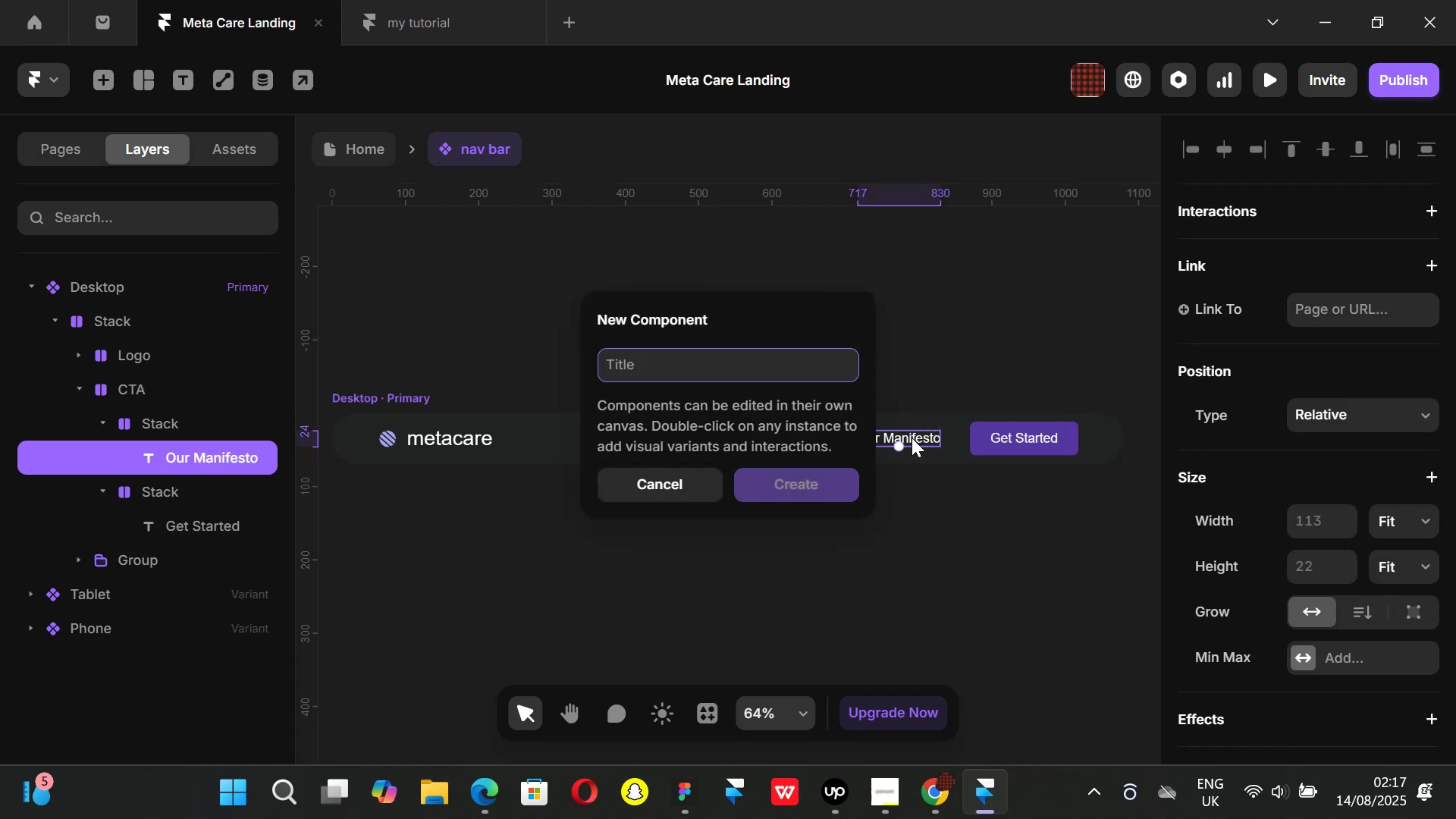 
type(manifesto)
 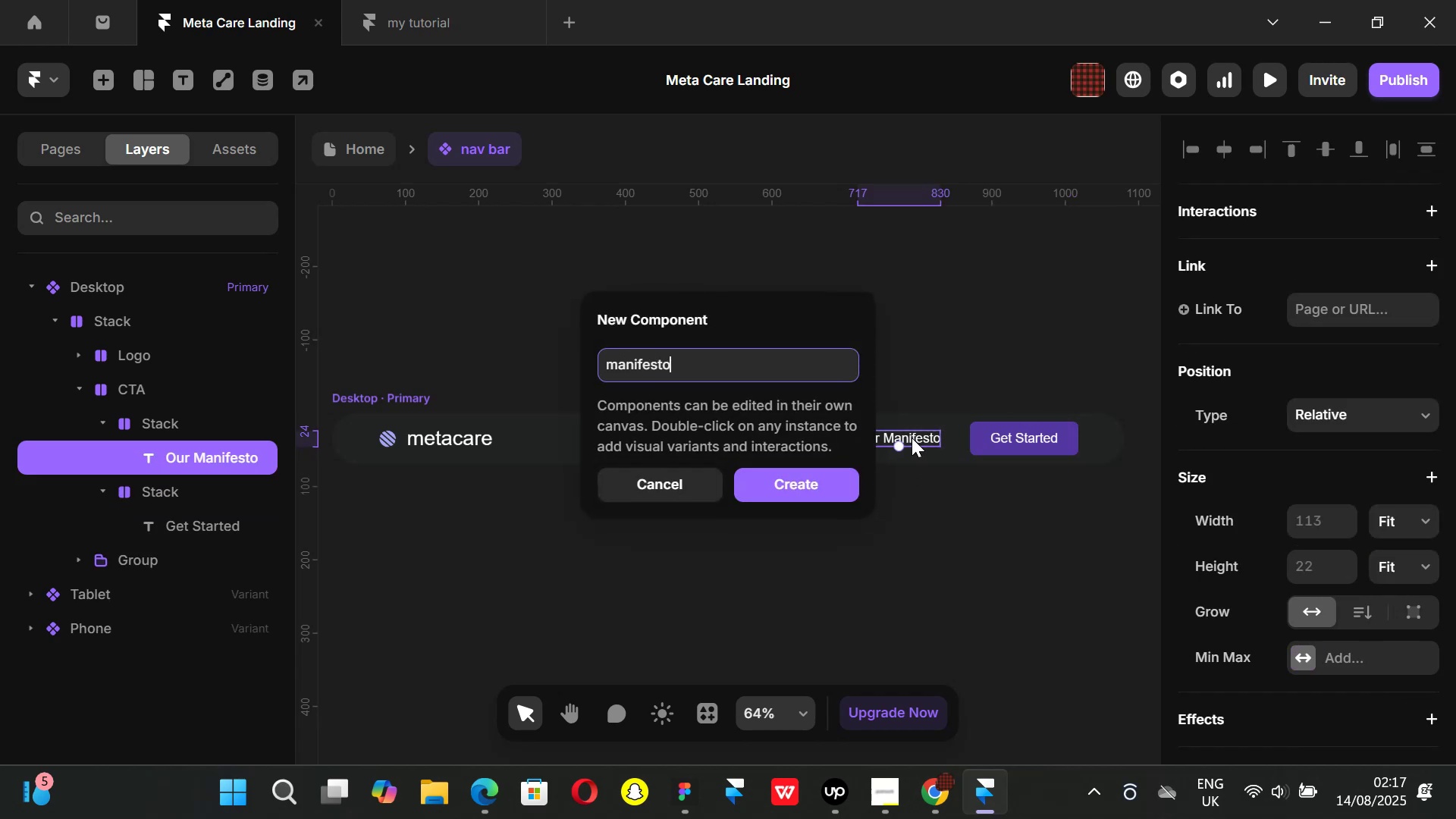 
key(Enter)
 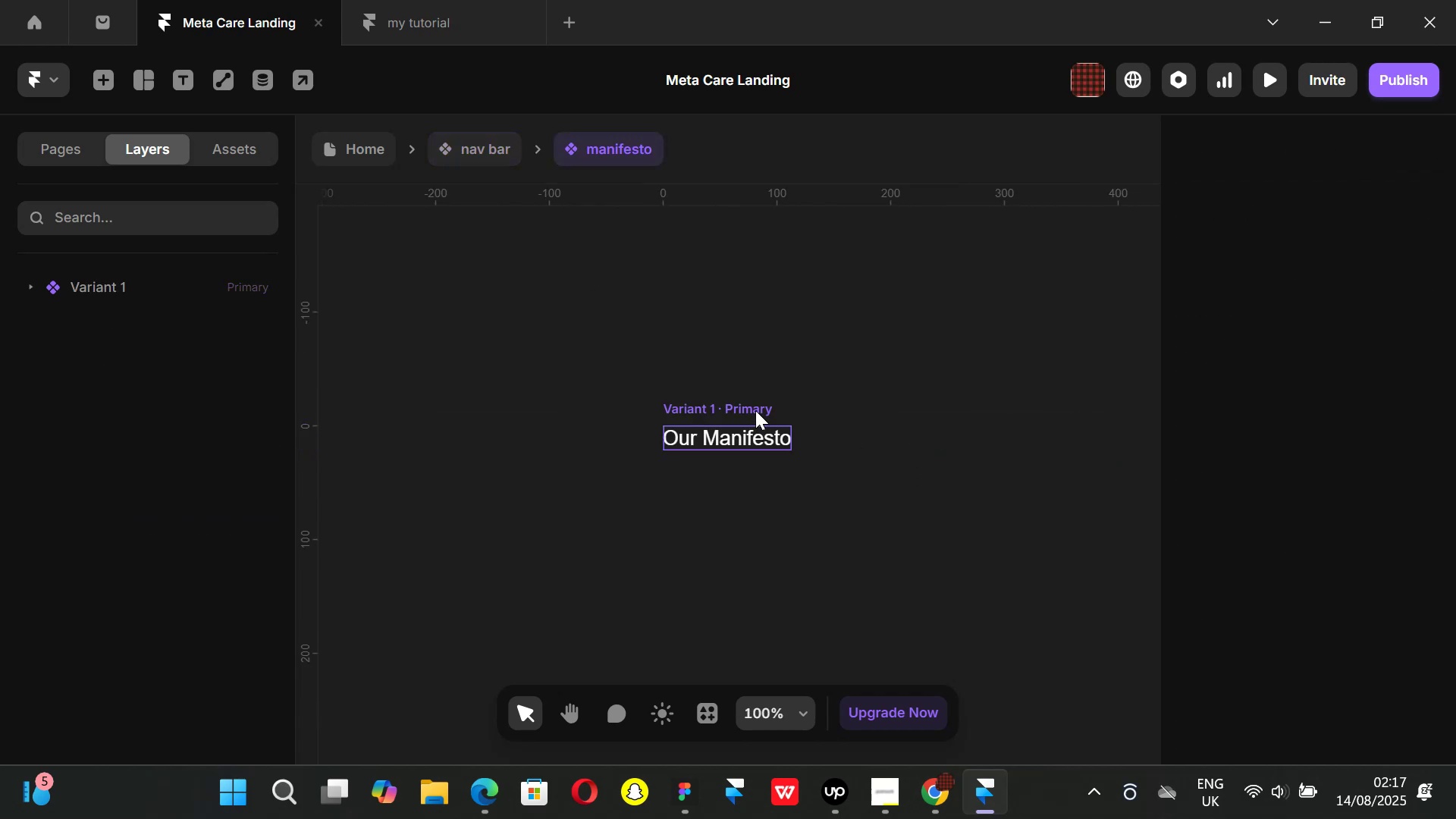 
left_click([755, 409])
 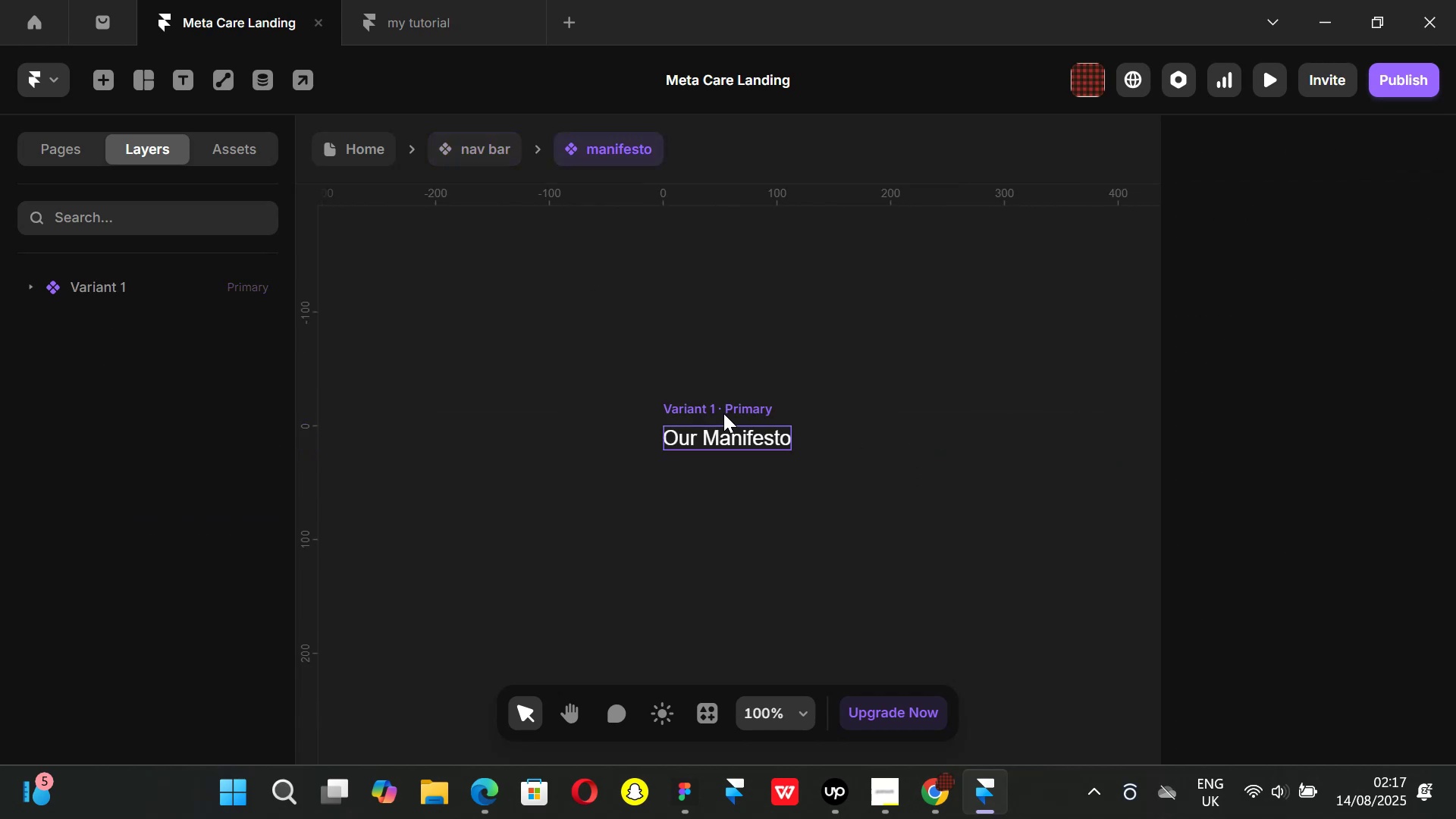 
left_click([723, 409])
 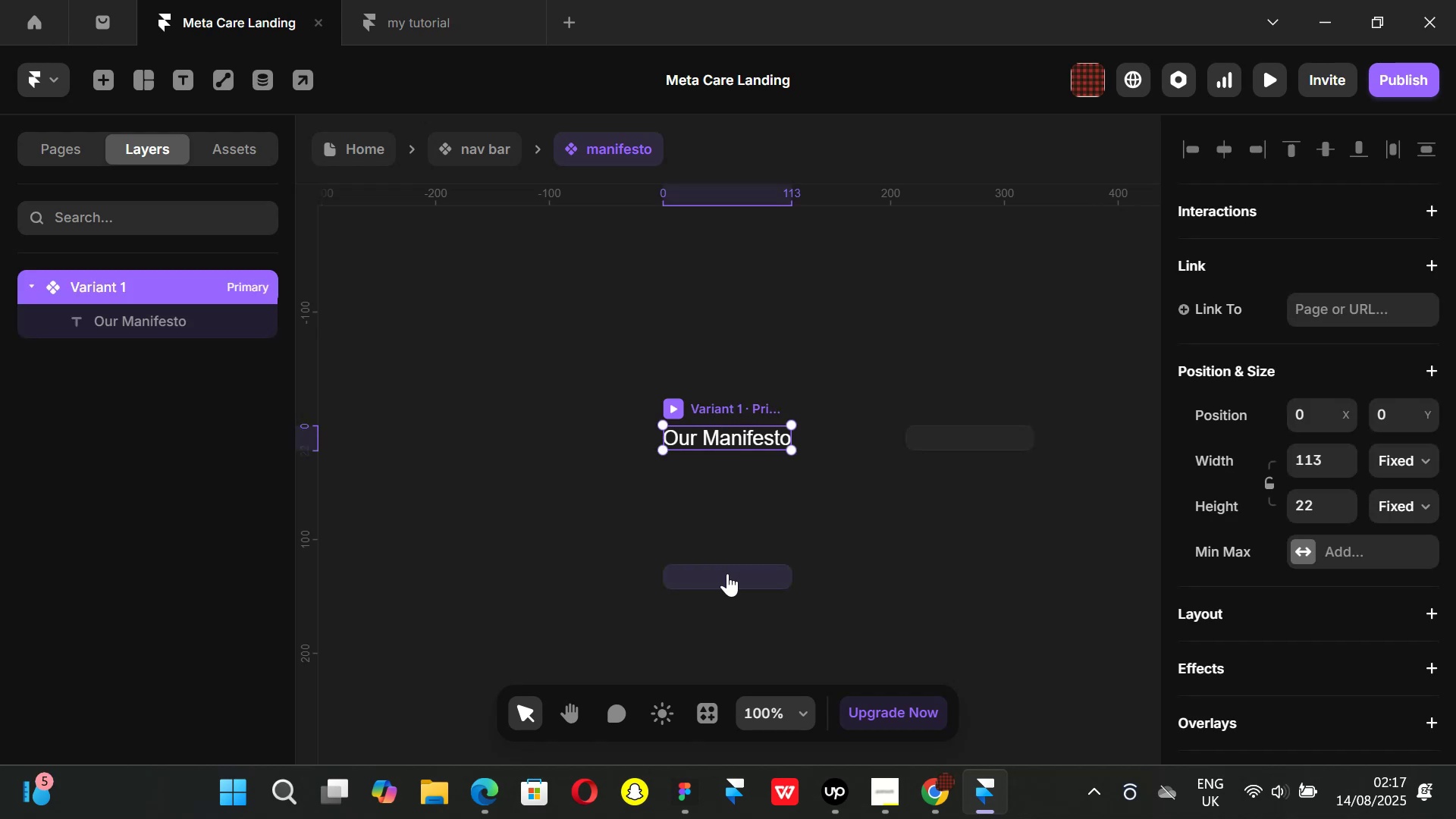 
left_click([727, 573])
 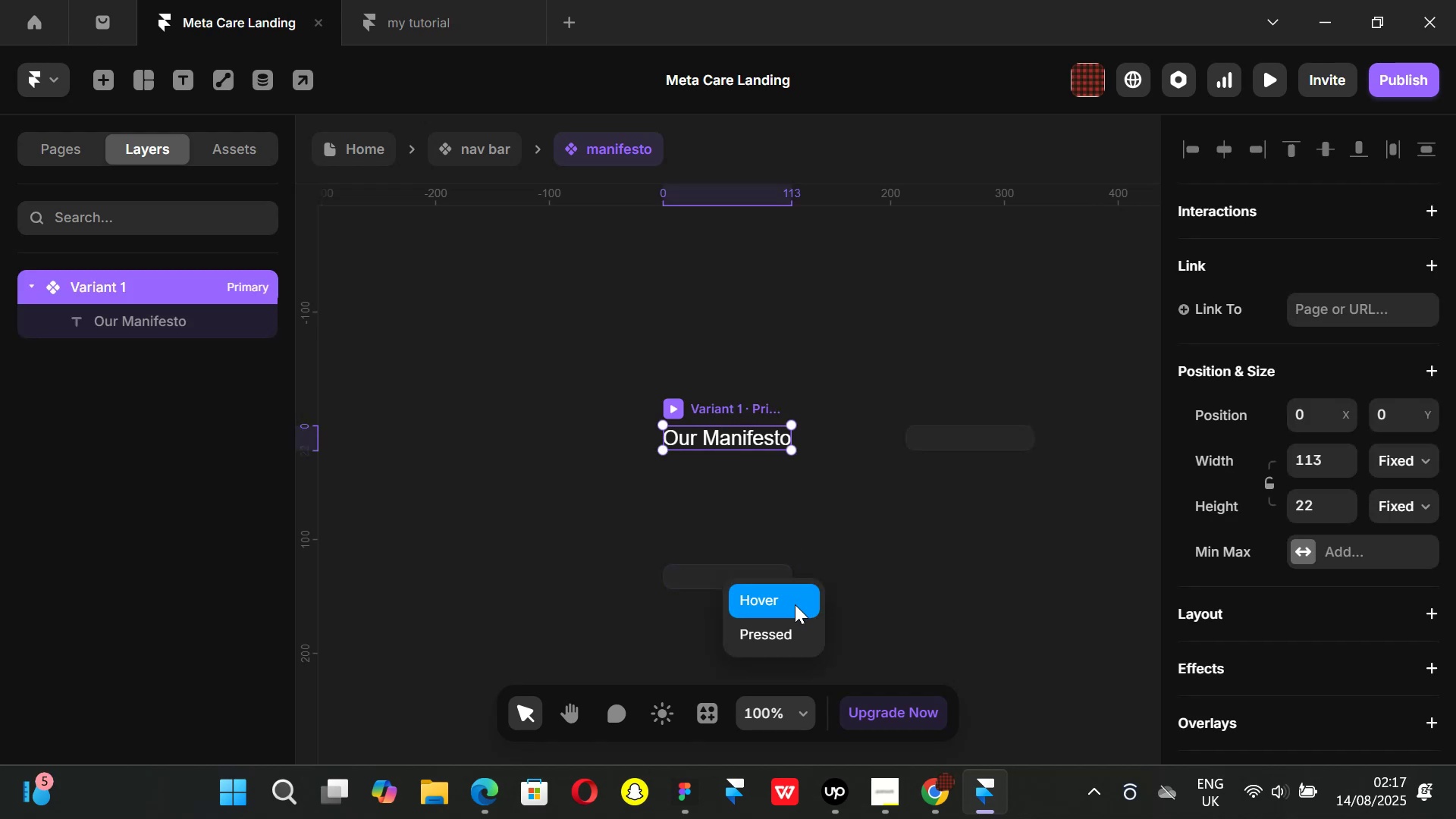 
left_click([783, 598])
 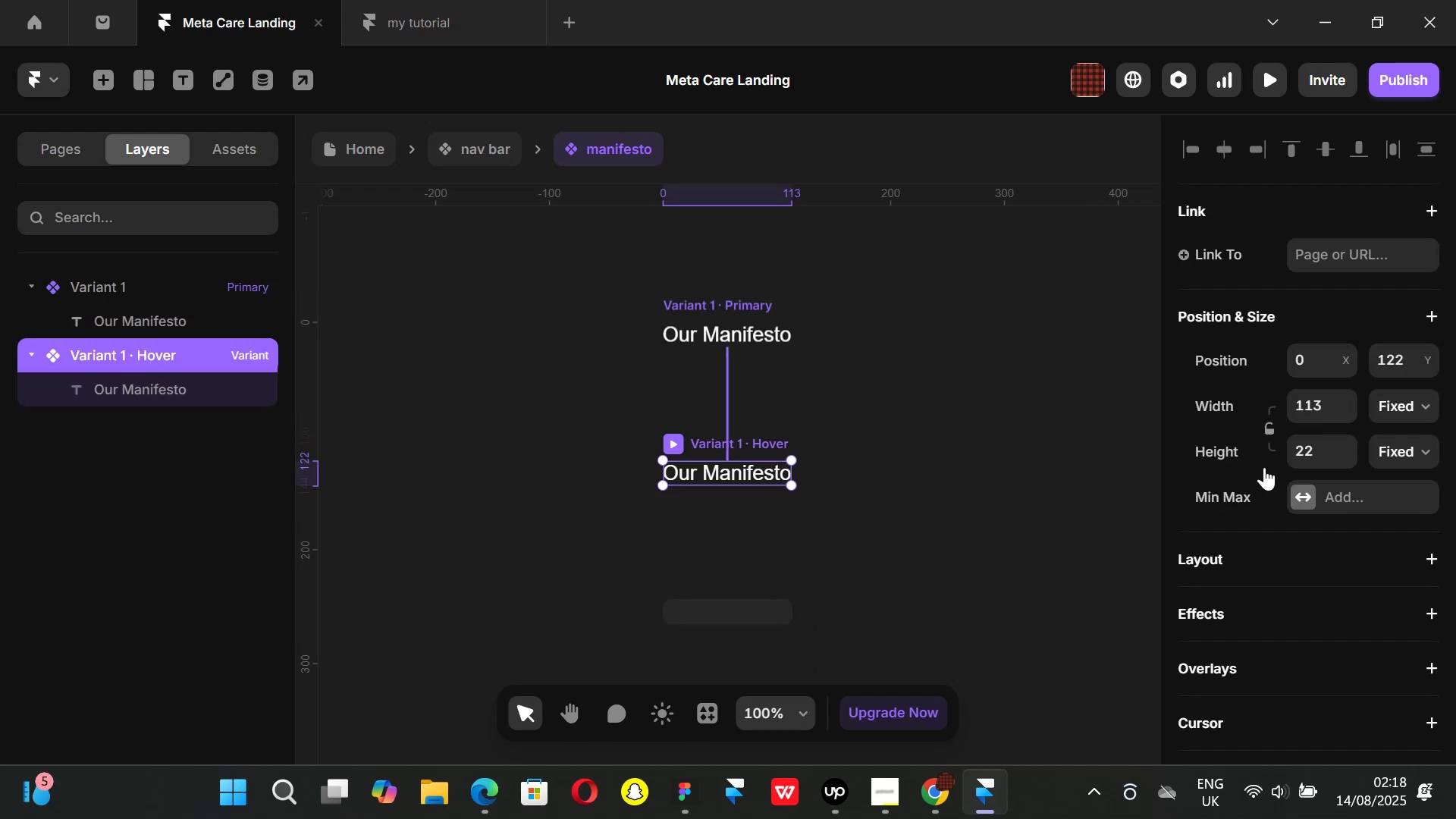 
scroll: coordinate [1310, 442], scroll_direction: down, amount: 3.0
 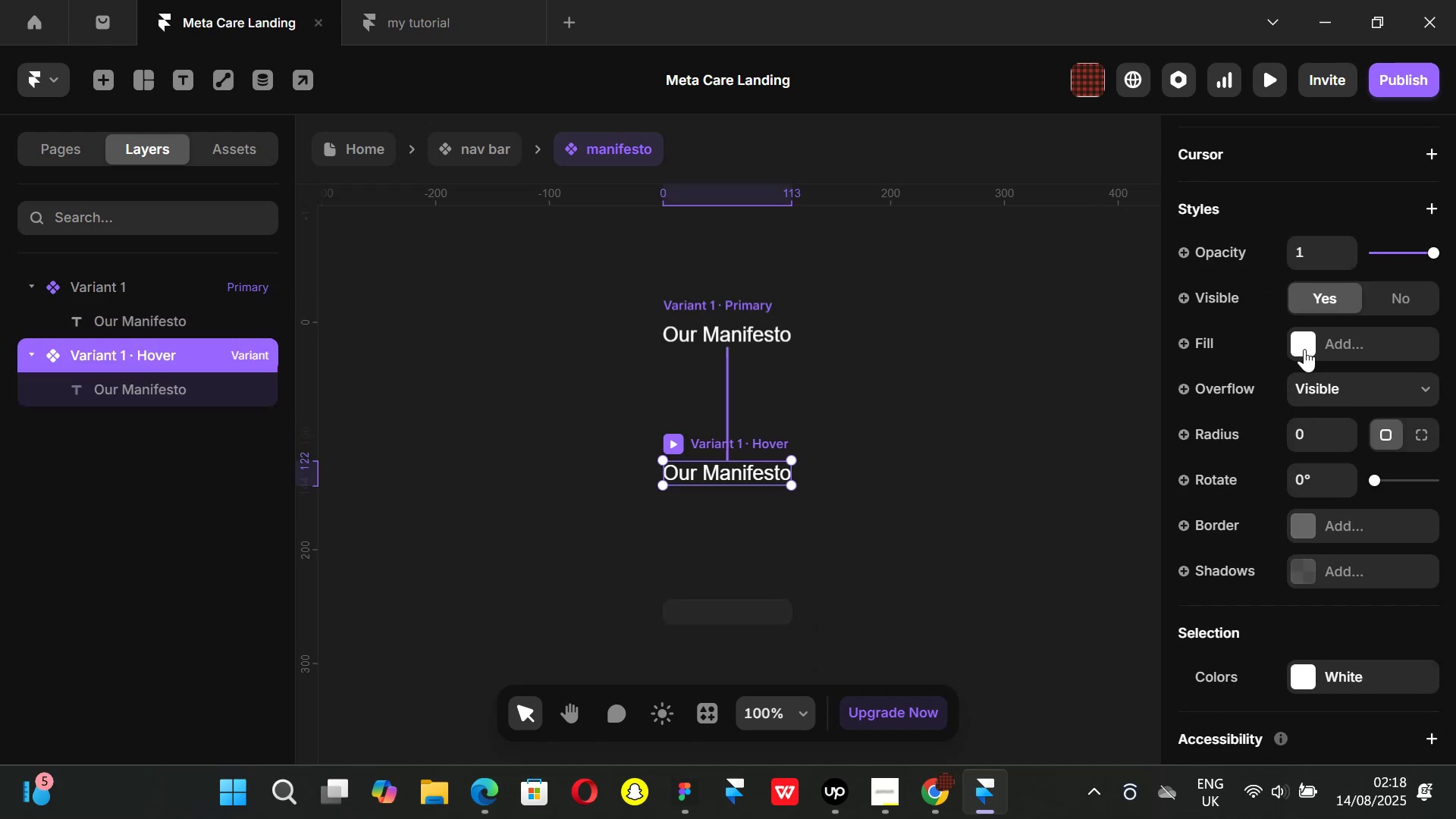 
left_click([1303, 674])
 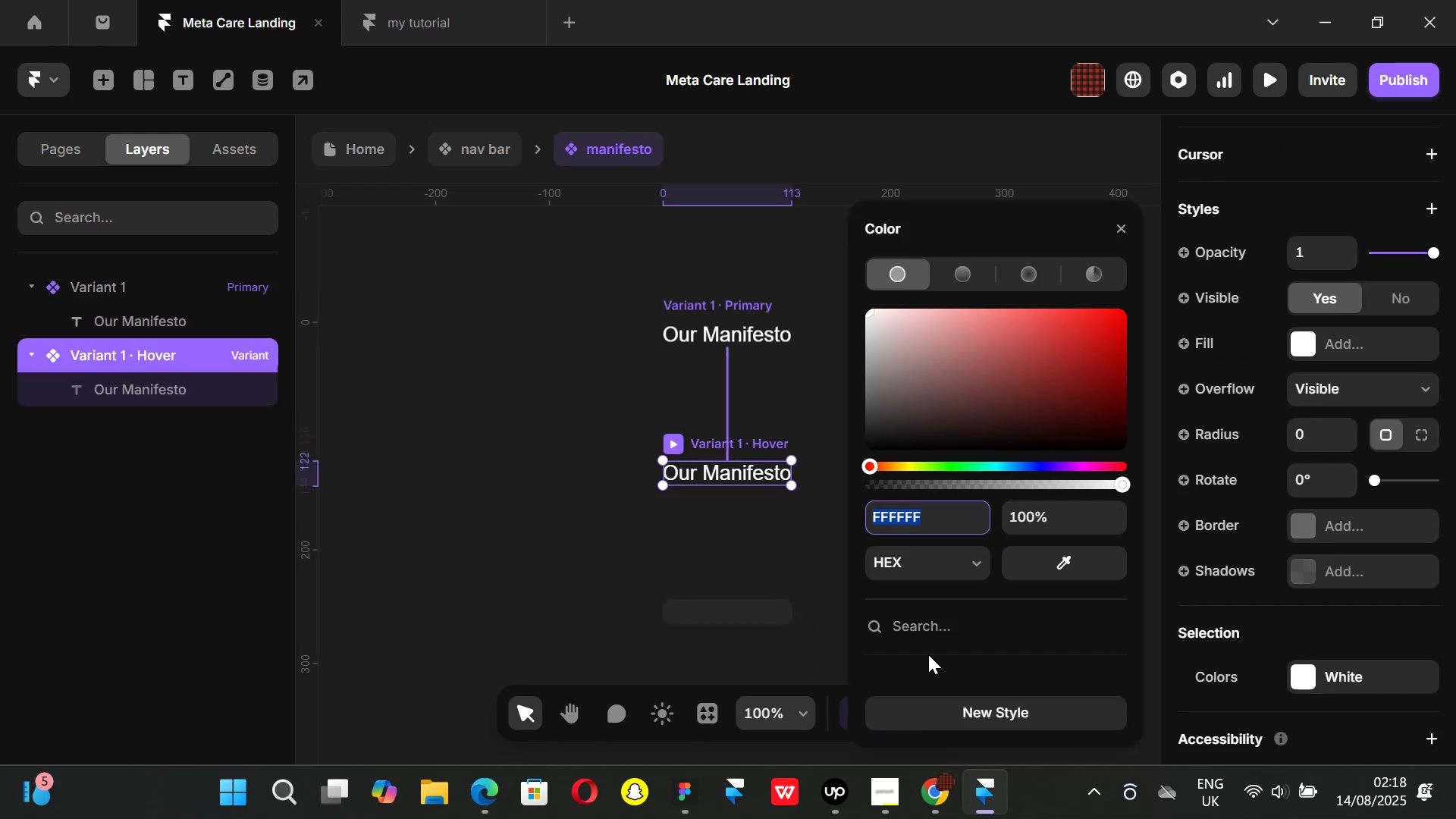 
scroll: coordinate [955, 598], scroll_direction: down, amount: 3.0
 